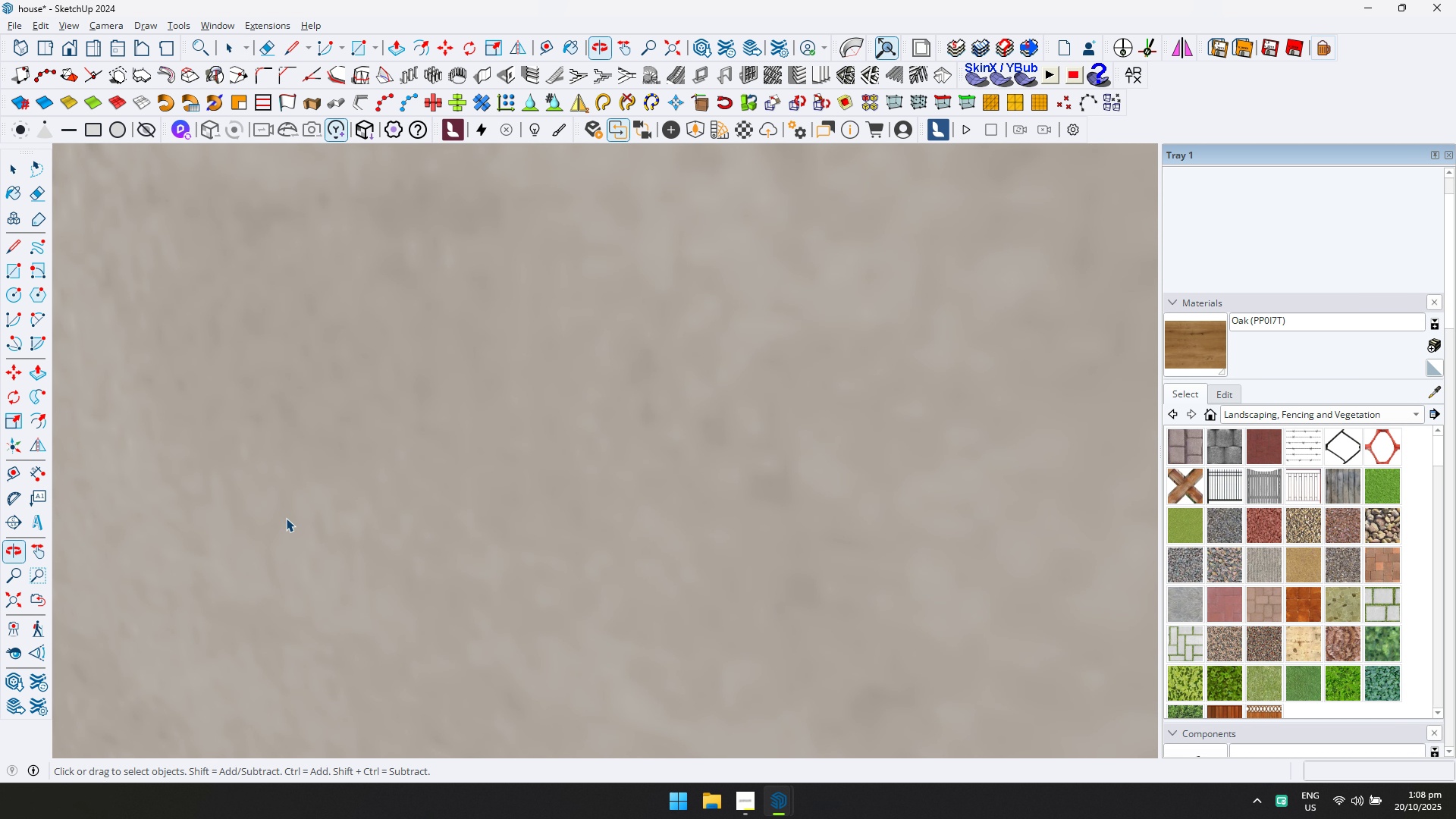 
scroll: coordinate [749, 570], scroll_direction: up, amount: 4.0
 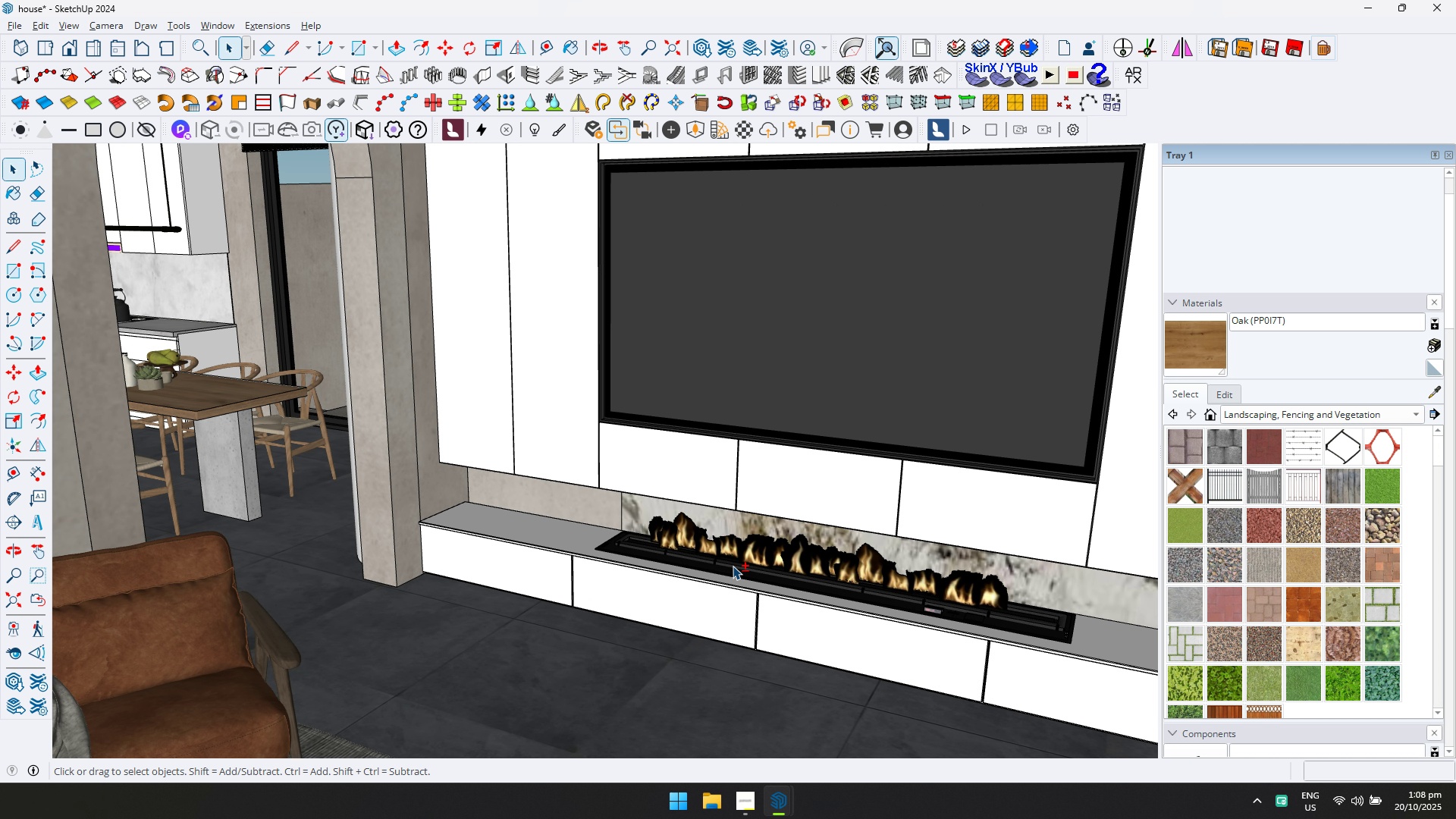 
hold_key(key=ShiftLeft, duration=0.35)
 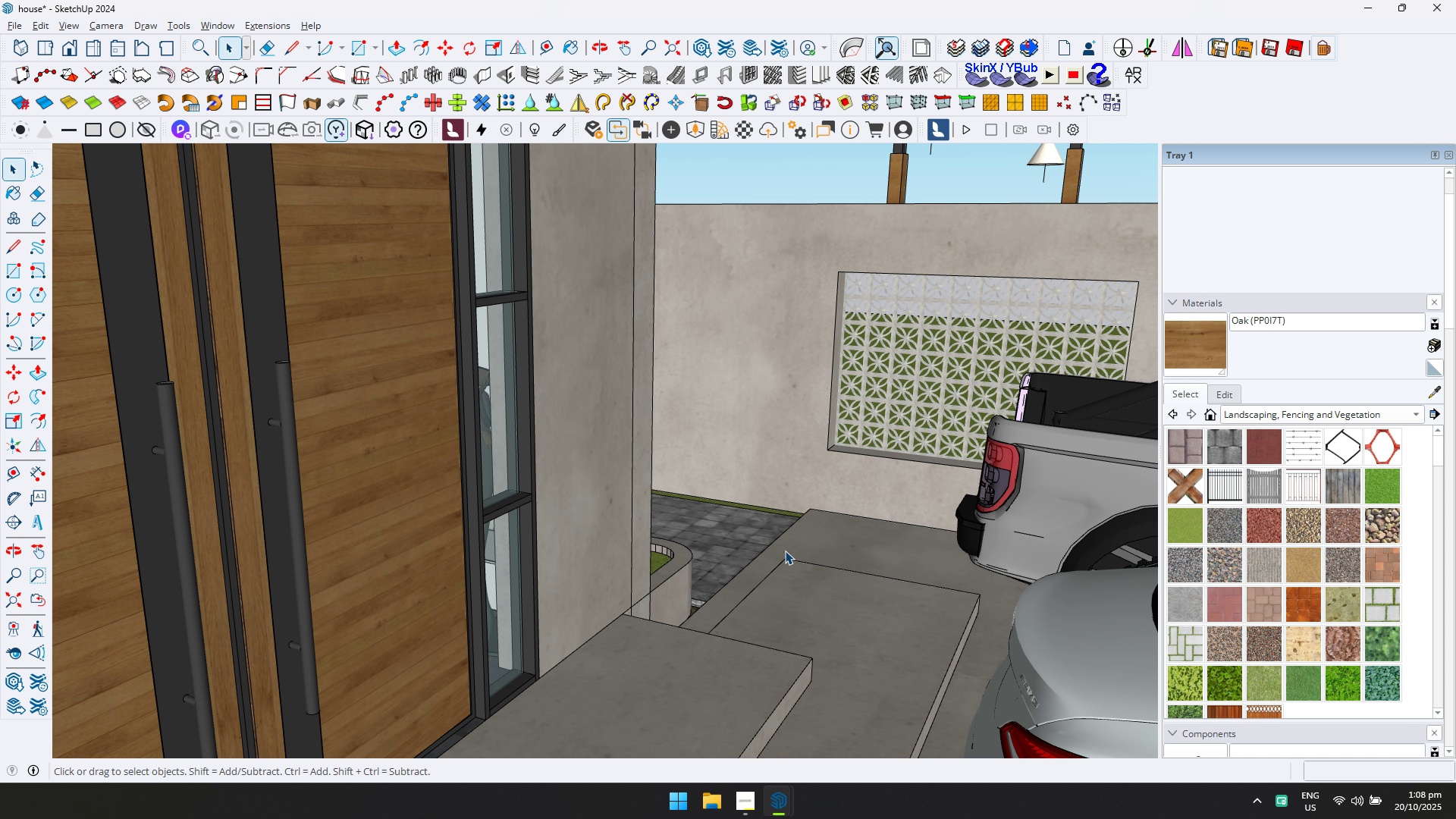 
scroll: coordinate [622, 405], scroll_direction: down, amount: 54.0
 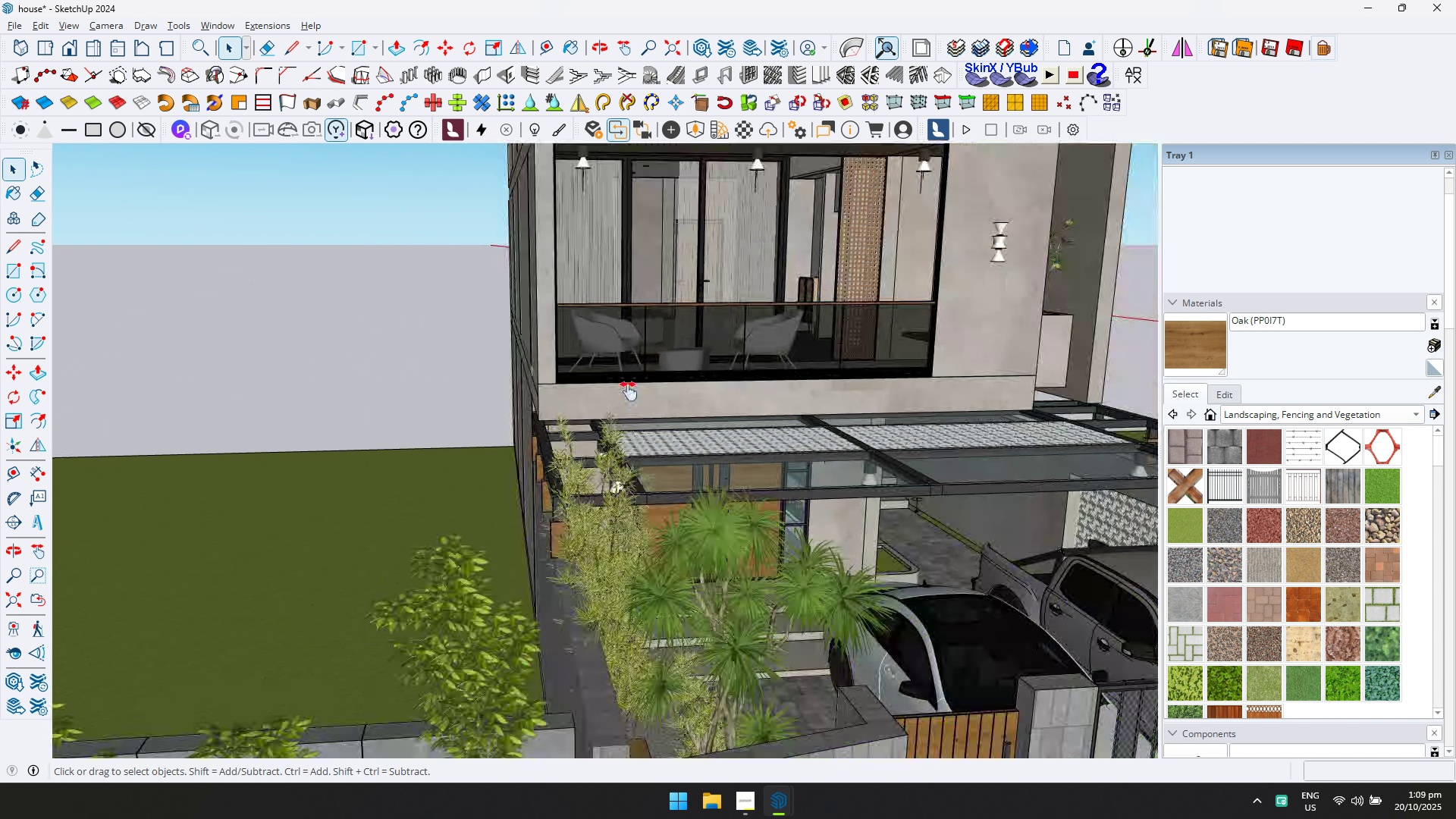 
key(Shift+ShiftLeft)
 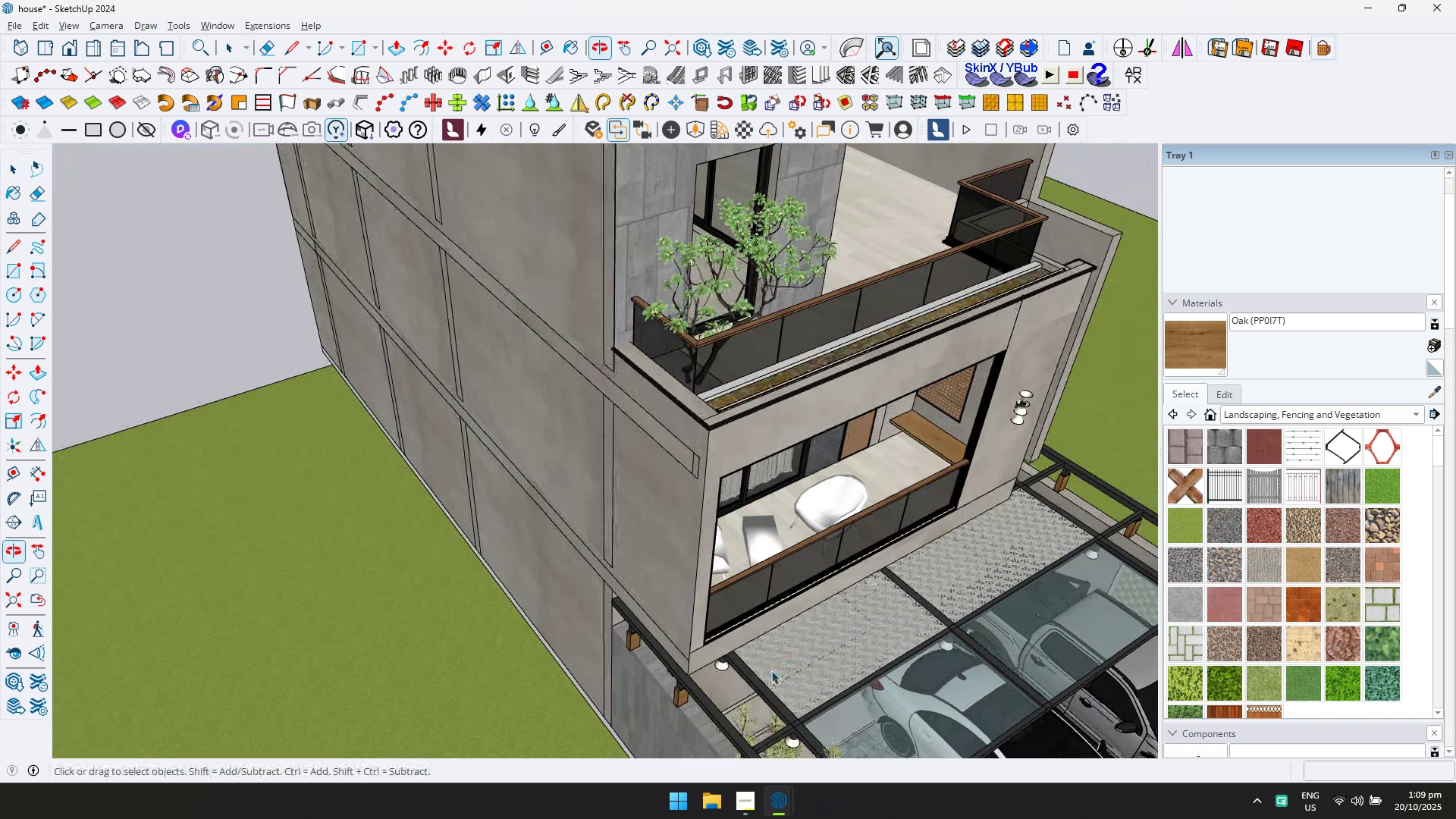 
scroll: coordinate [827, 419], scroll_direction: down, amount: 4.0
 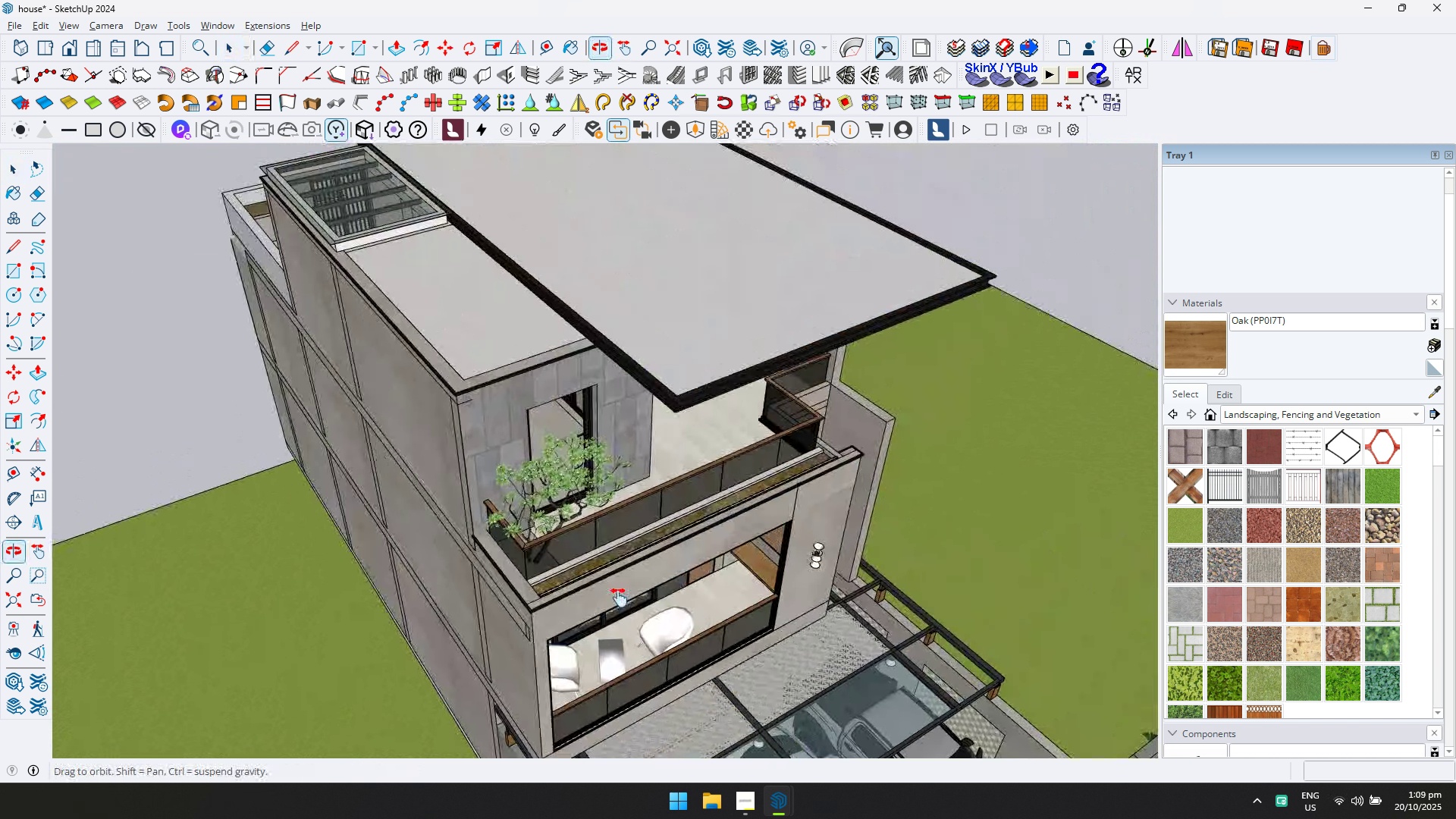 
hold_key(key=ShiftLeft, duration=0.59)
 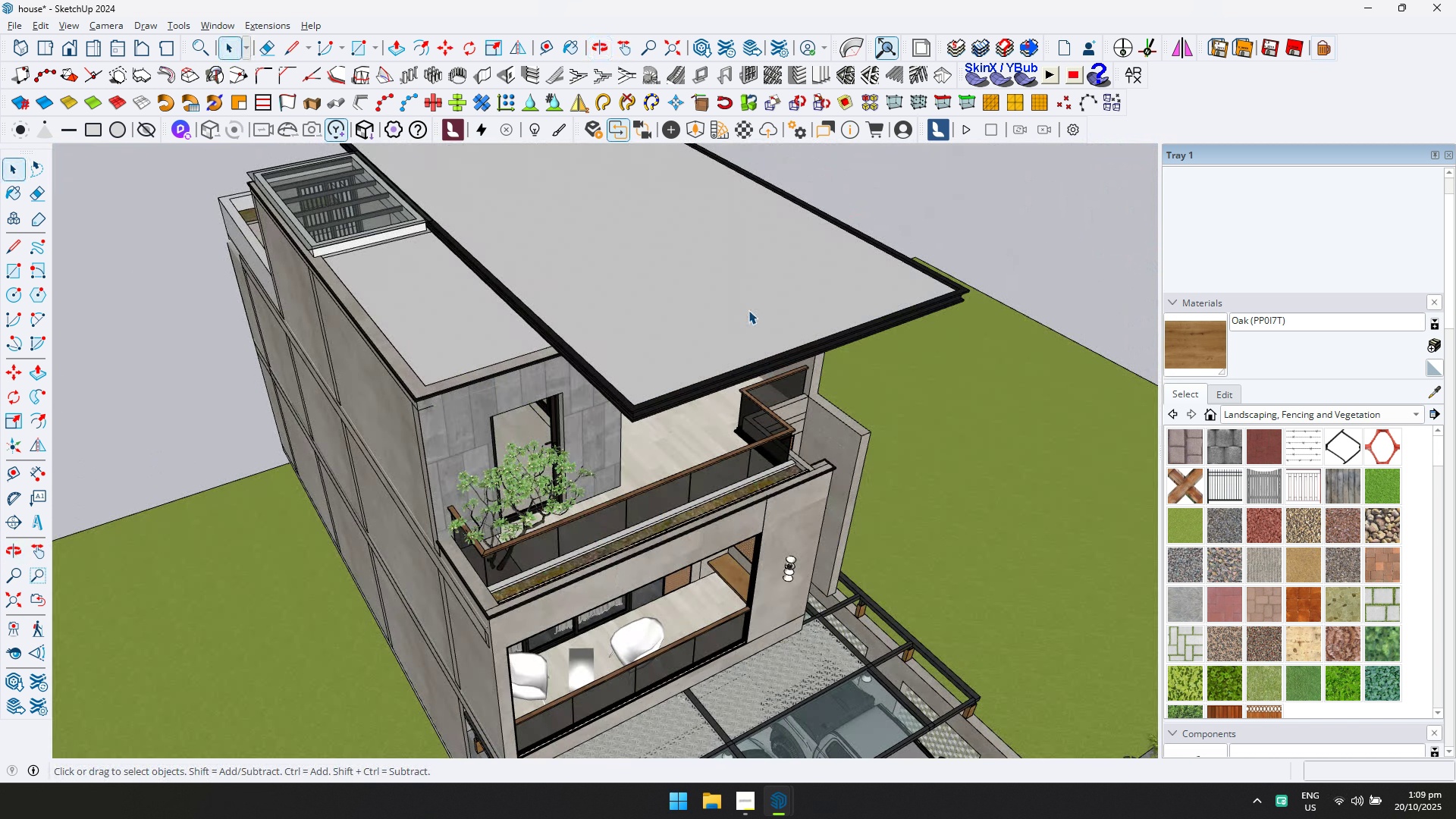 
double_click([750, 302])
 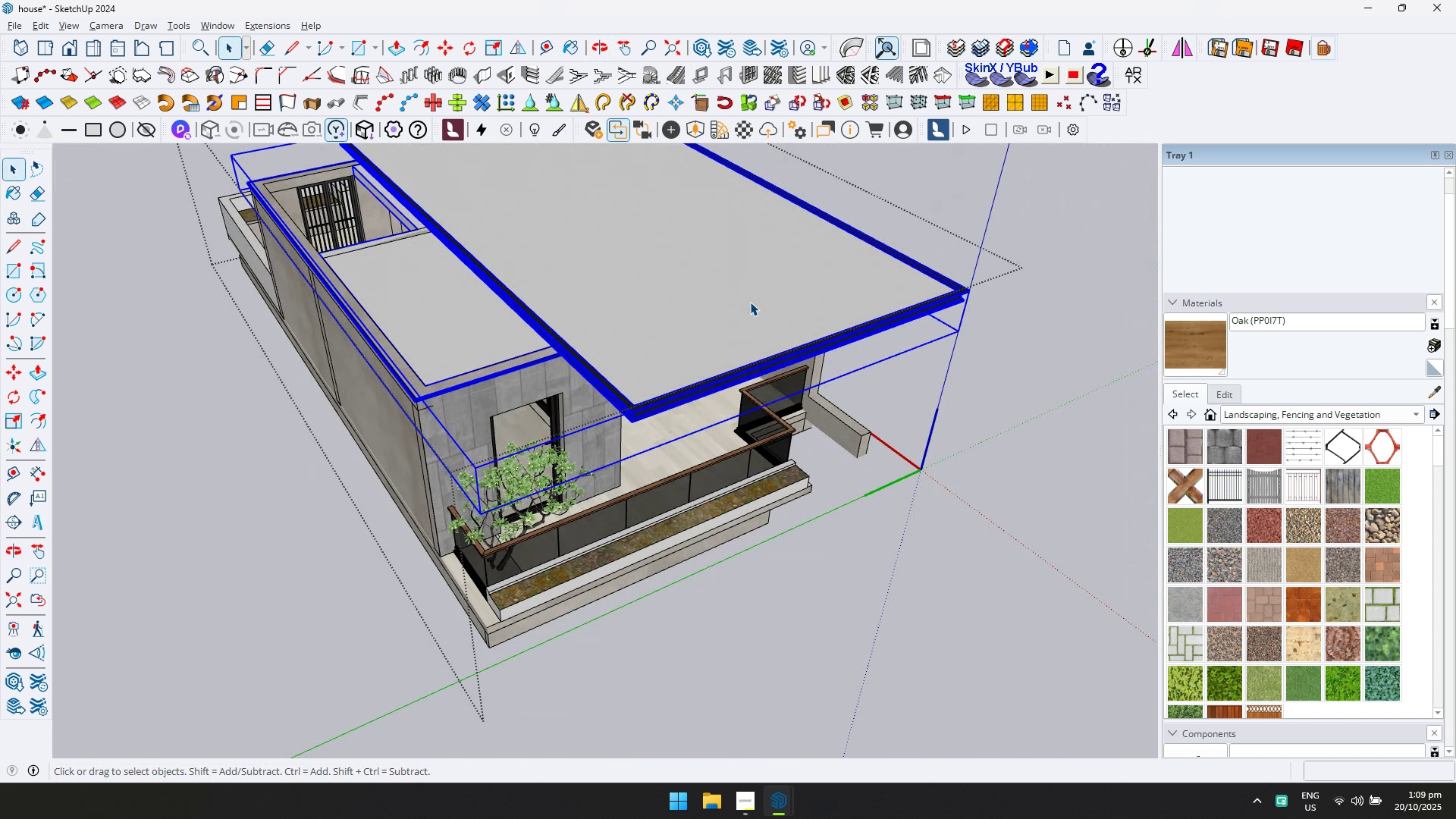 
triple_click([750, 302])
 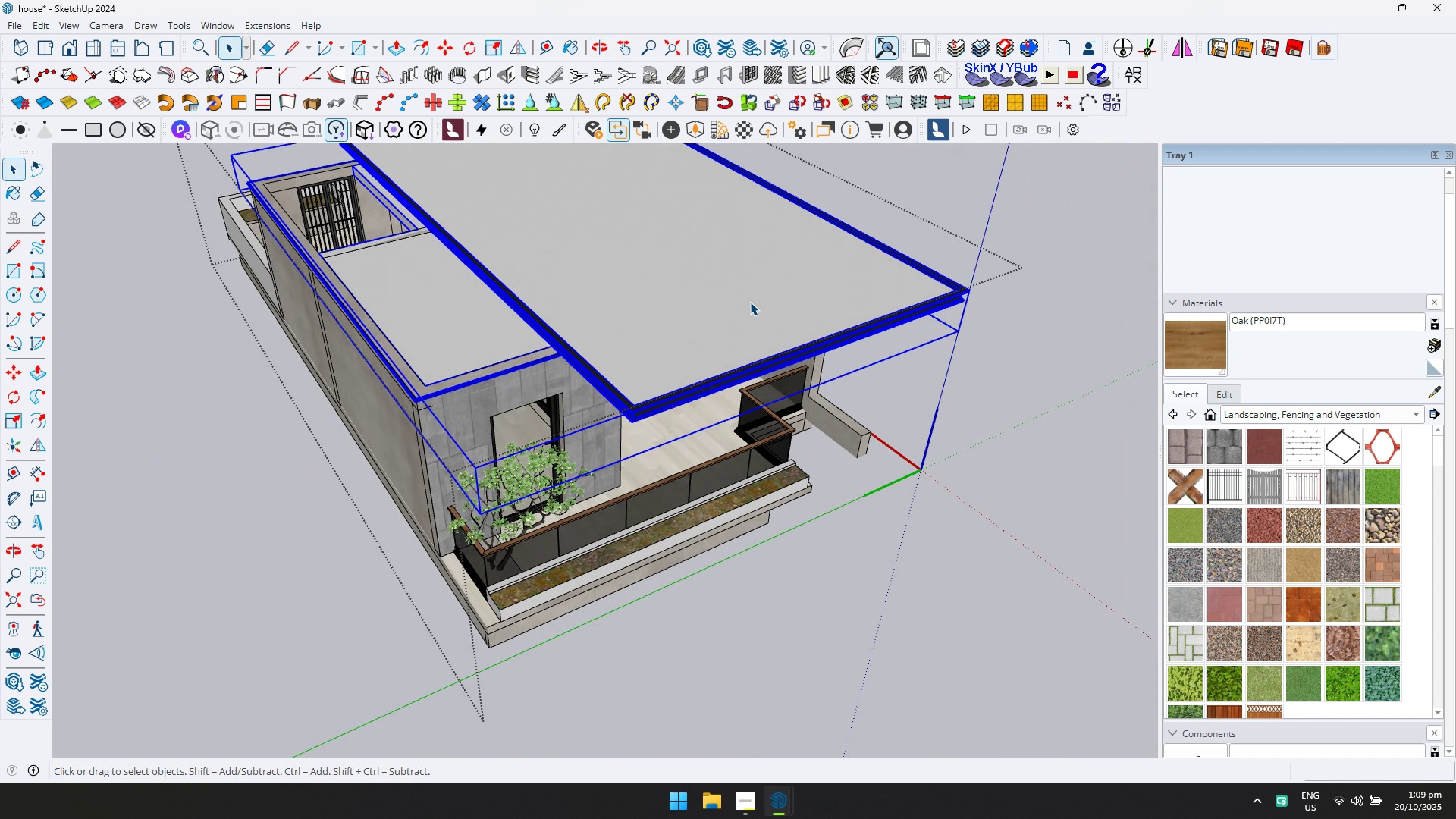 
triple_click([750, 302])
 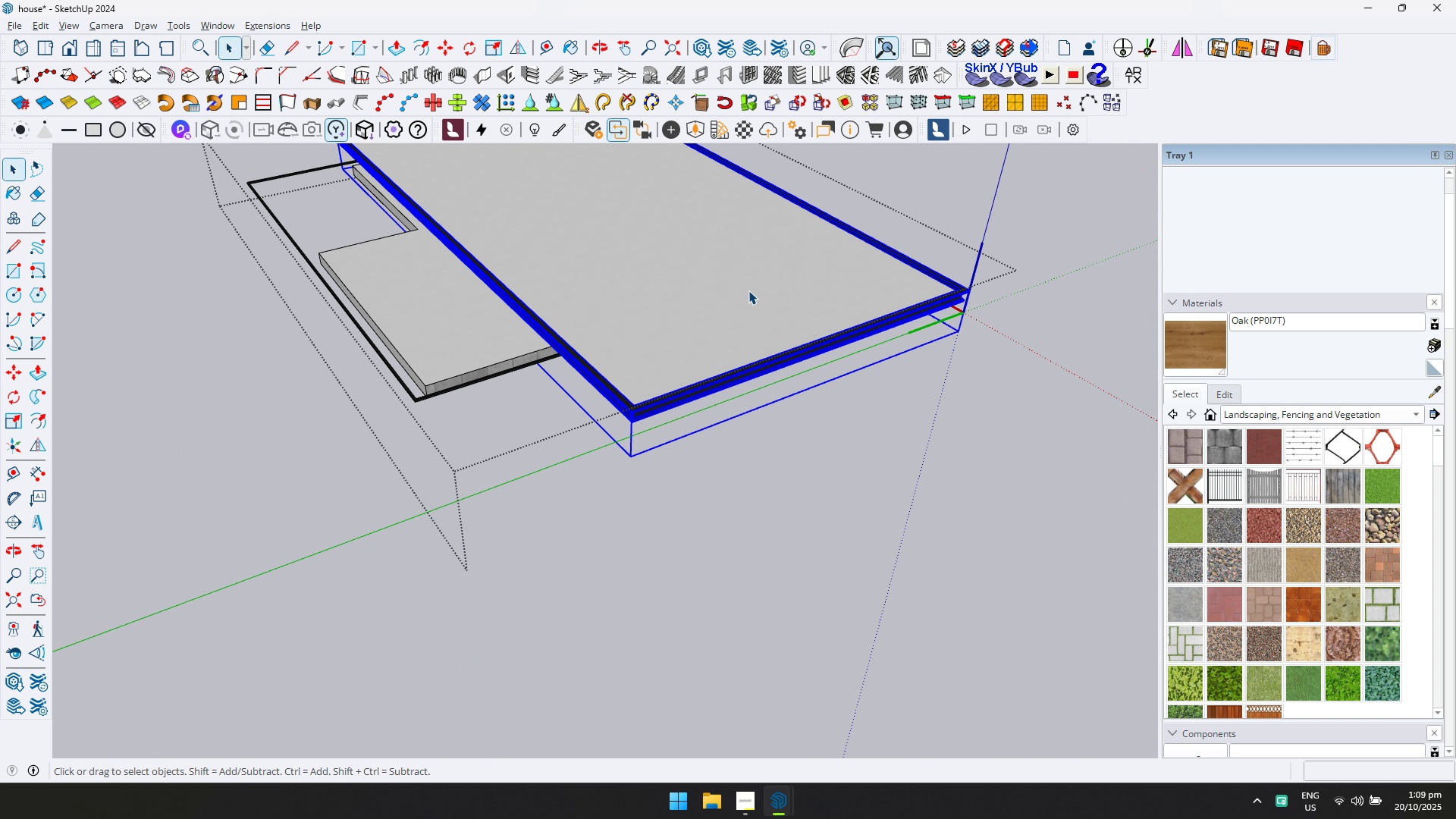 
double_click([748, 290])
 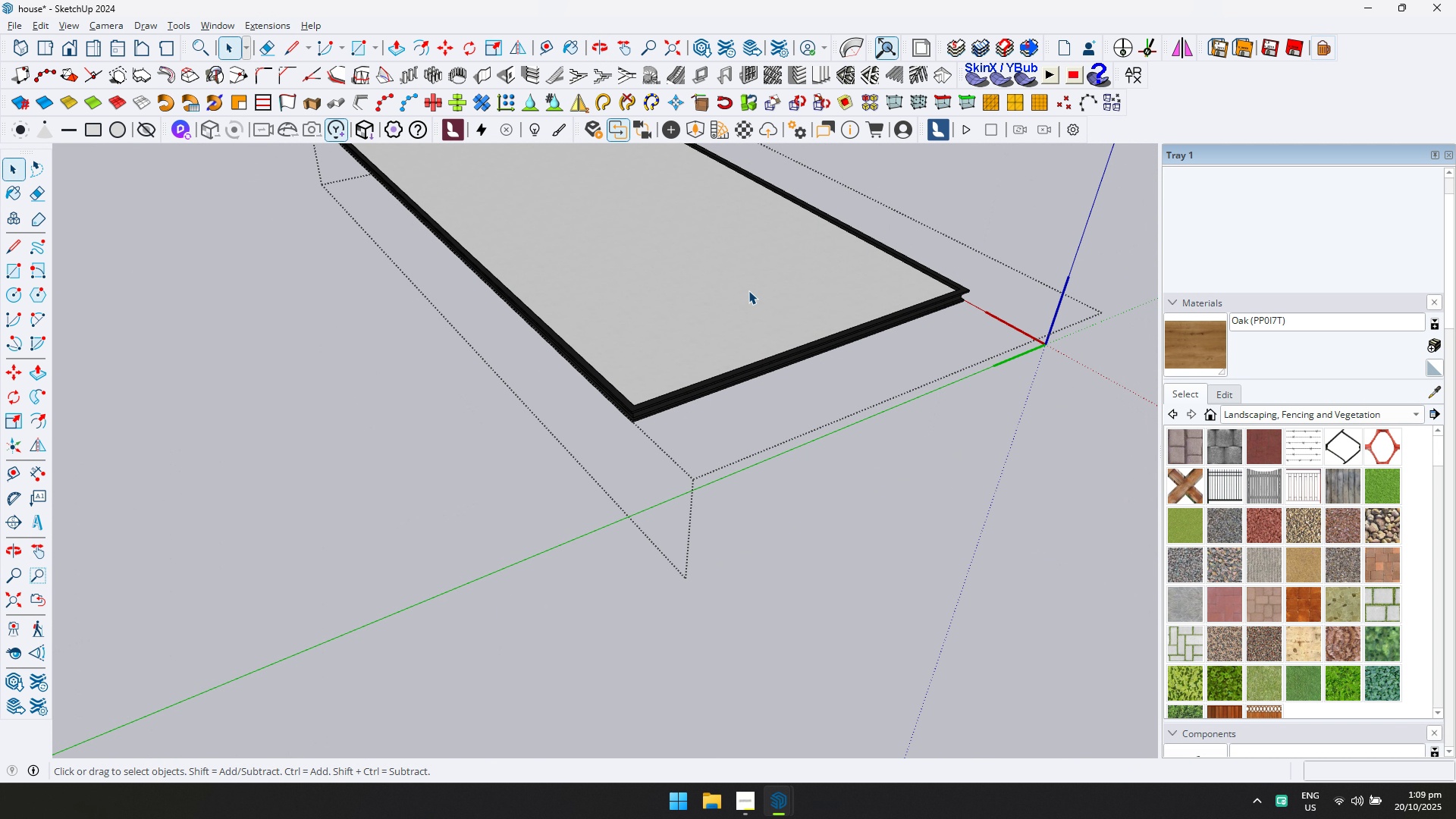 
triple_click([748, 290])
 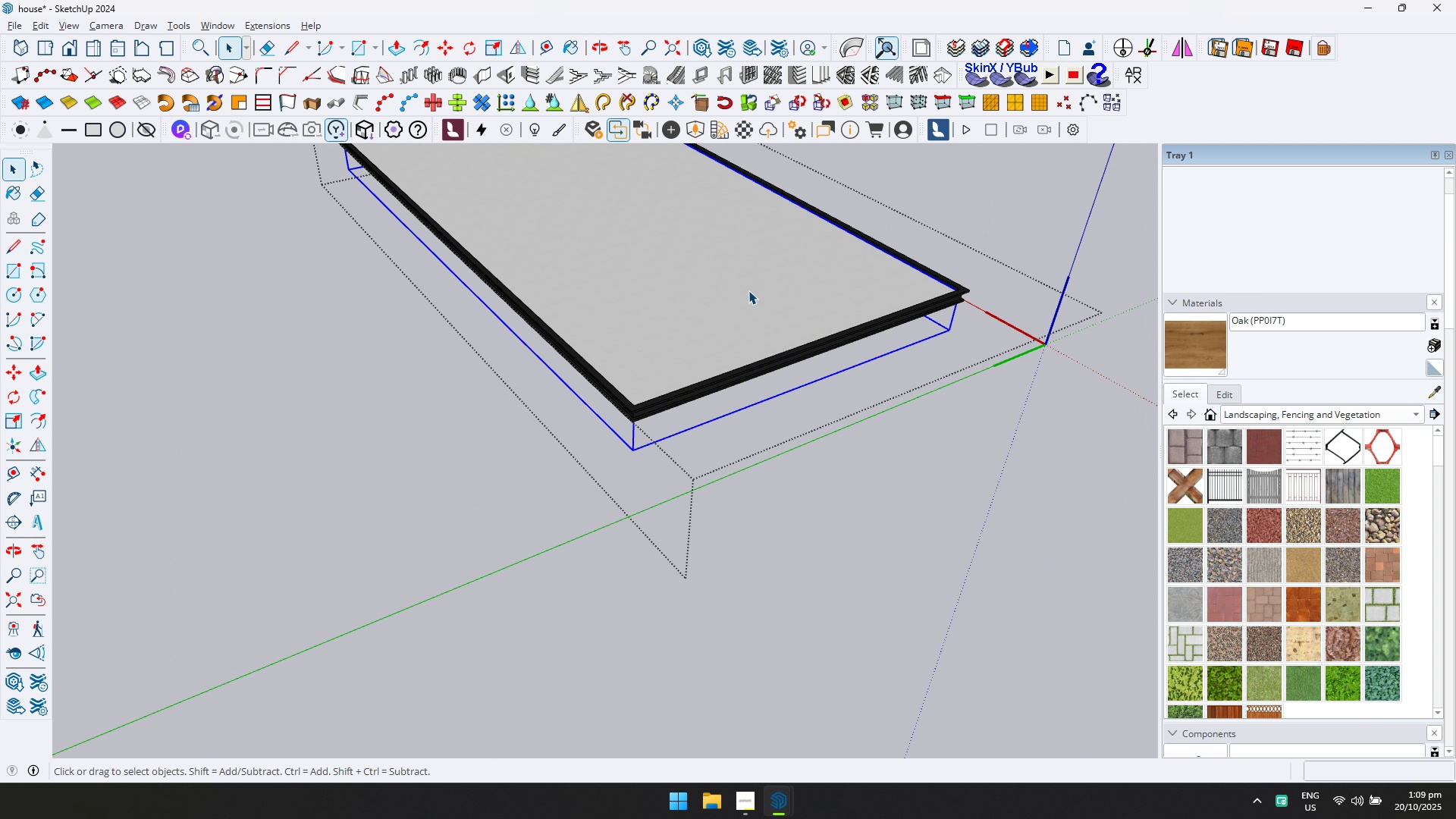 
triple_click([748, 290])
 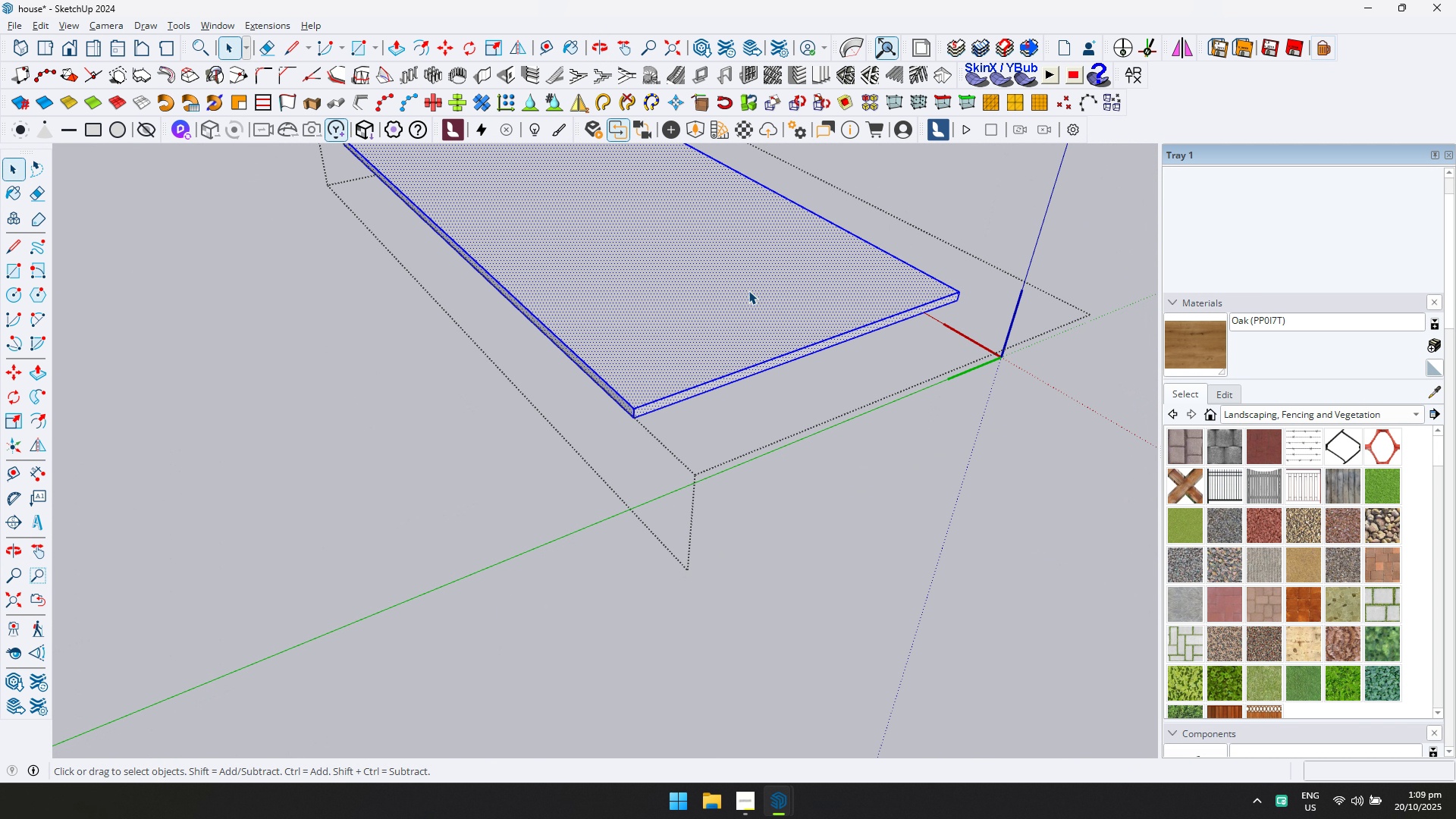 
triple_click([748, 290])
 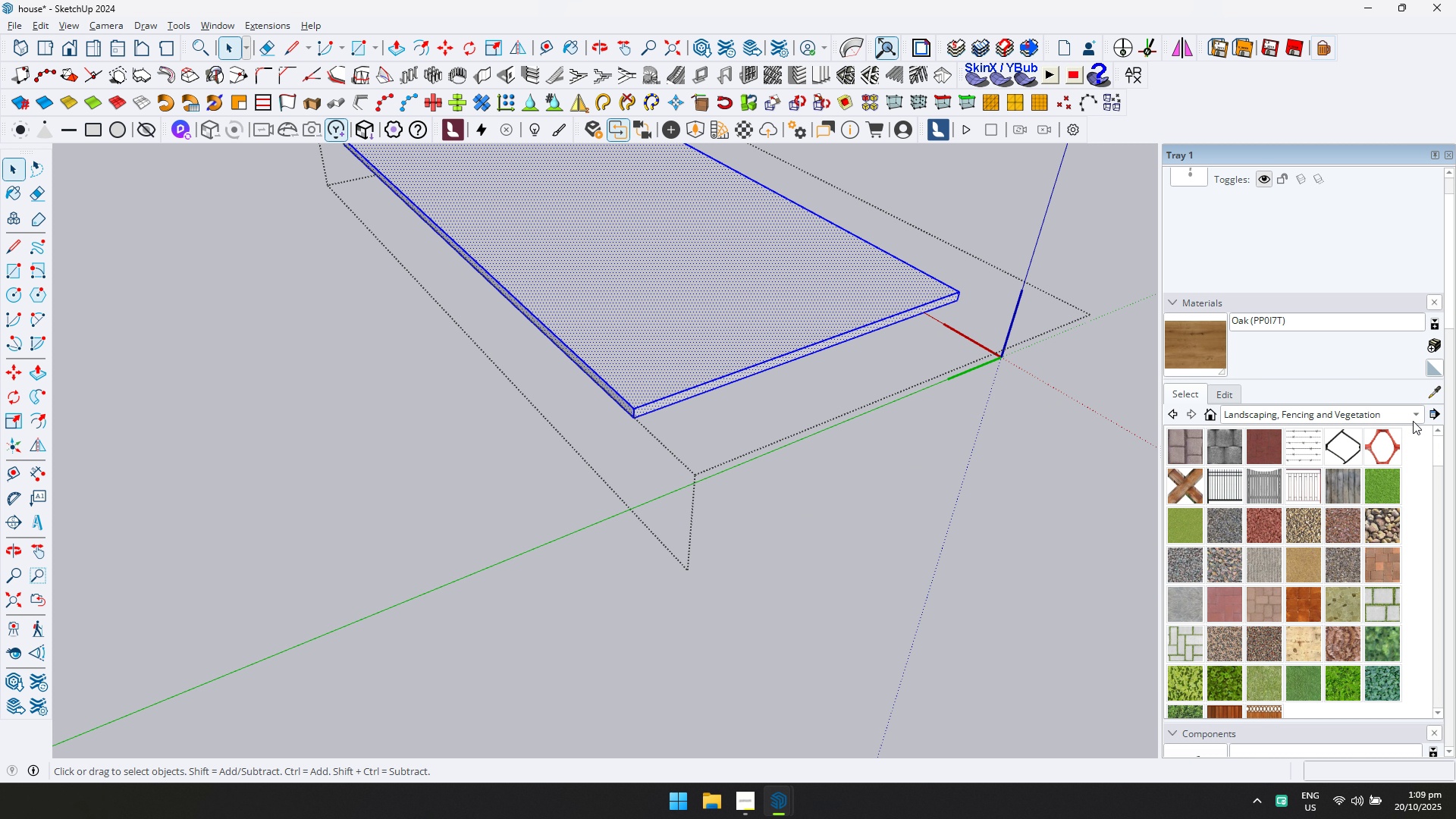 
wait(6.86)
 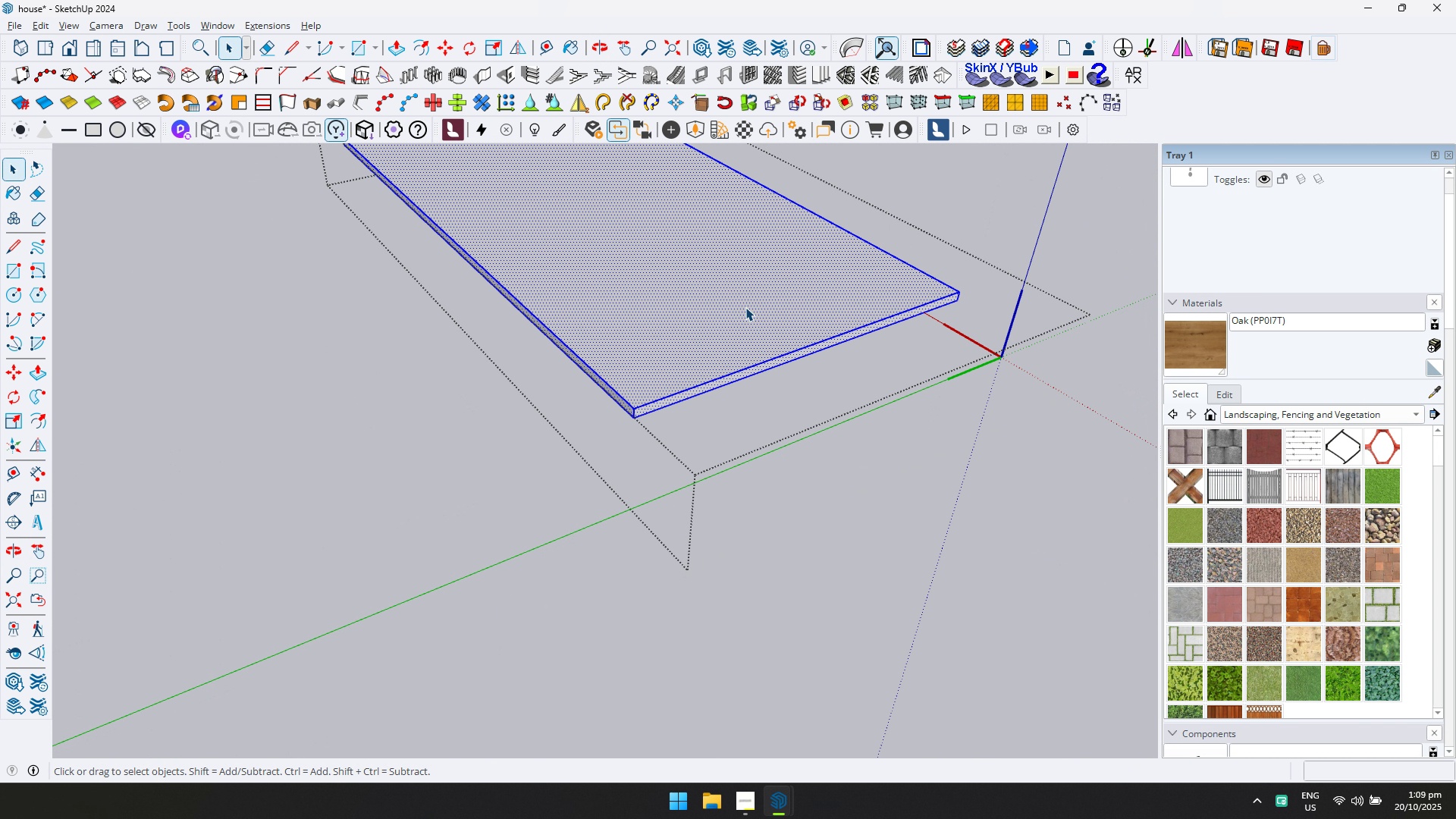 
left_click([1313, 454])
 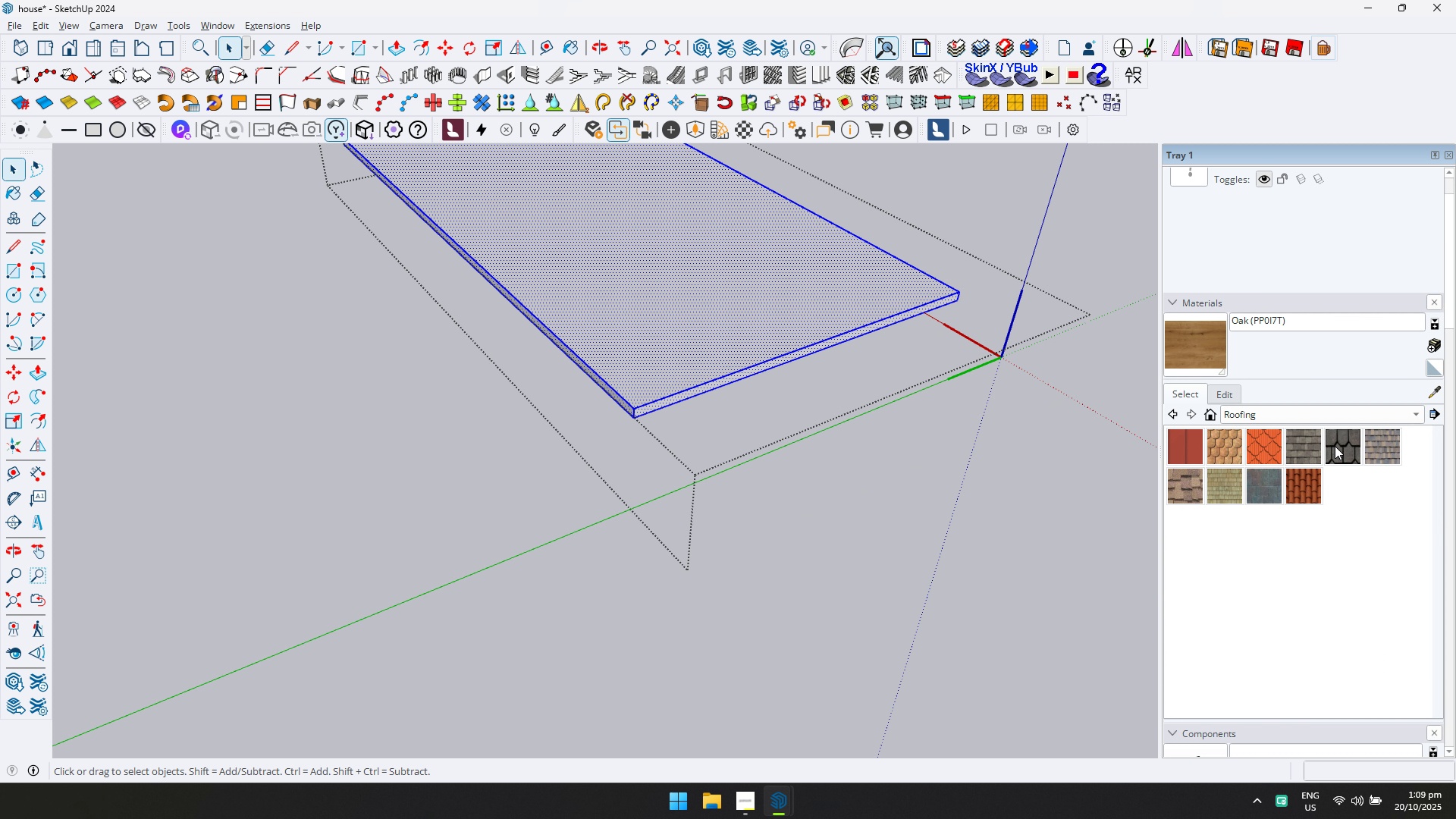 
hold_key(key=ControlLeft, duration=0.36)
double_click([714, 322])
 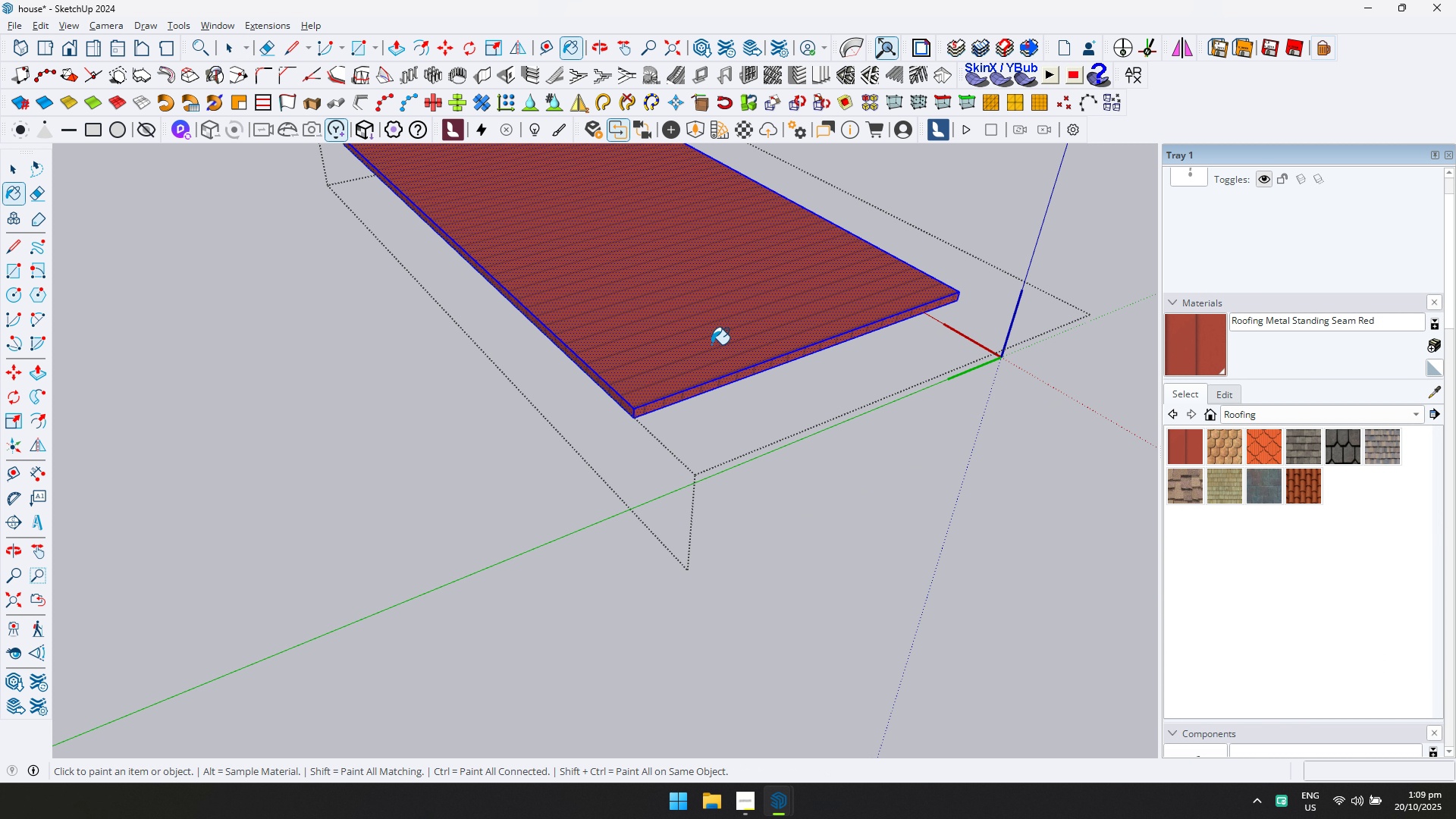 
key(Control+Z)
 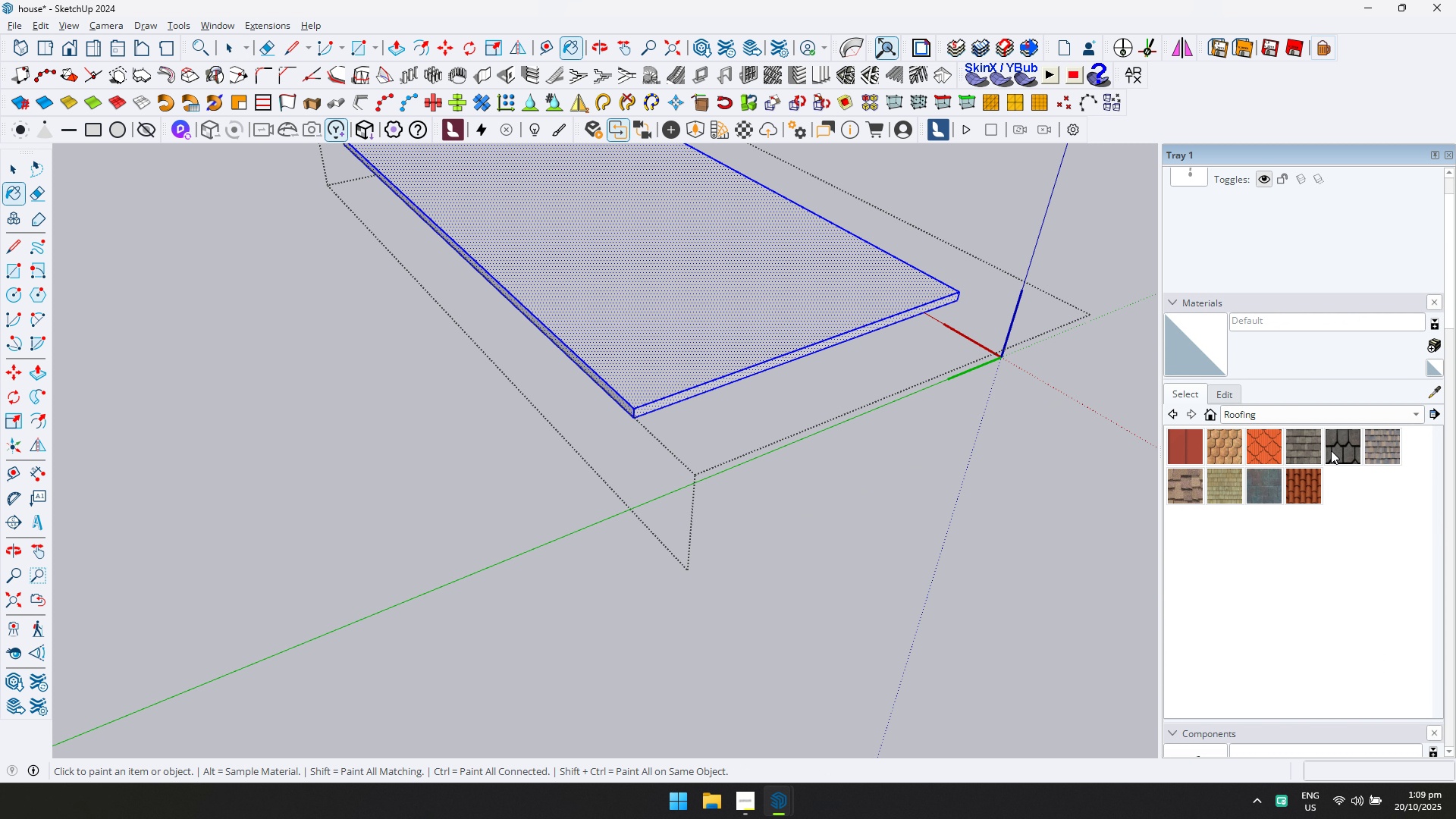 
left_click([1332, 450])
 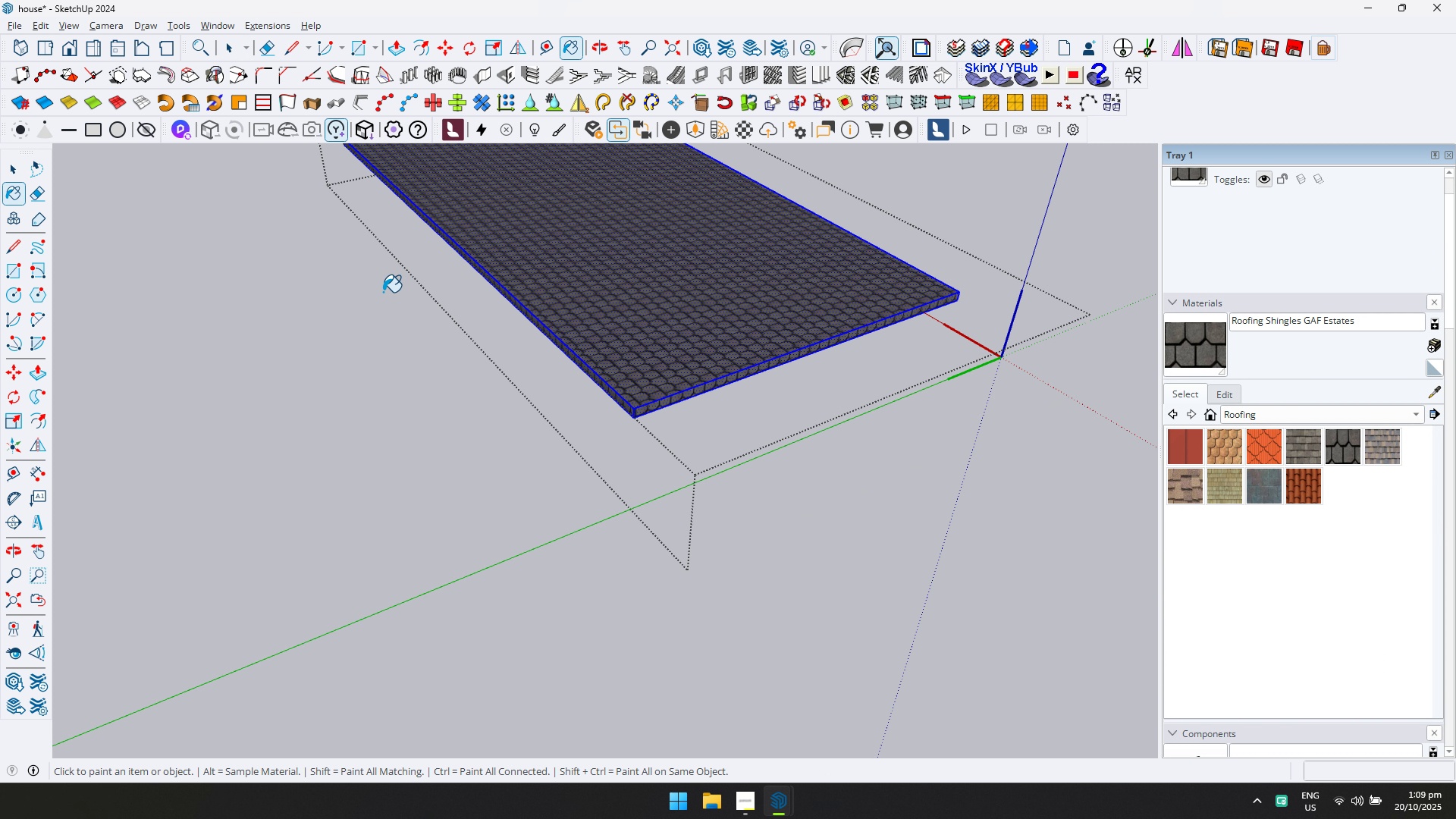 
key(Control+ControlLeft)
 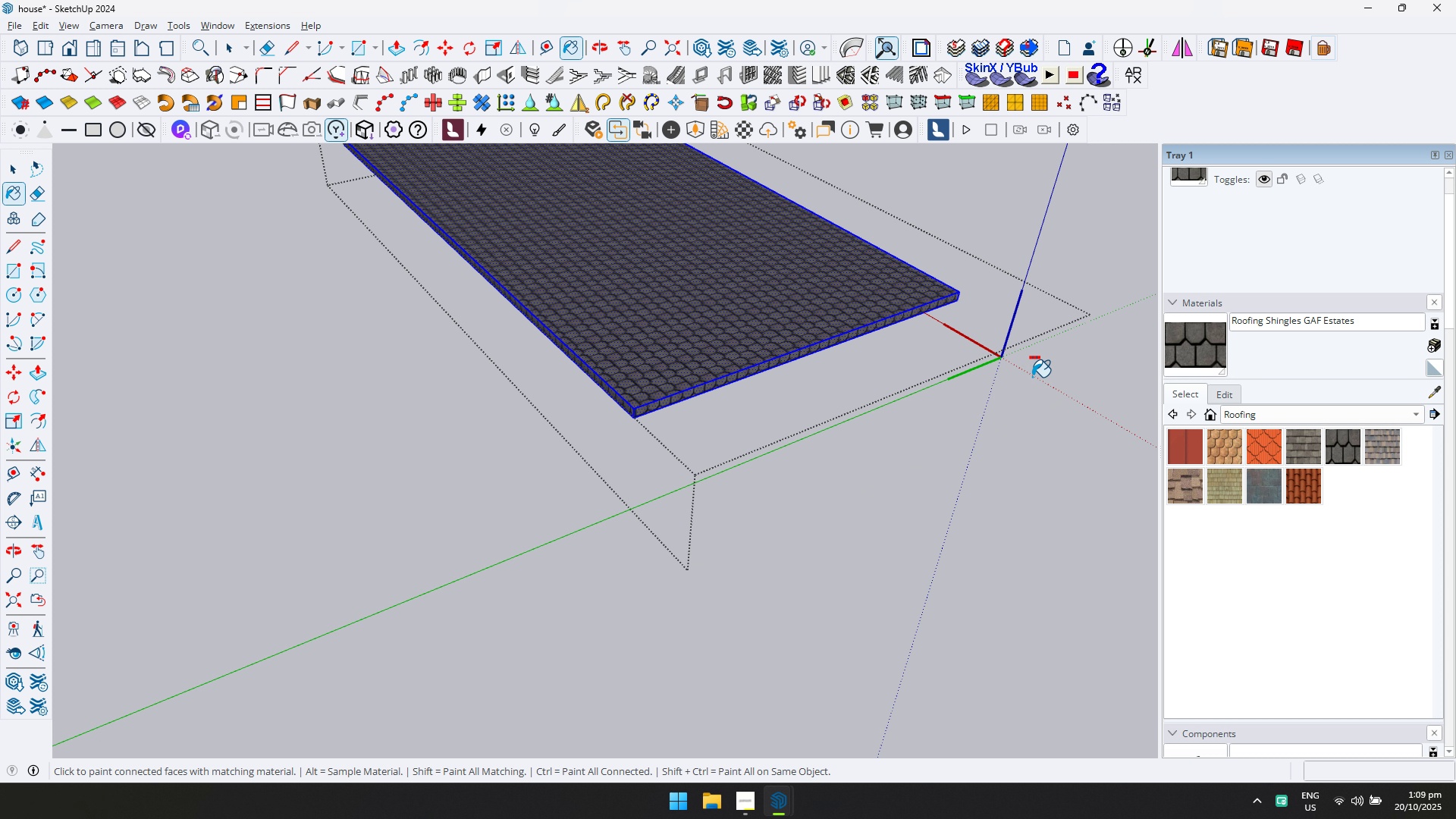 
key(Control+Z)
 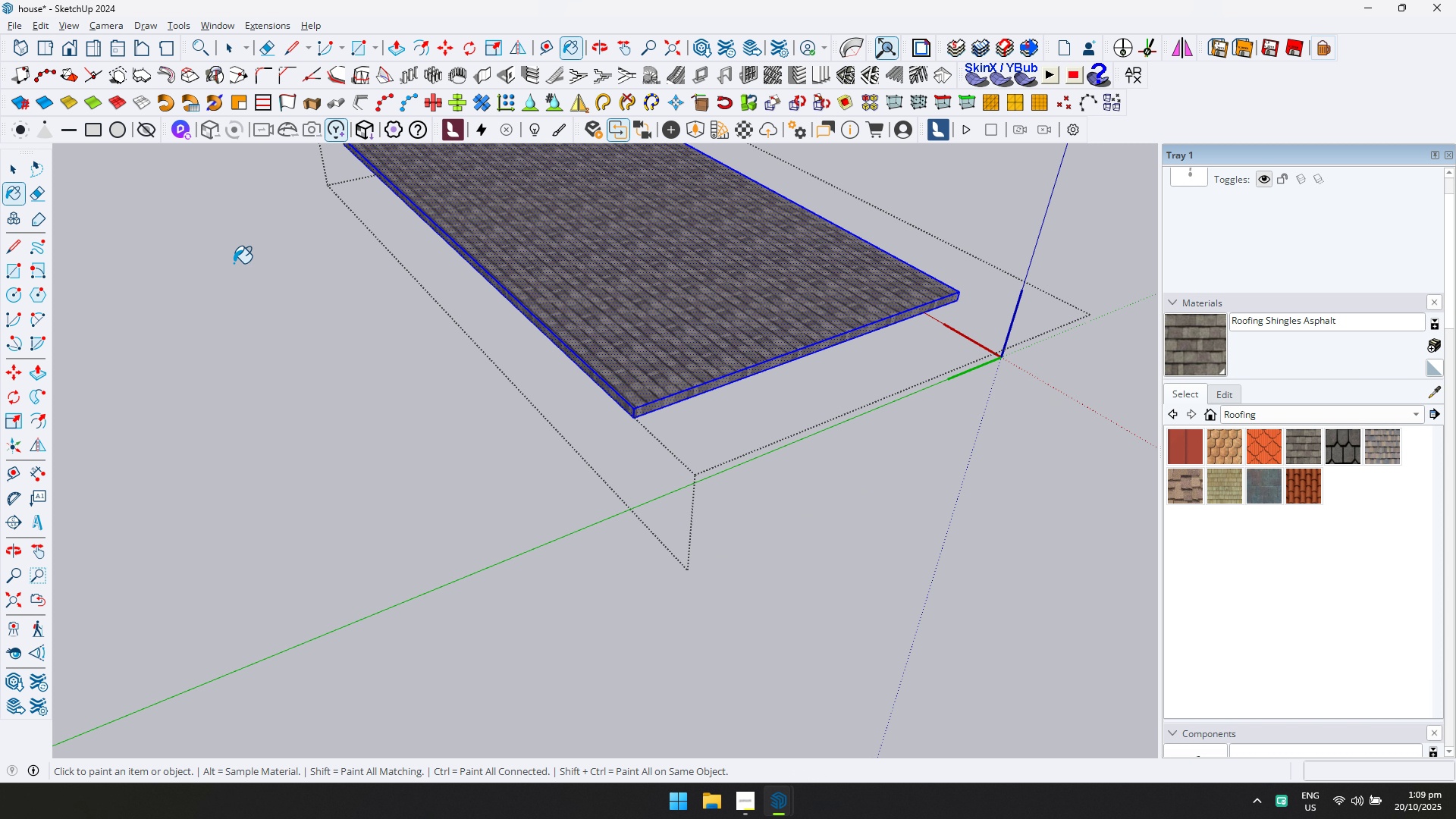 
left_click([13, 160])
 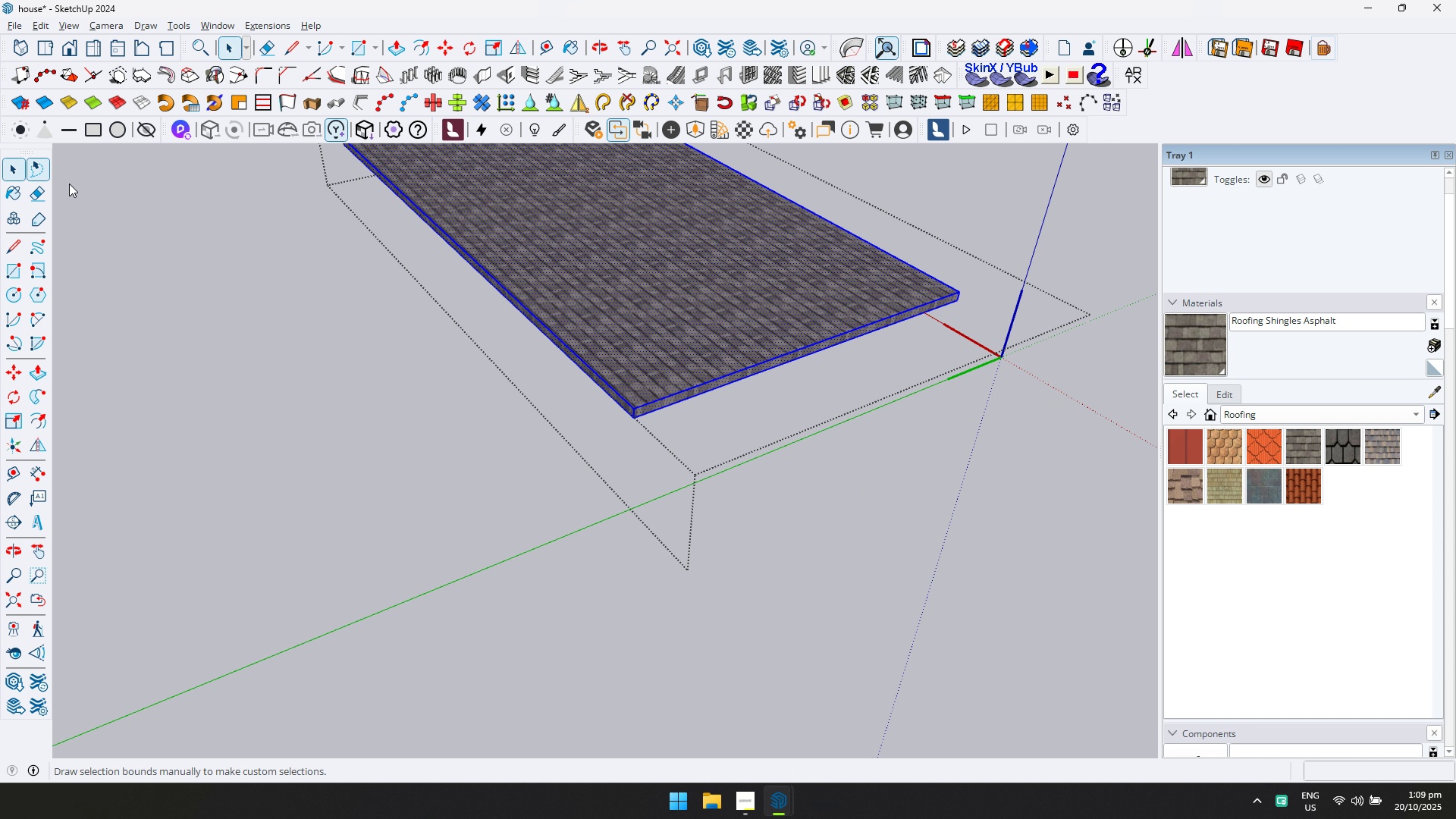 
key(Escape)
 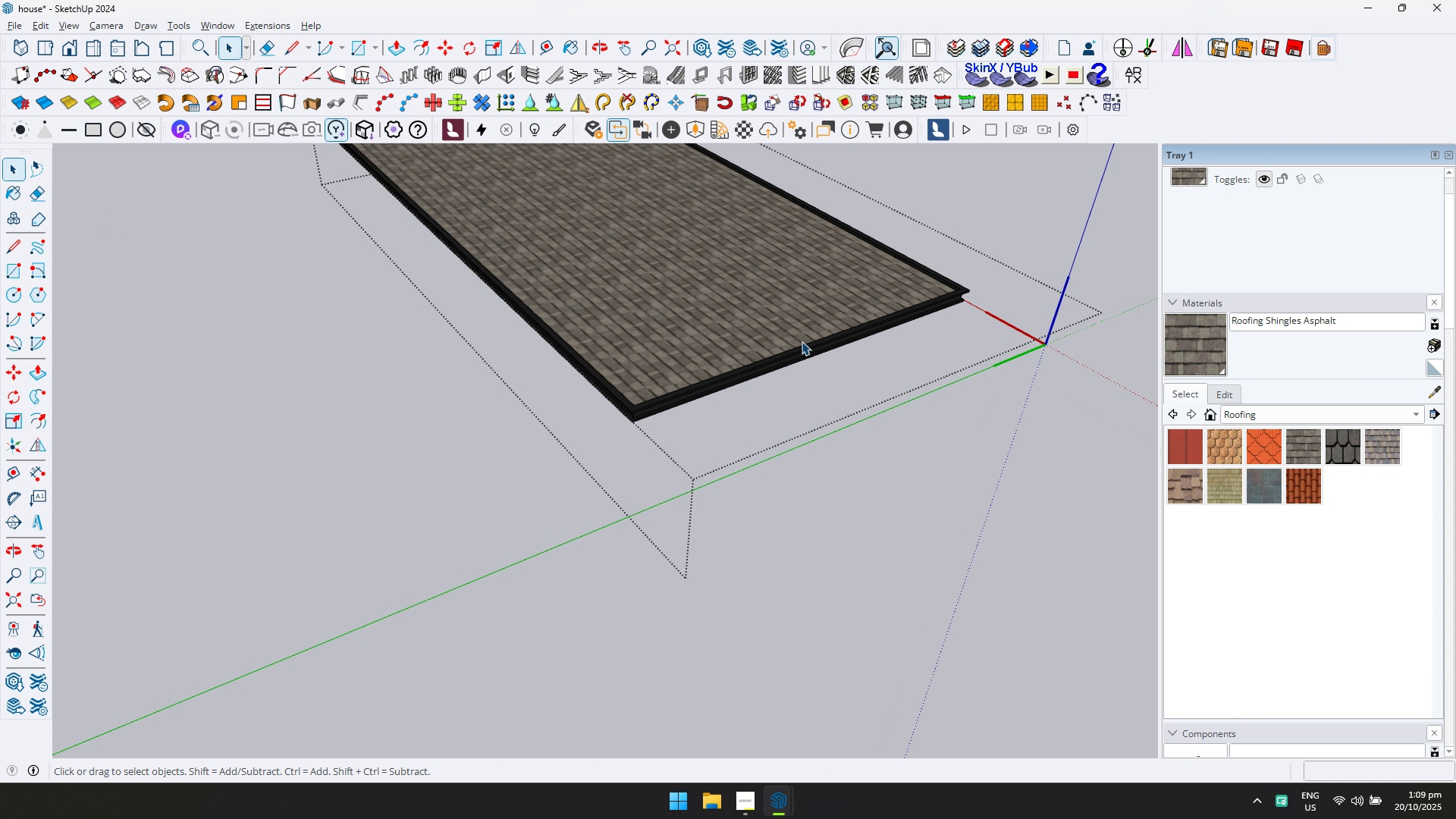 
scroll: coordinate [805, 362], scroll_direction: down, amount: 14.0
 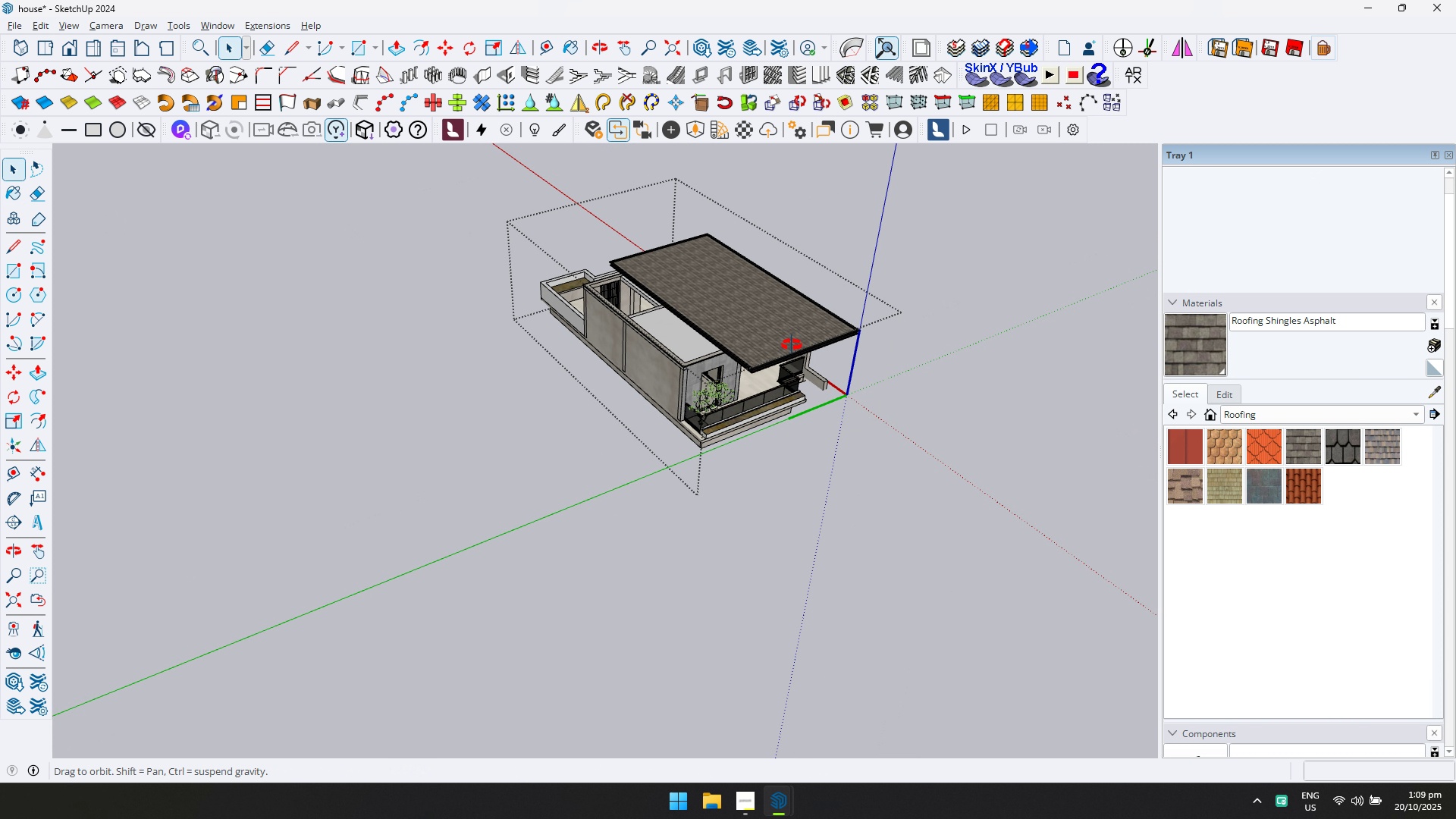 
key(Escape)
 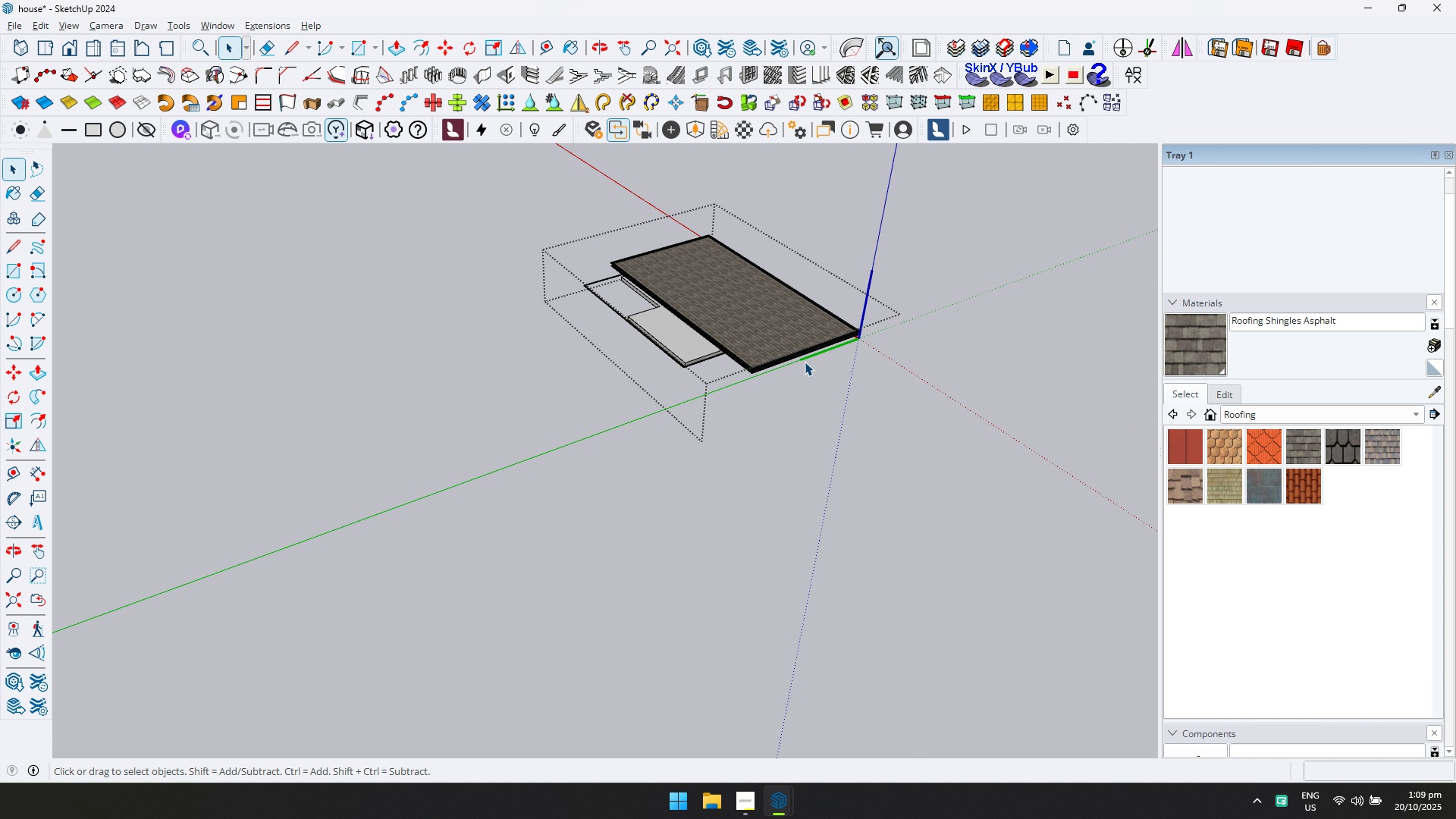 
key(Escape)
 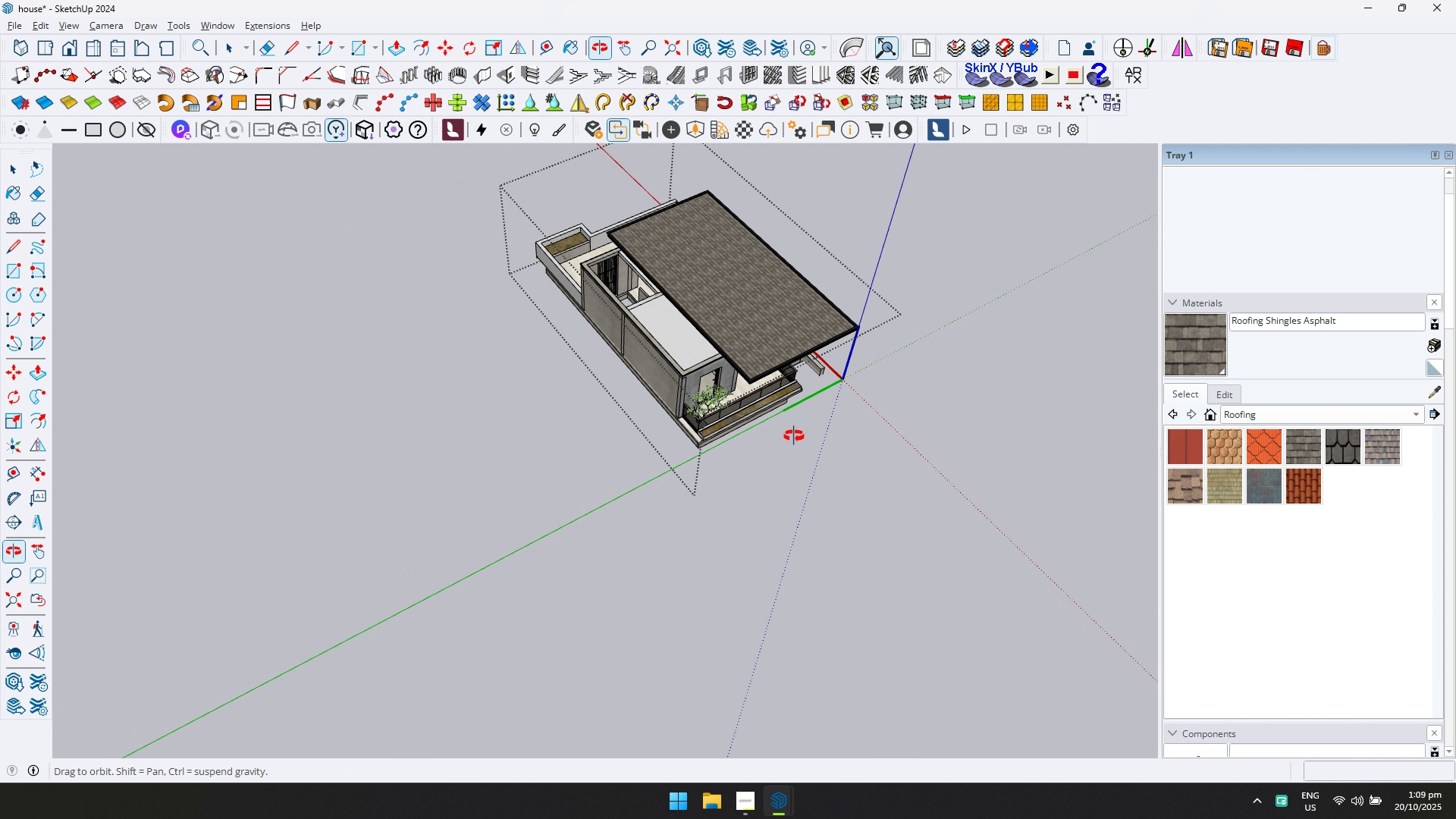 
scroll: coordinate [638, 310], scroll_direction: up, amount: 5.0
 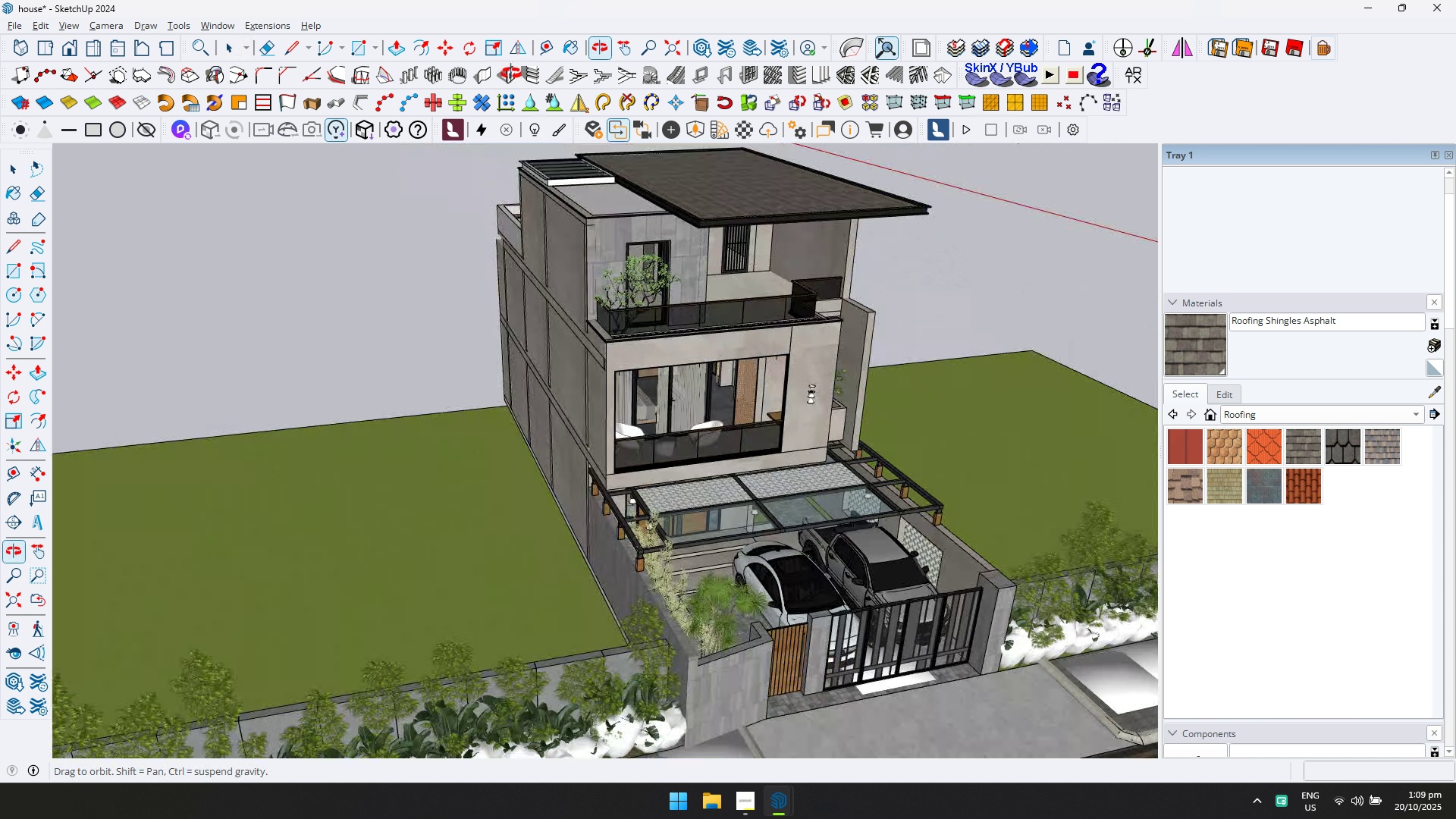 
key(Escape)
 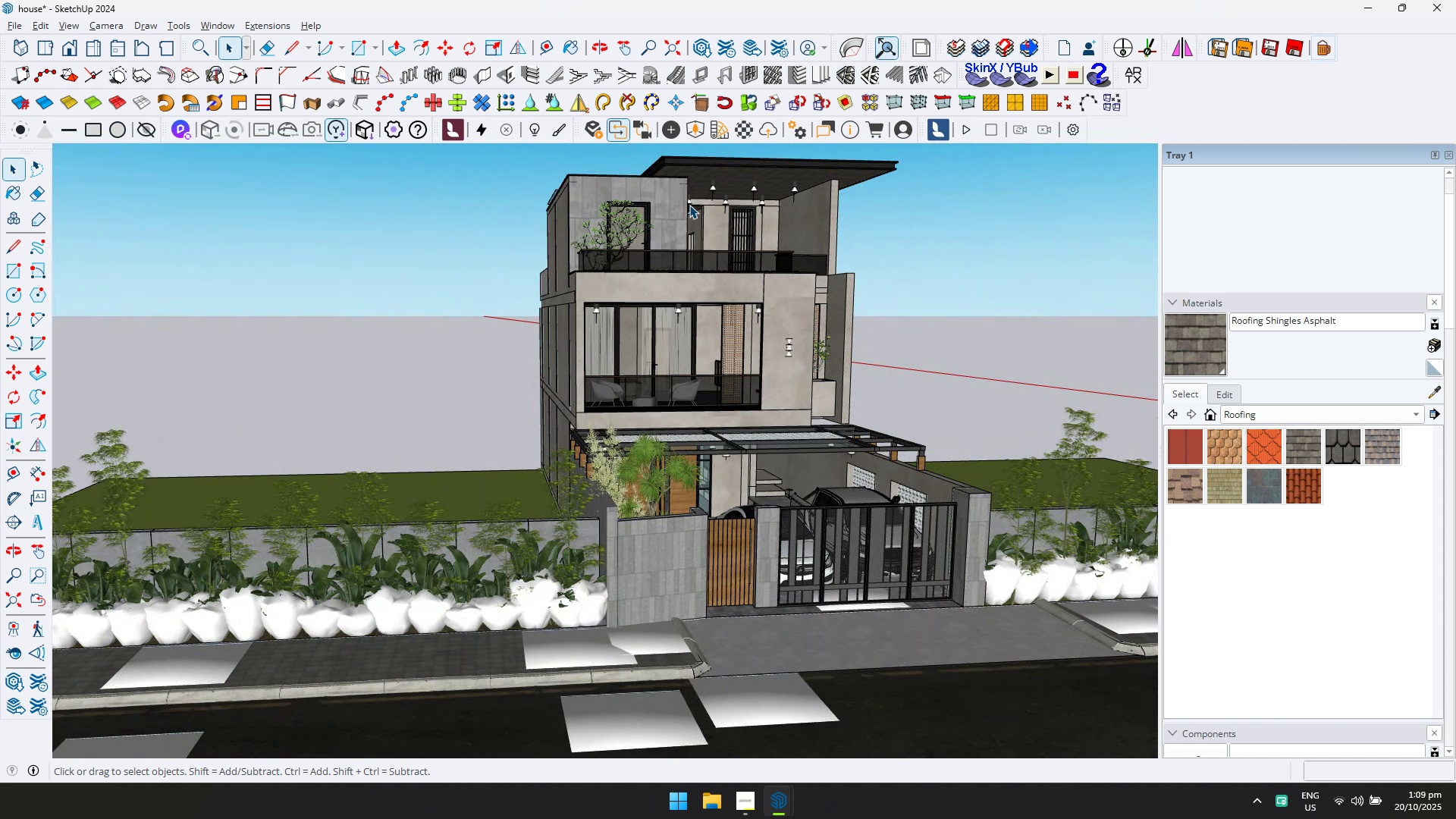 
scroll: coordinate [729, 190], scroll_direction: up, amount: 11.0
 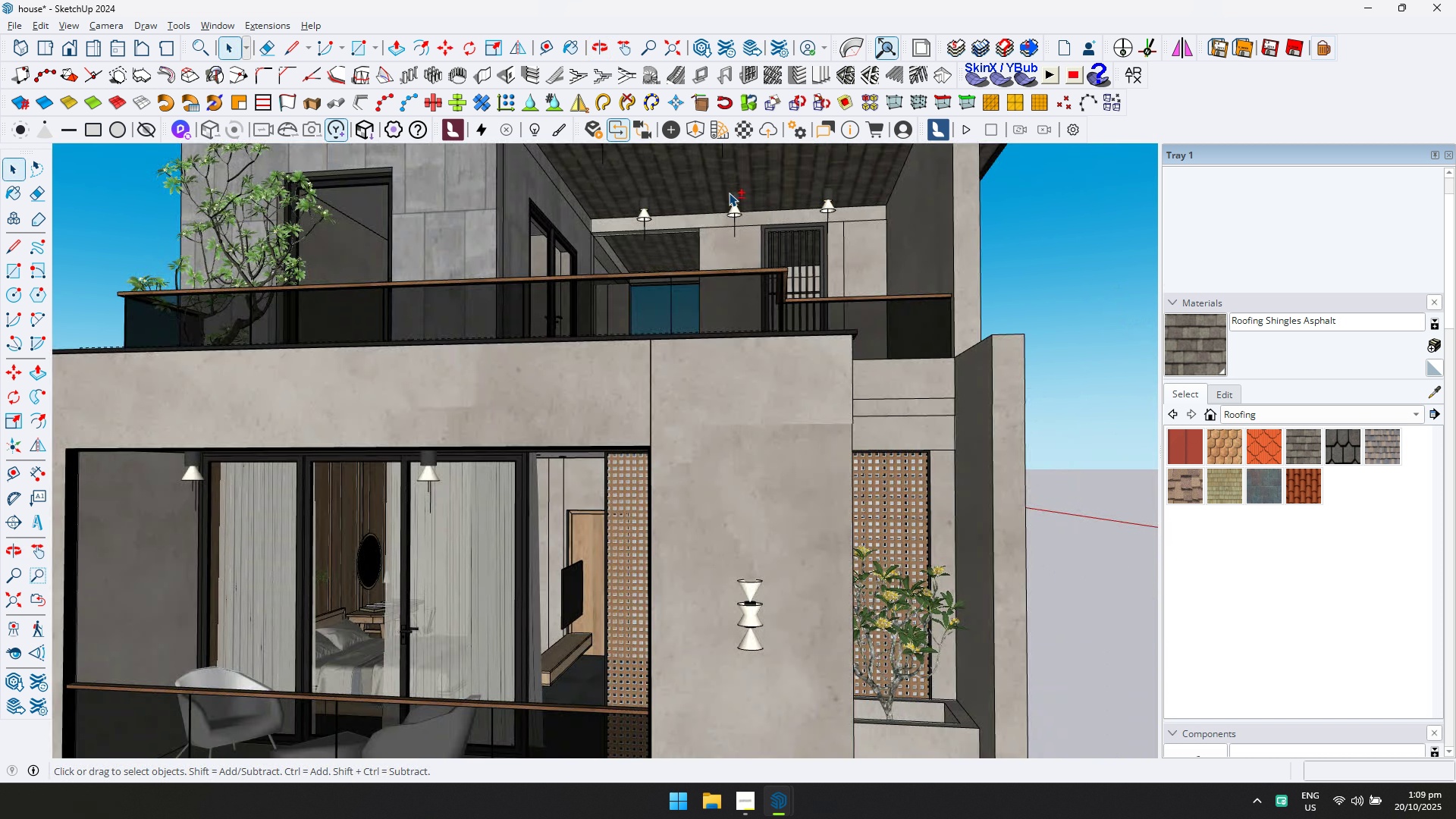 
hold_key(key=ShiftLeft, duration=0.43)
 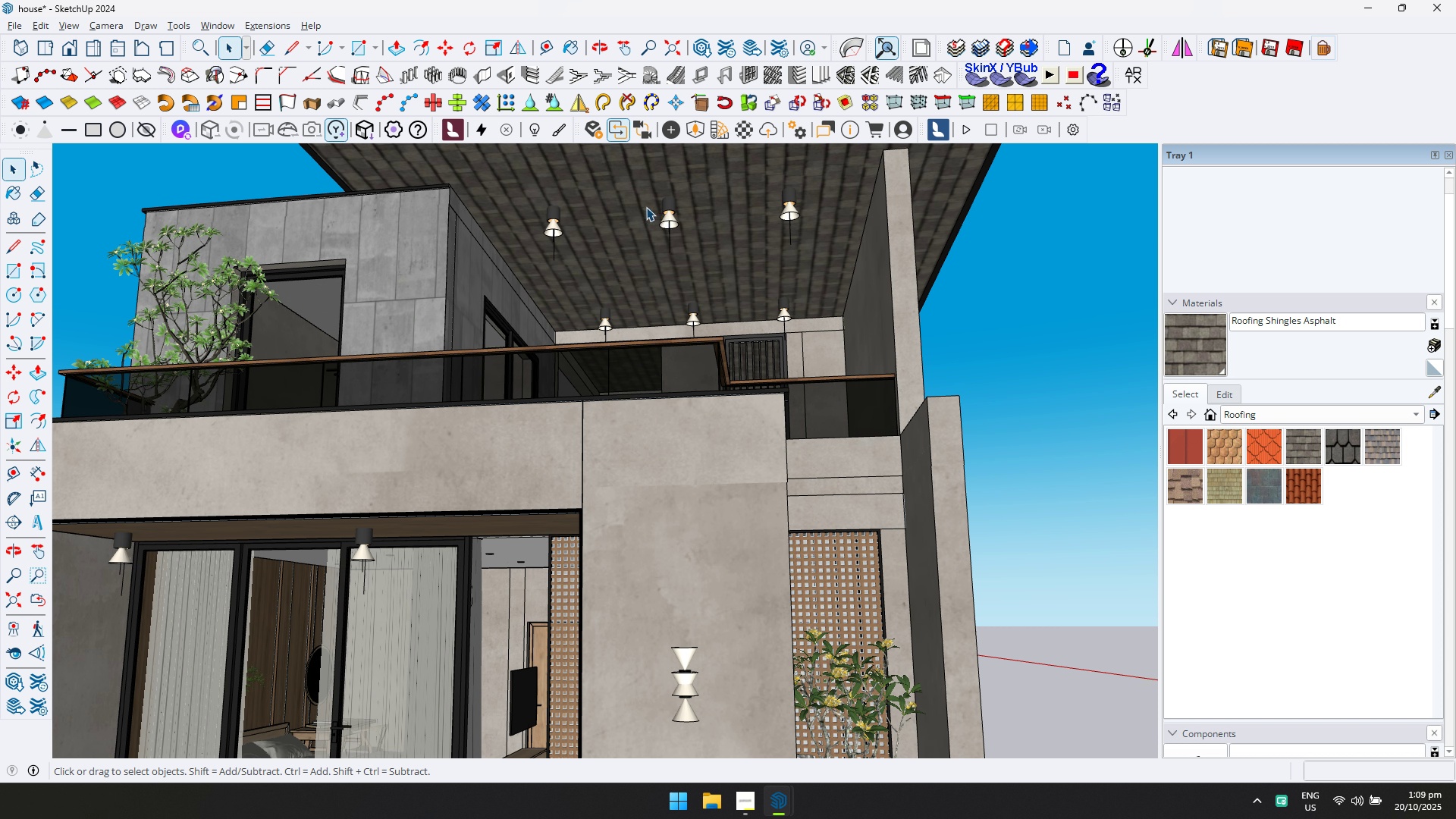 
double_click([646, 207])
 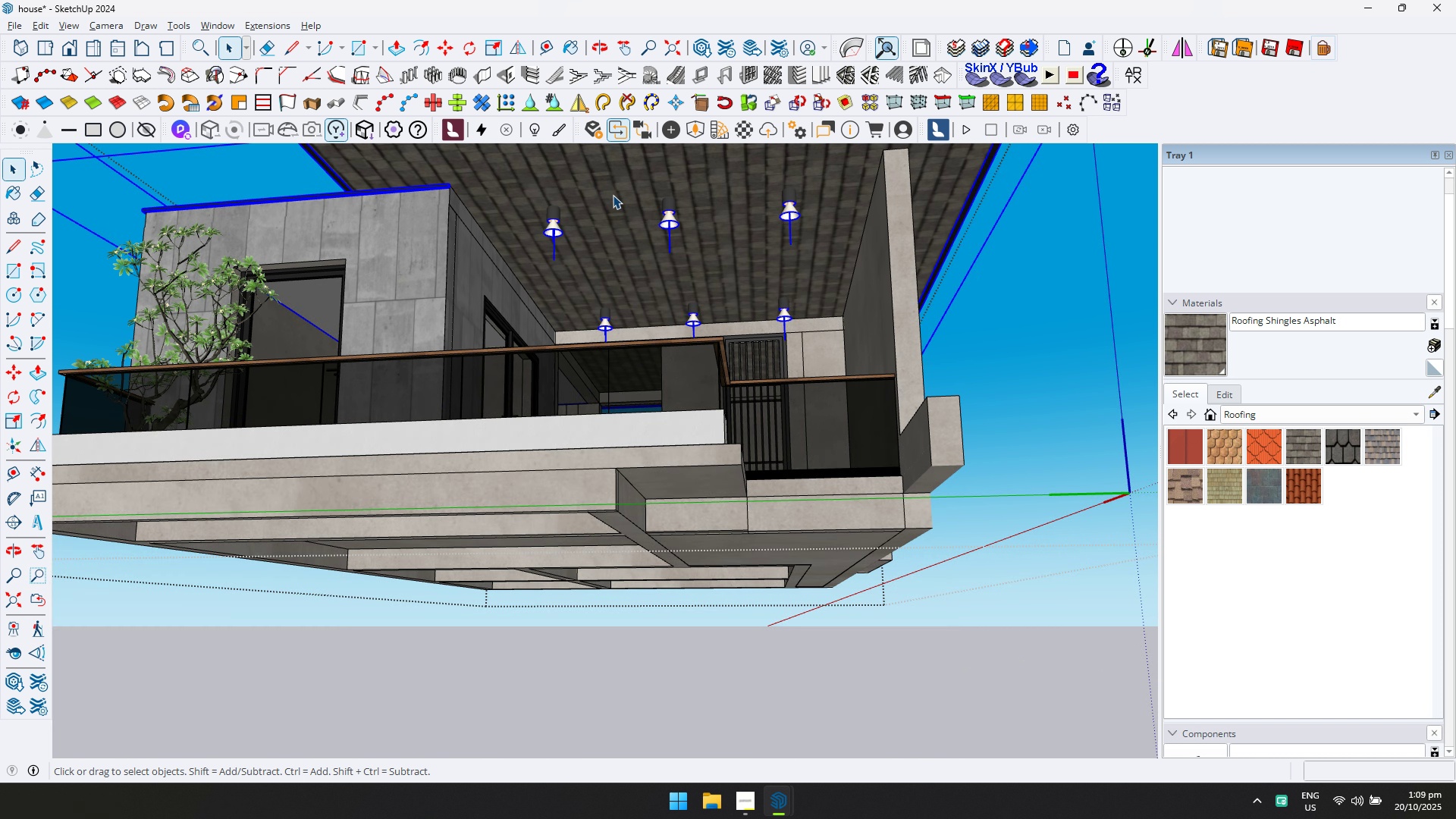 
triple_click([613, 195])
 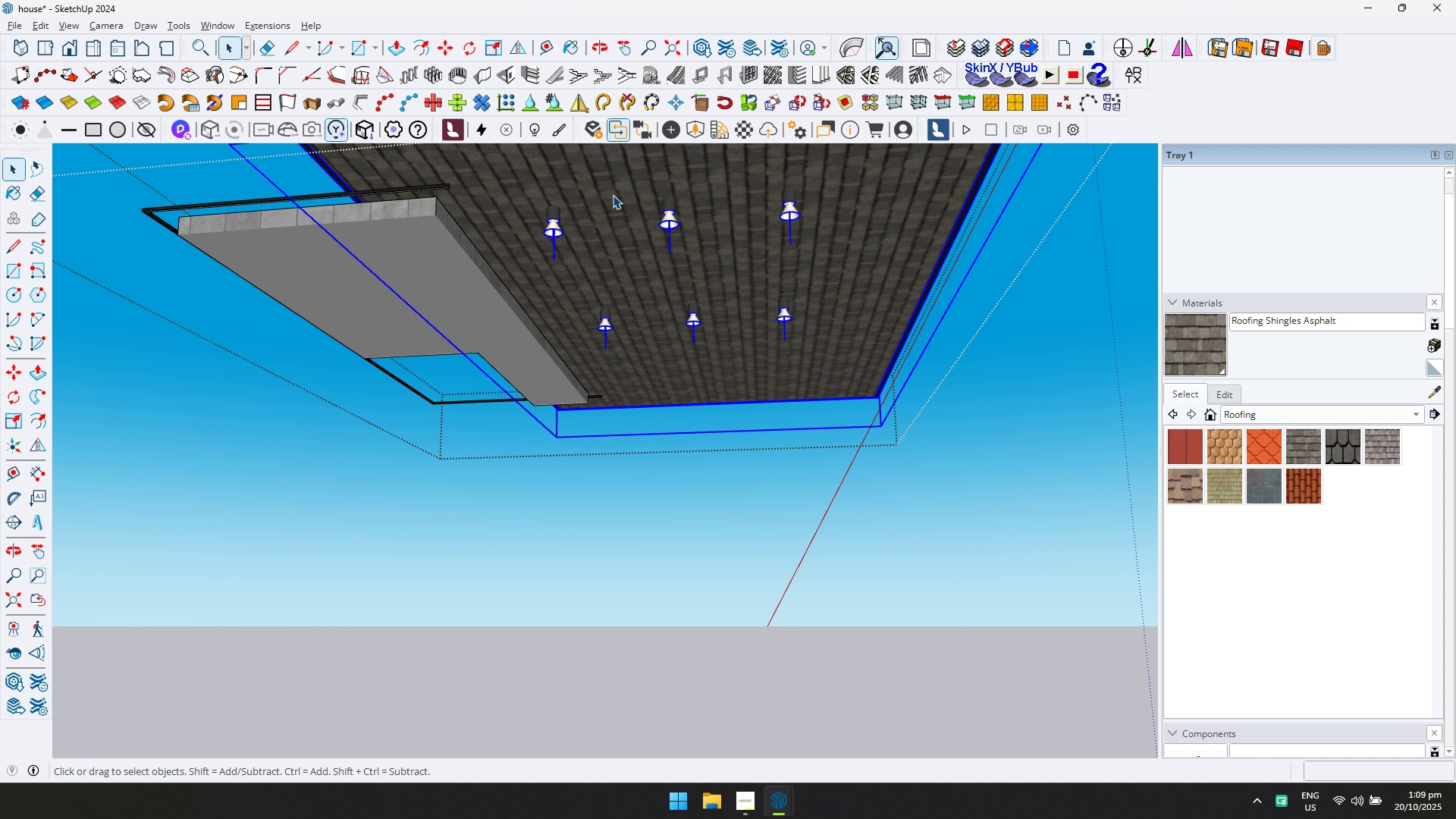 
double_click([613, 195])
 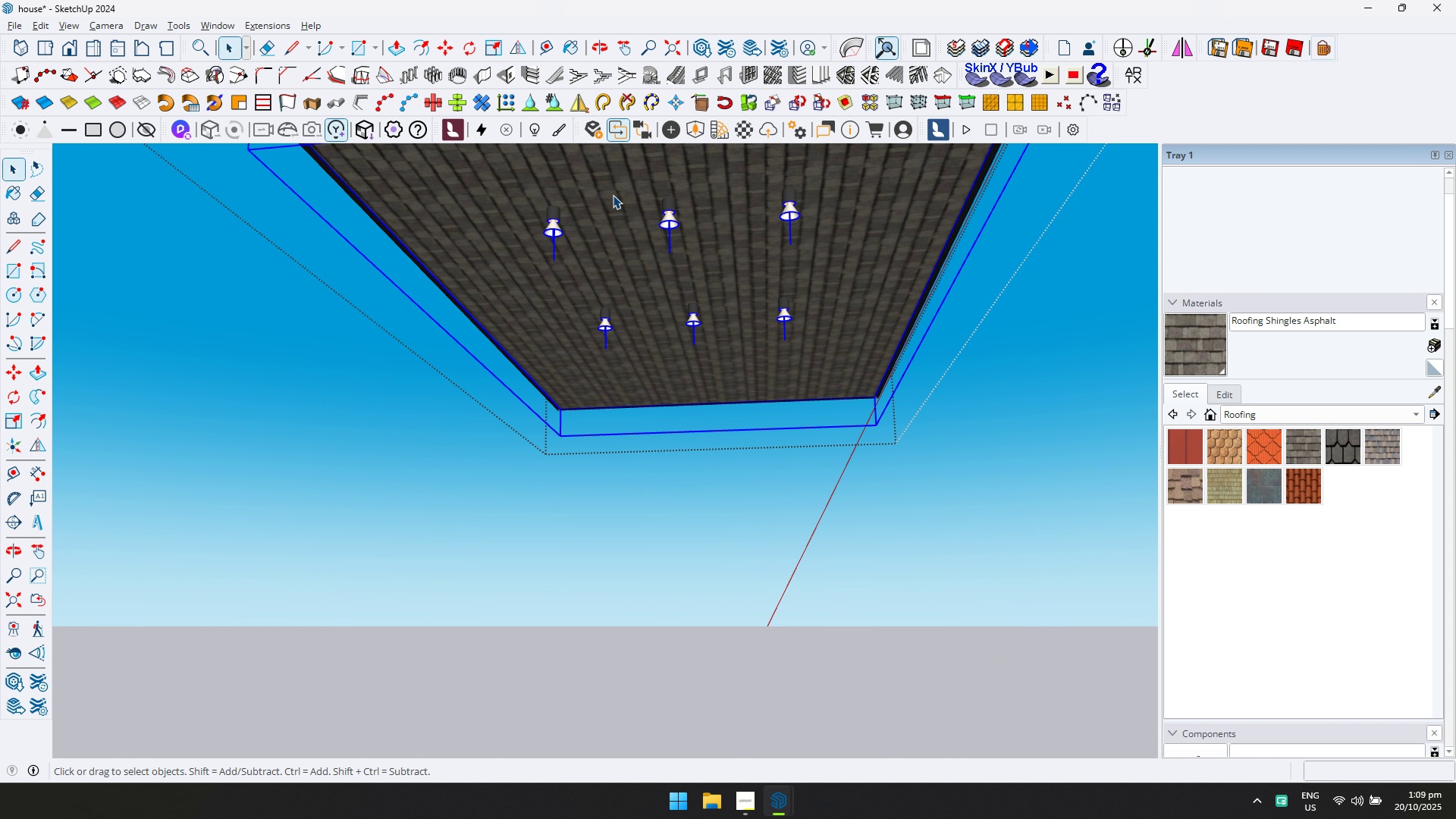 
triple_click([613, 195])
 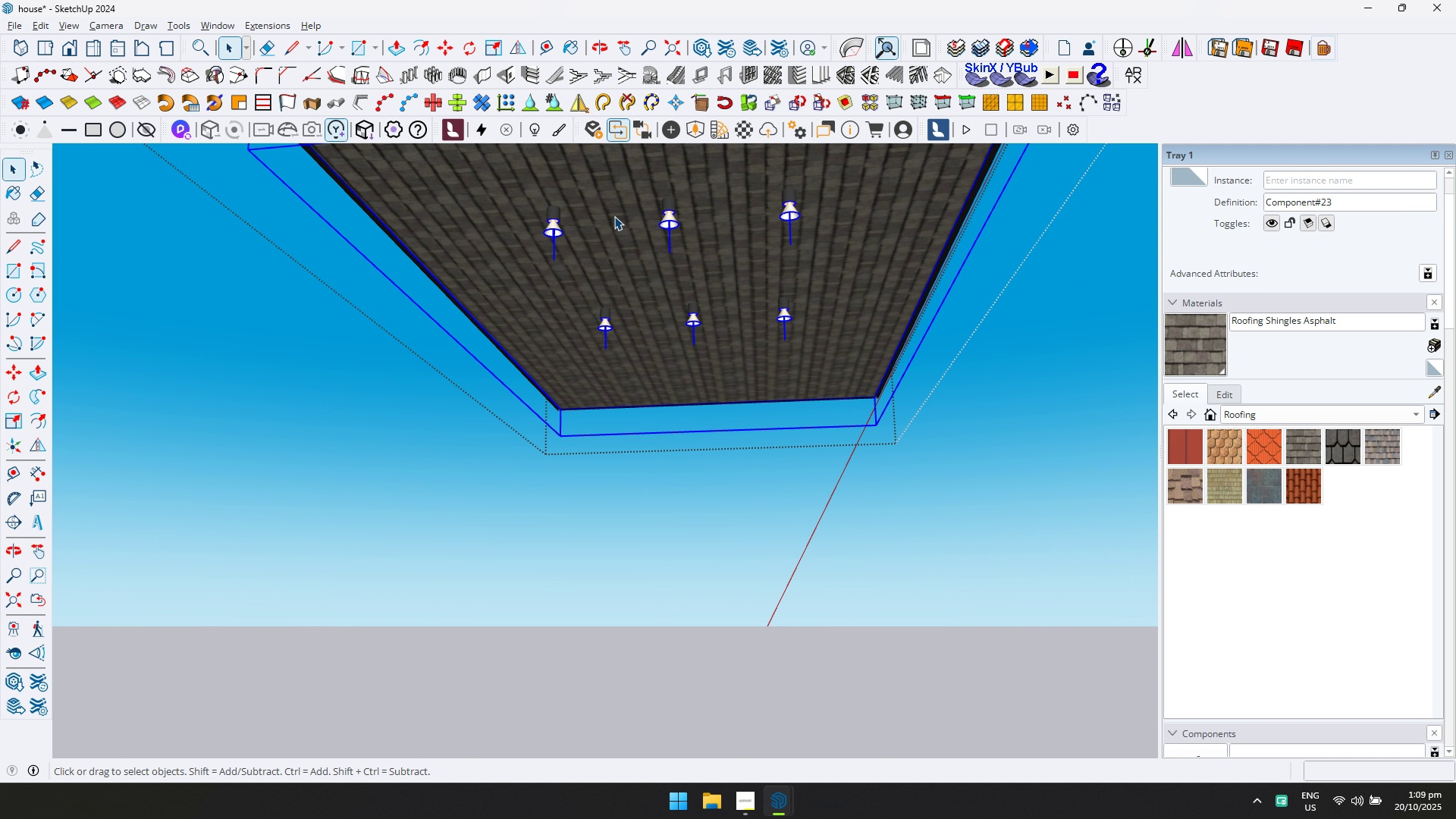 
double_click([614, 216])
 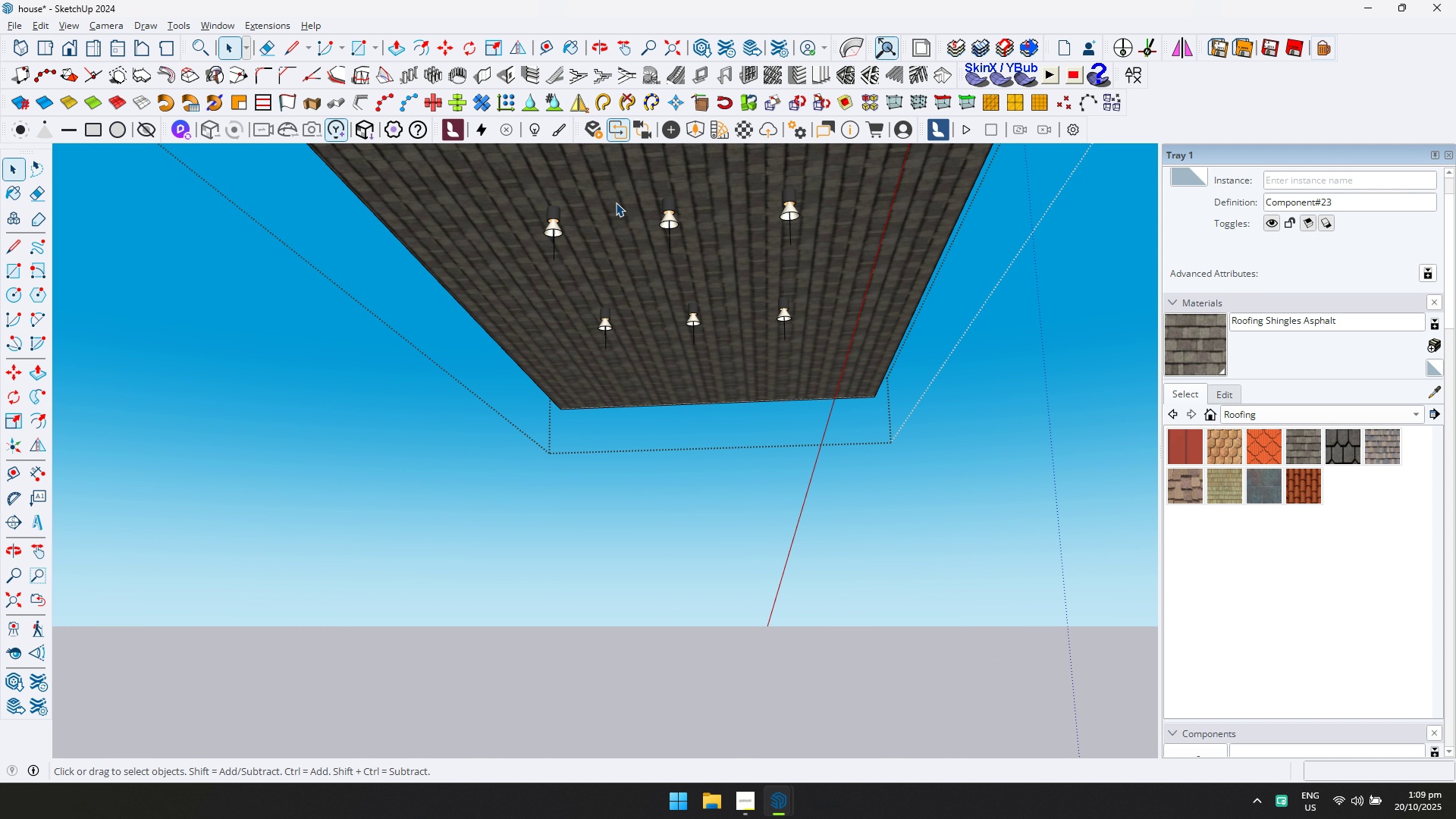 
triple_click([616, 202])
 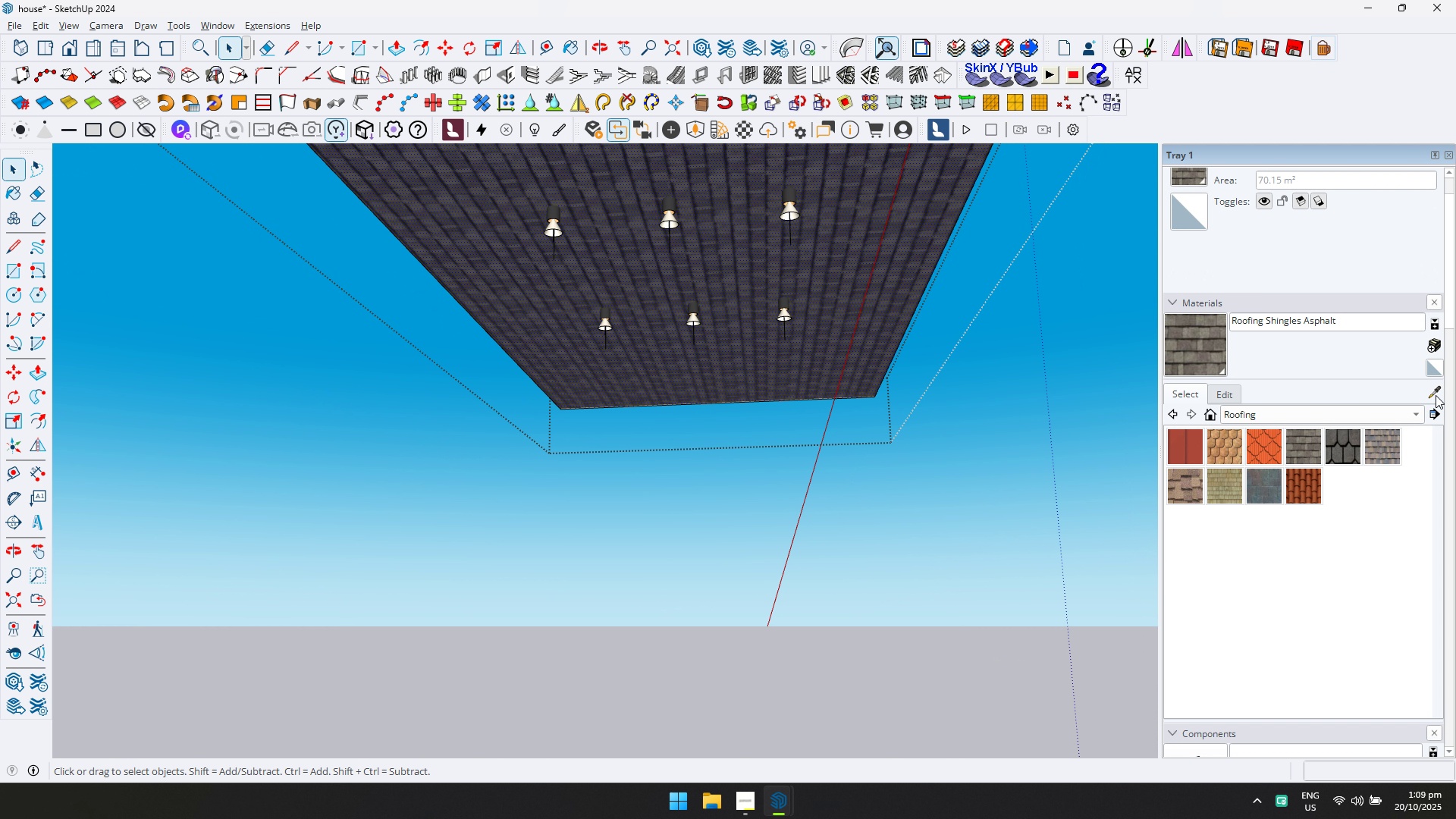 
left_click([1436, 394])
 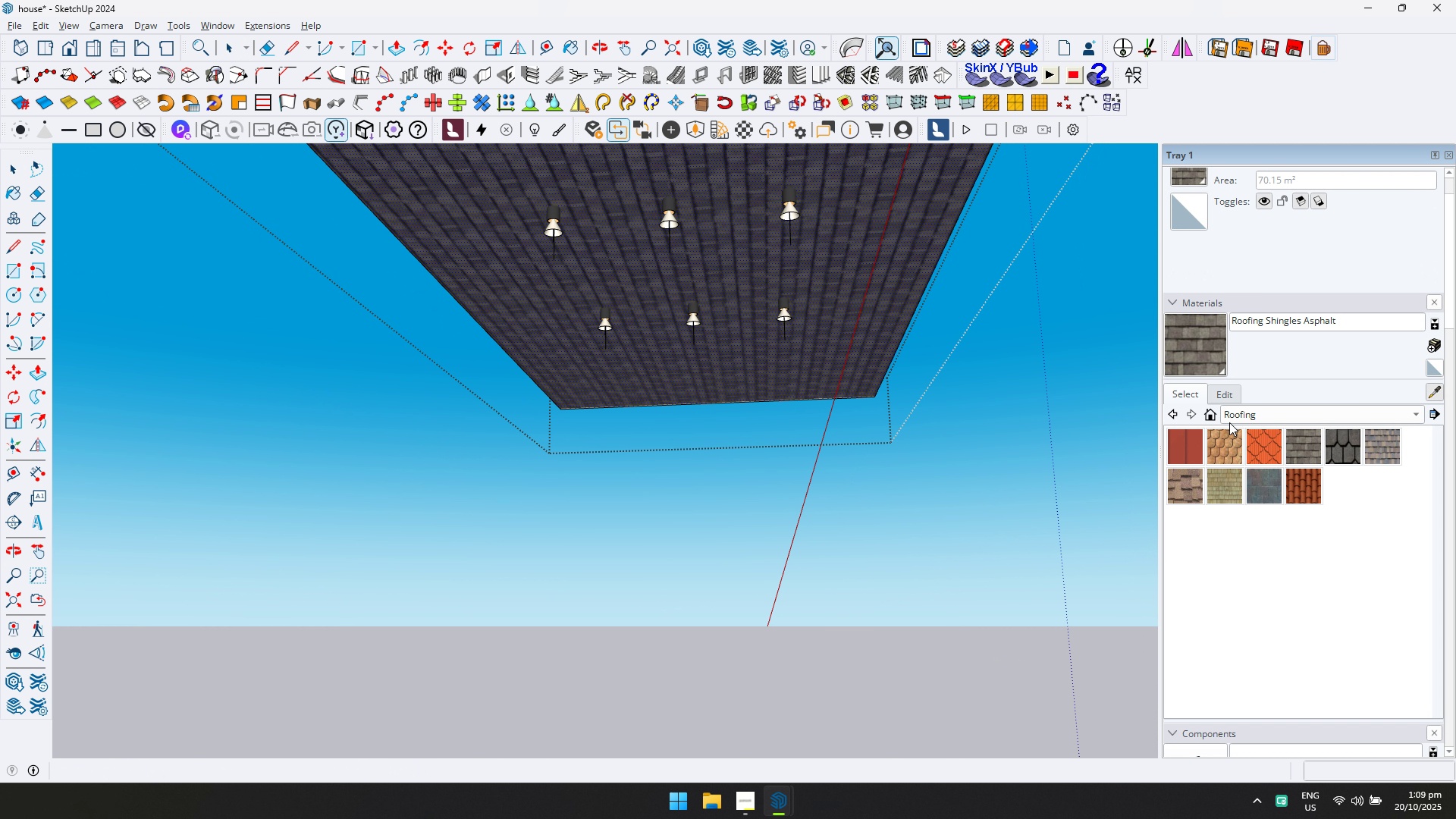 
key(D)
 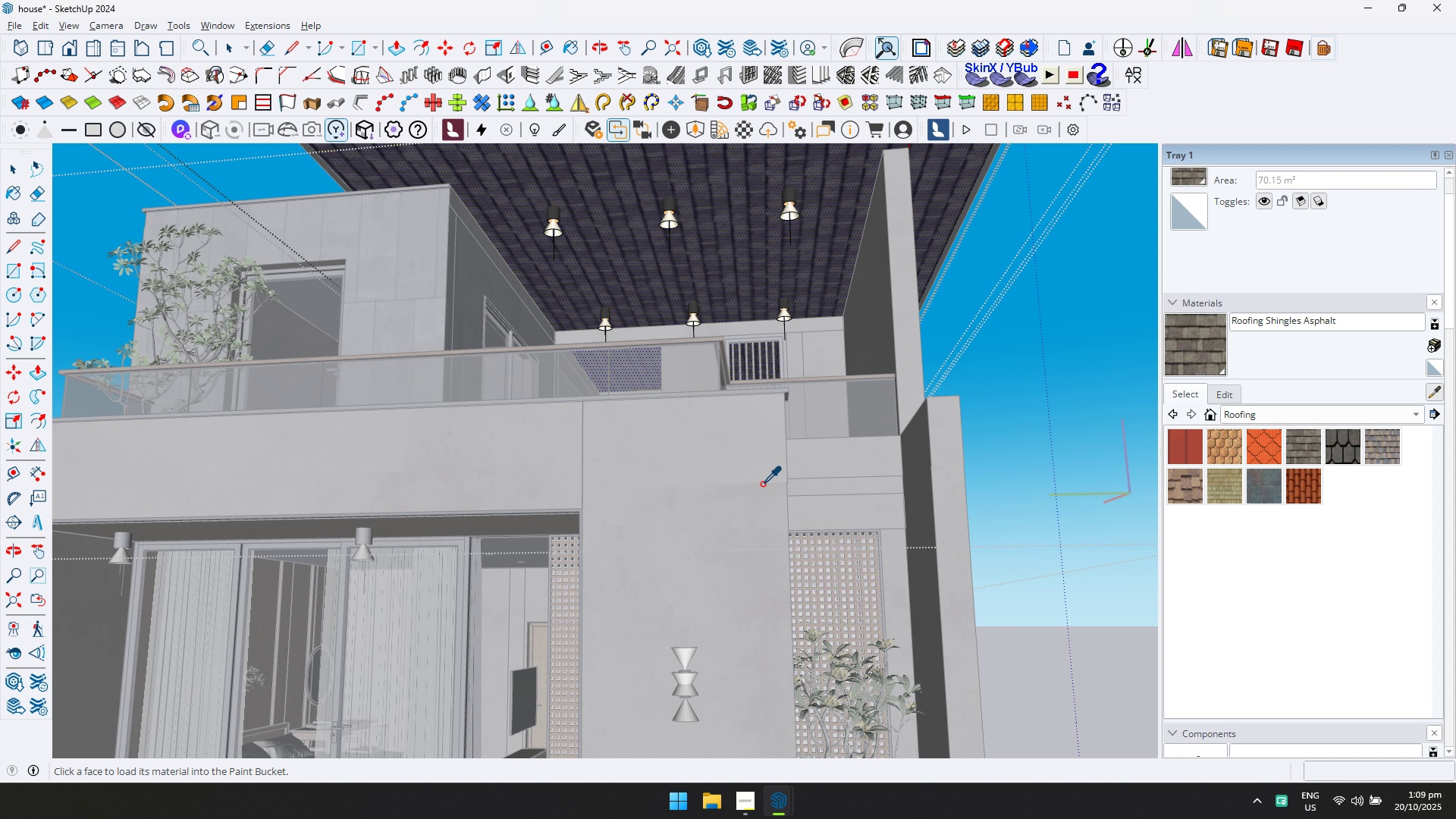 
scroll: coordinate [762, 484], scroll_direction: down, amount: 1.0
 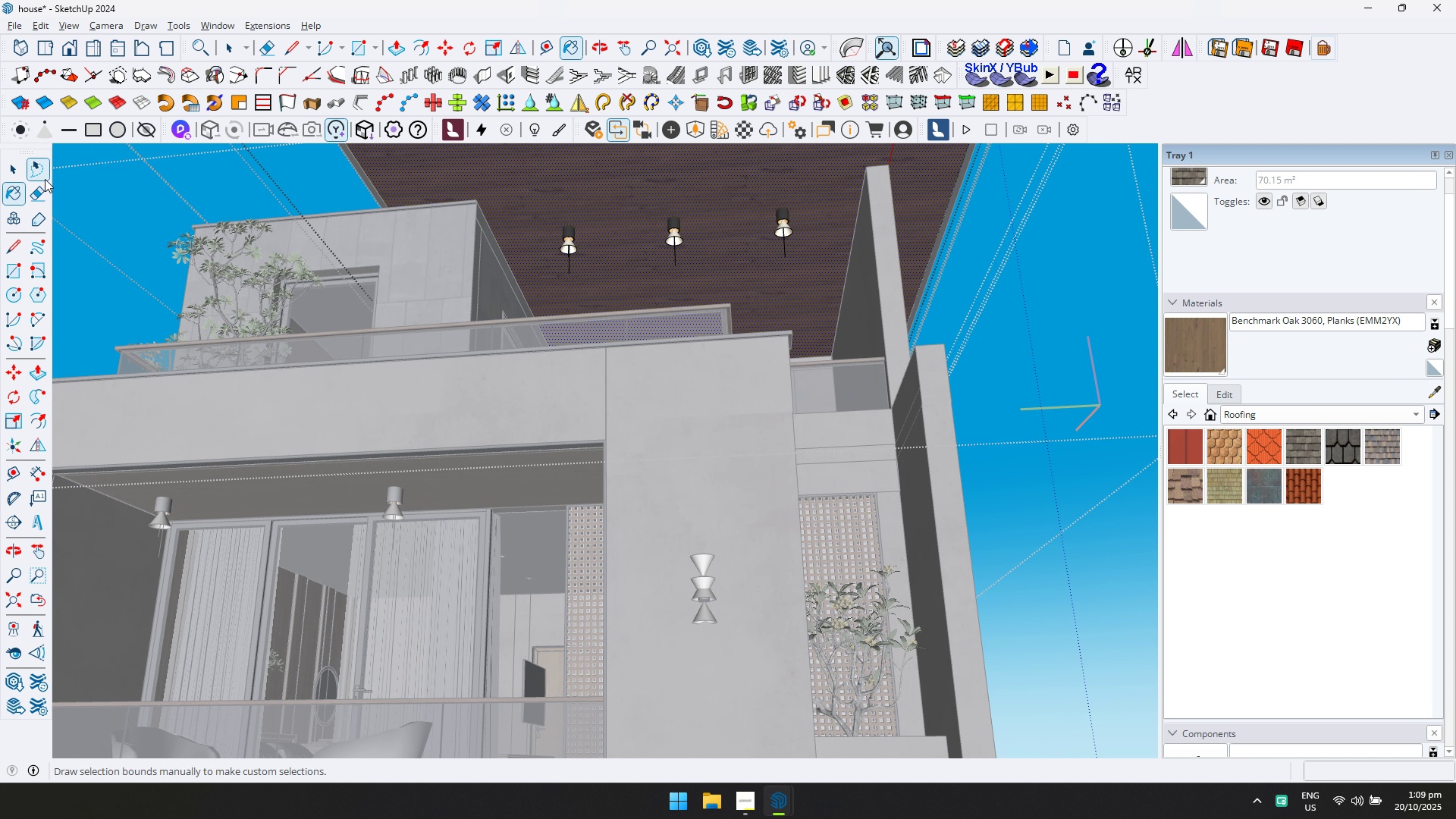 
key(Escape)
 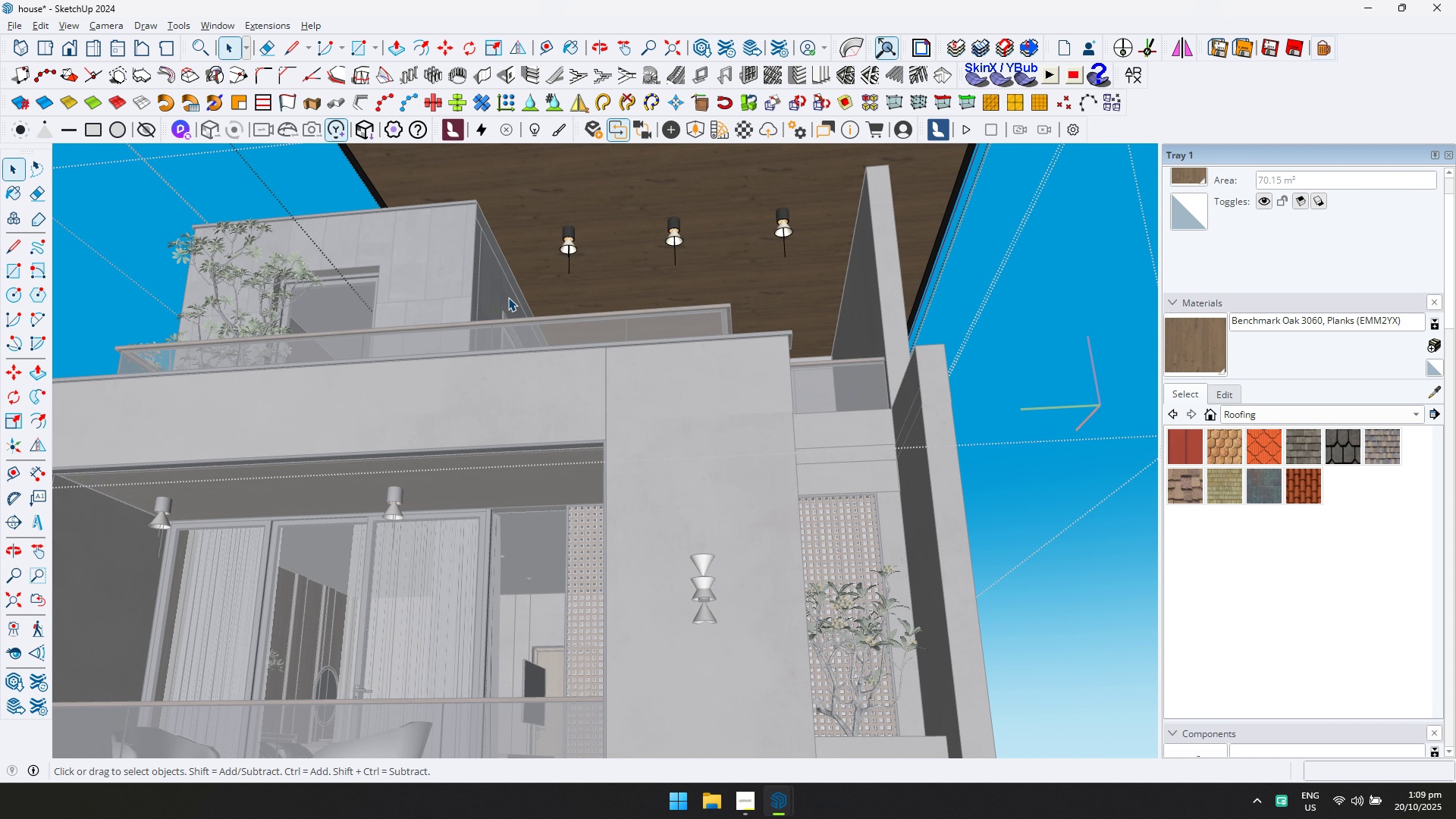 
scroll: coordinate [522, 311], scroll_direction: down, amount: 5.0
 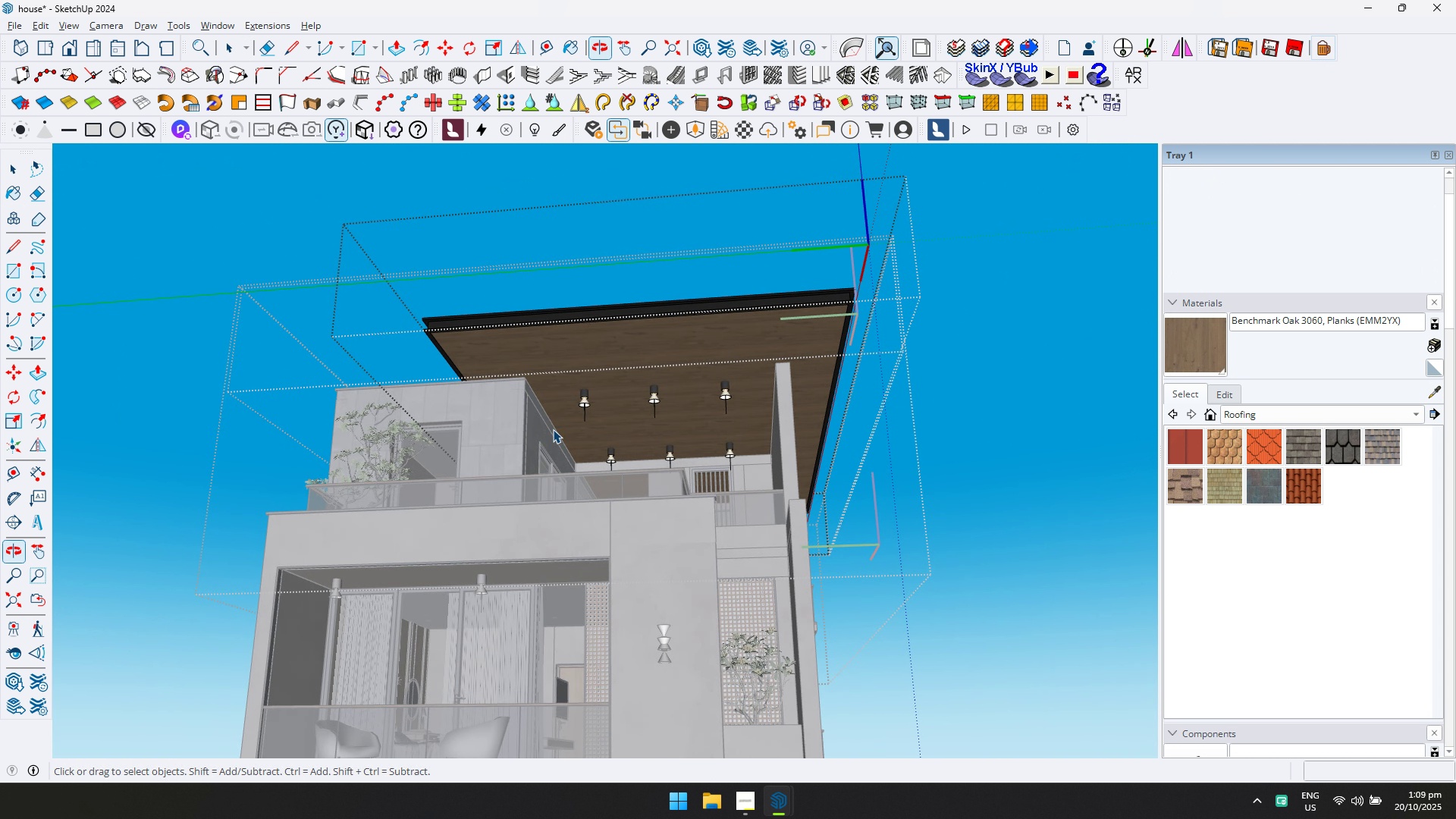 
key(Shift+ShiftLeft)
 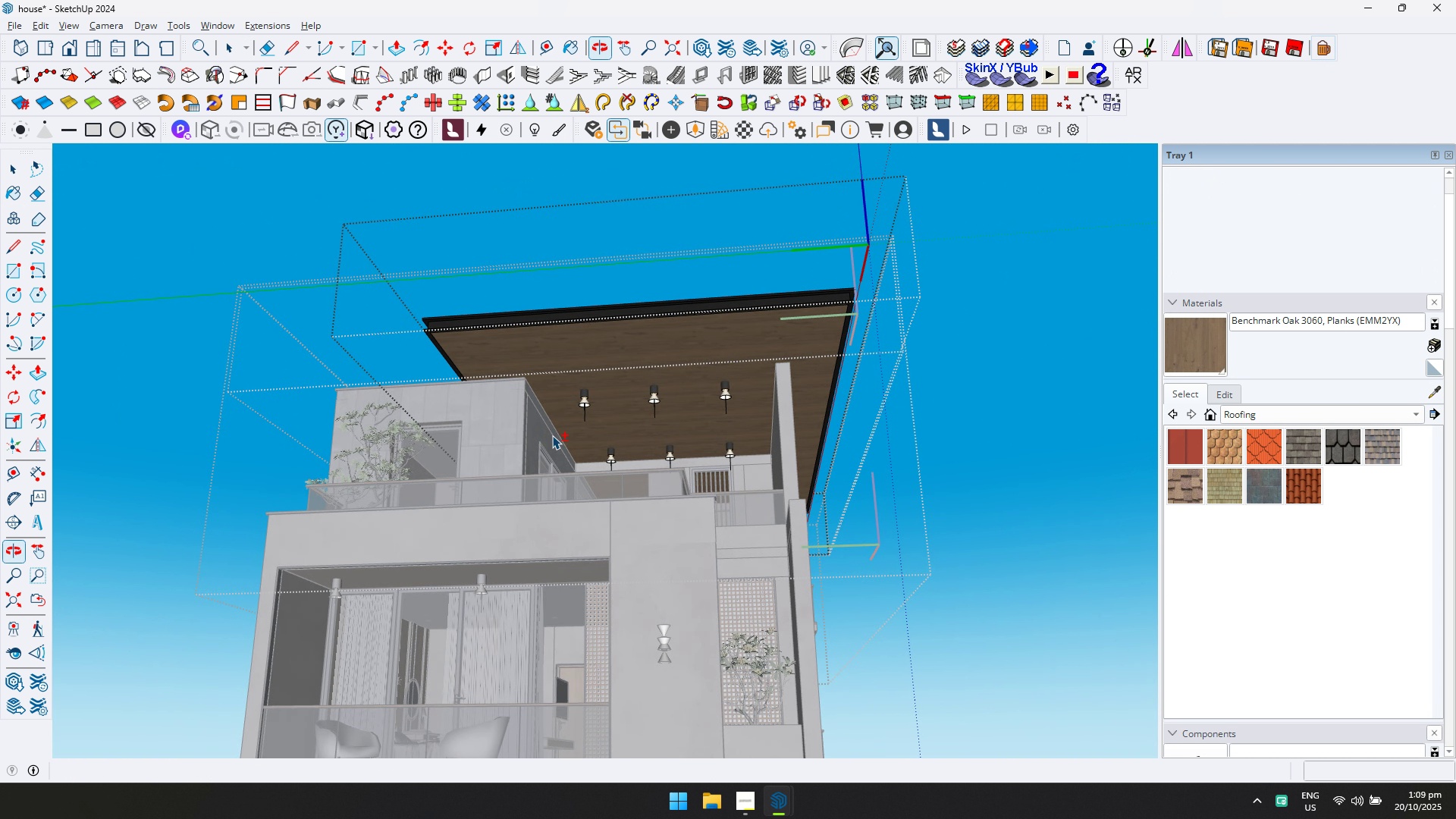 
key(Escape)
 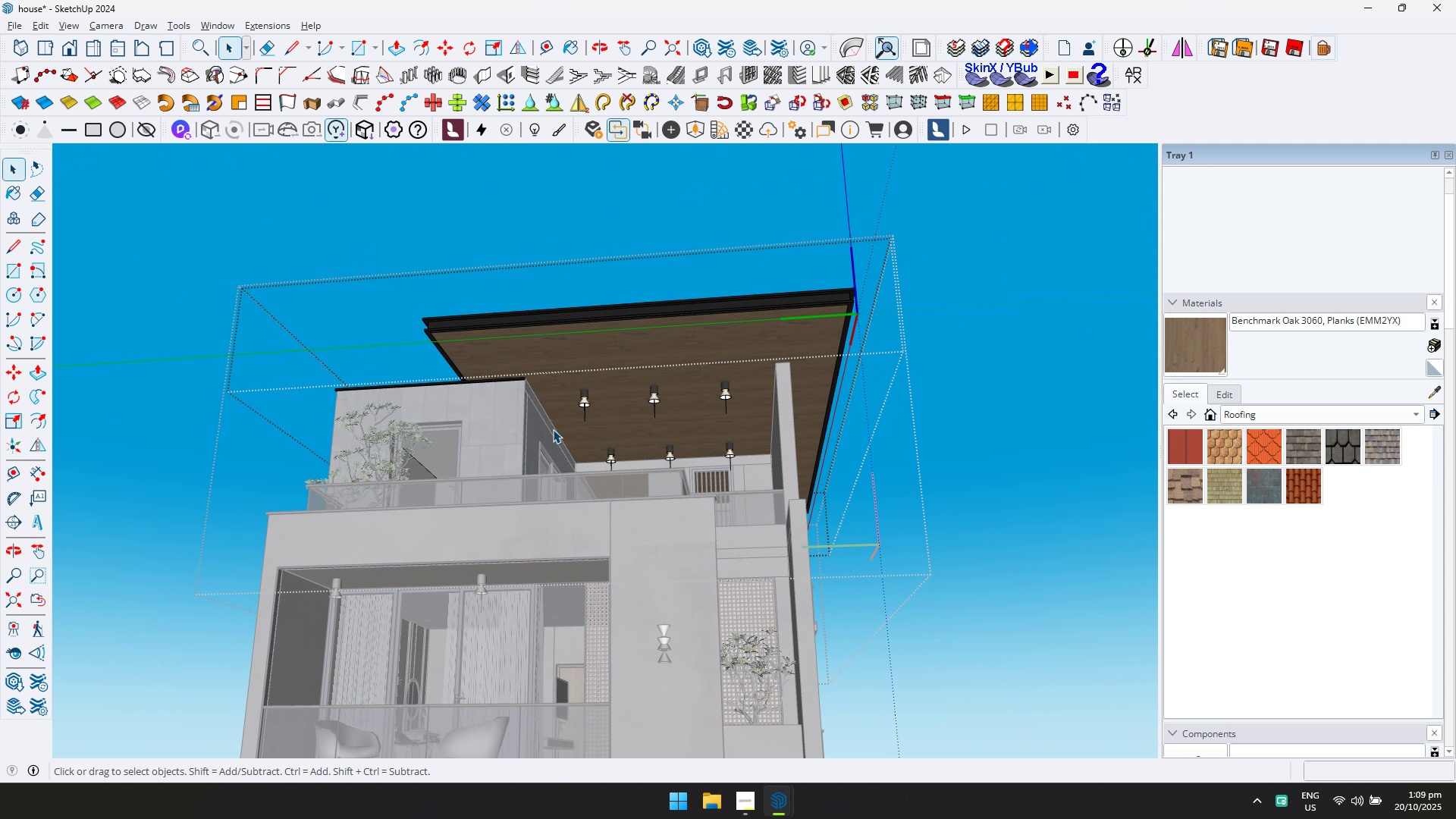 
key(Escape)
 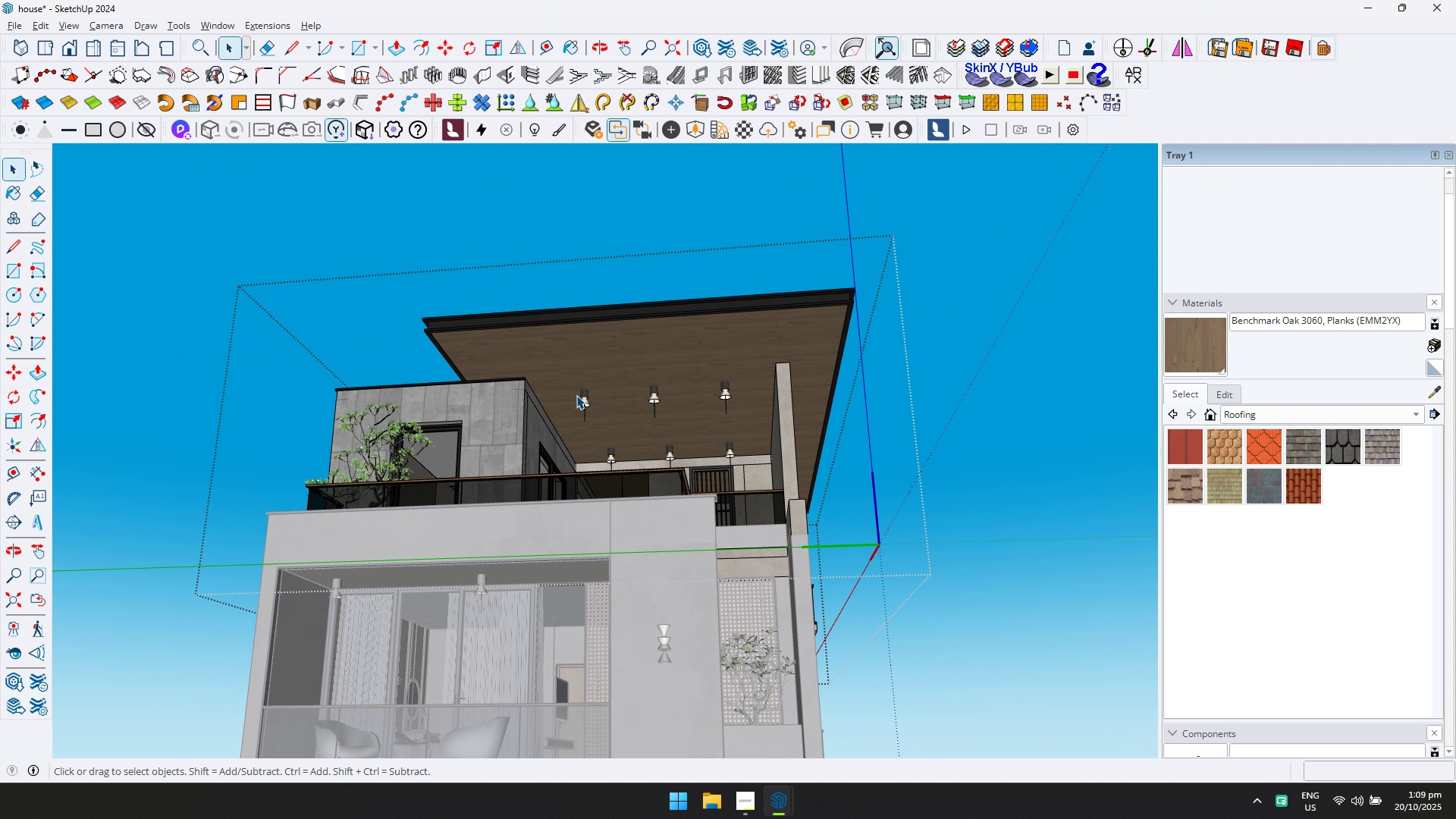 
key(Escape)
 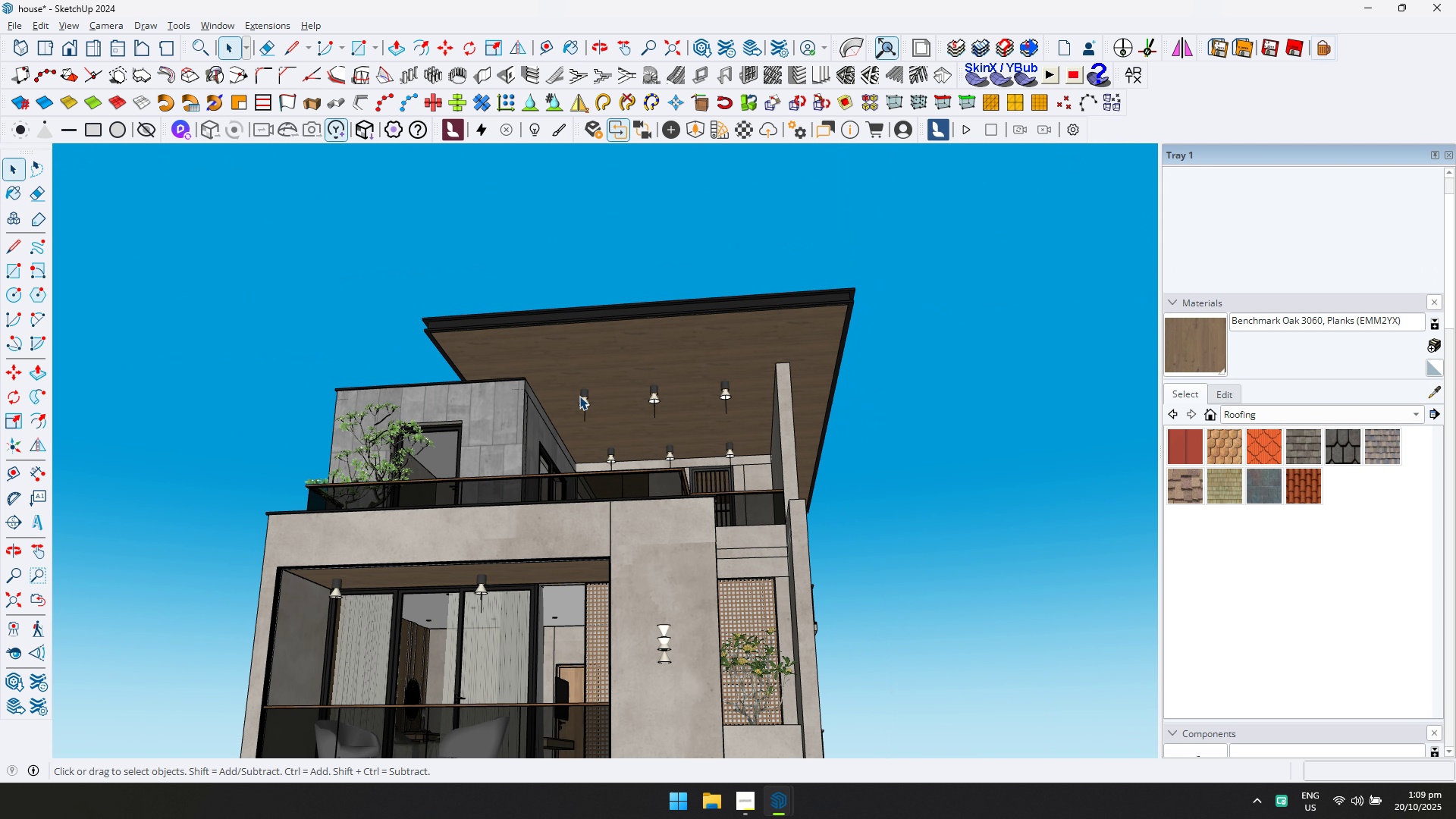 
scroll: coordinate [603, 397], scroll_direction: down, amount: 5.0
 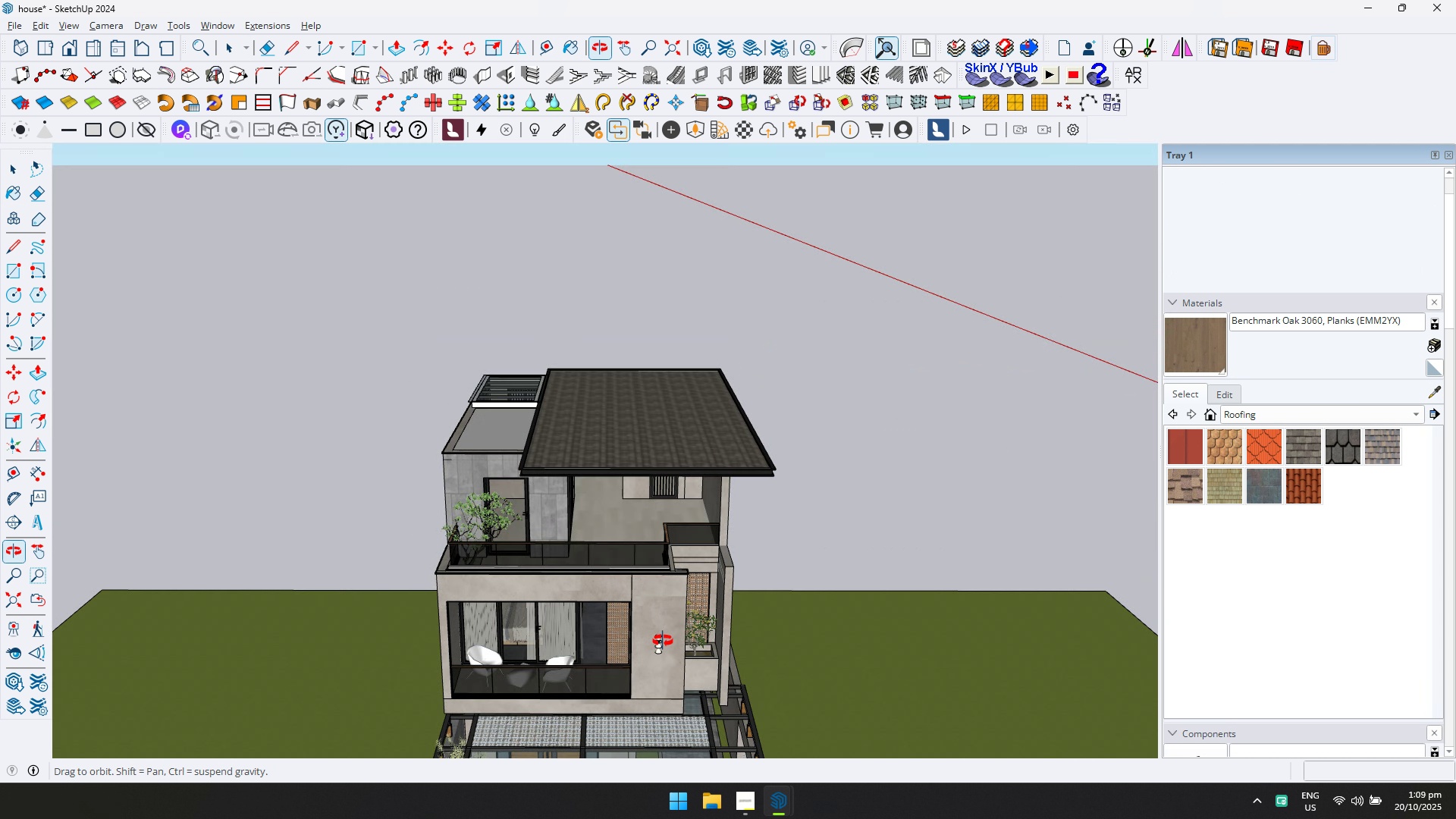 
key(Shift+ShiftLeft)
 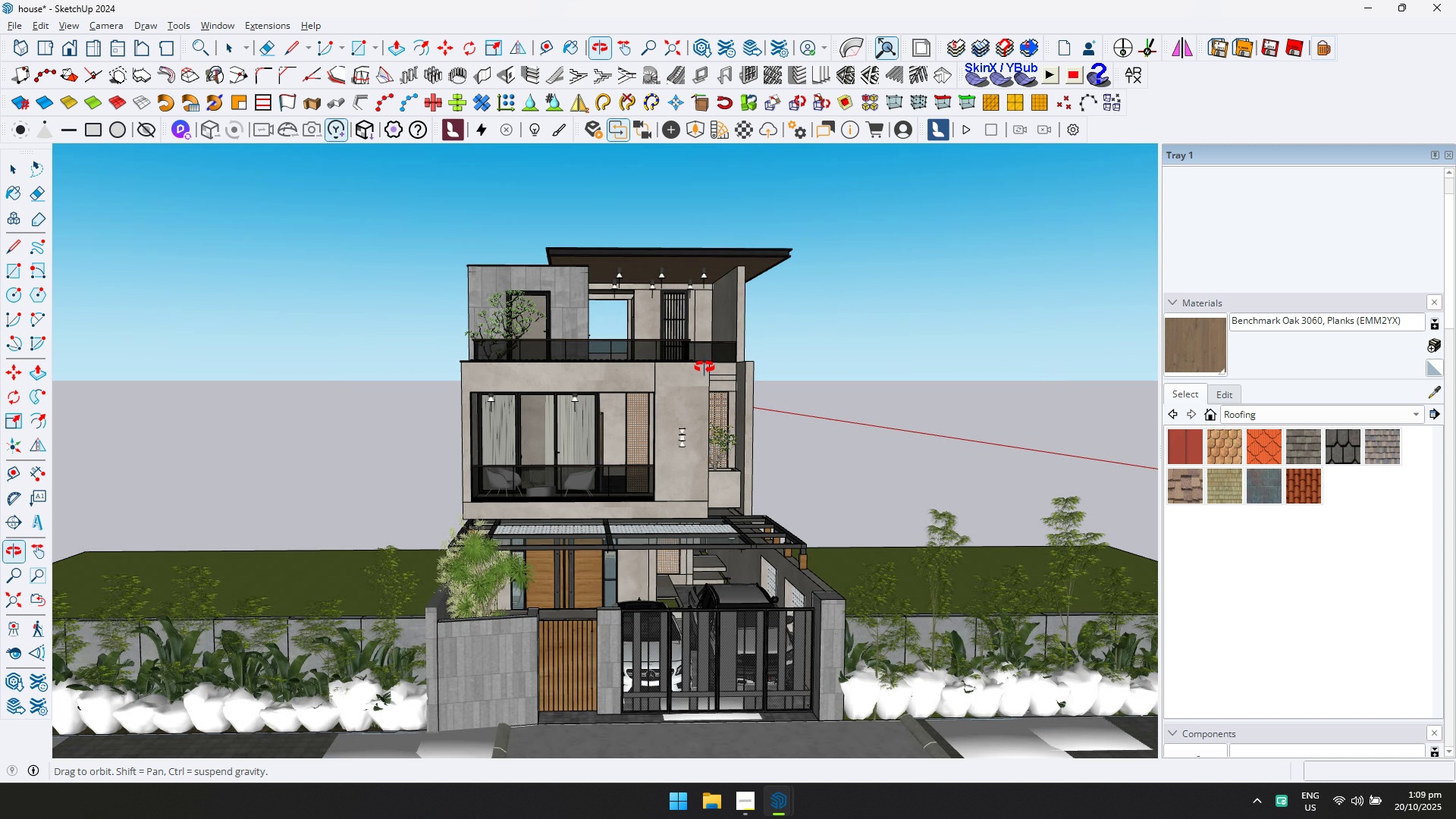 
key(Escape)
 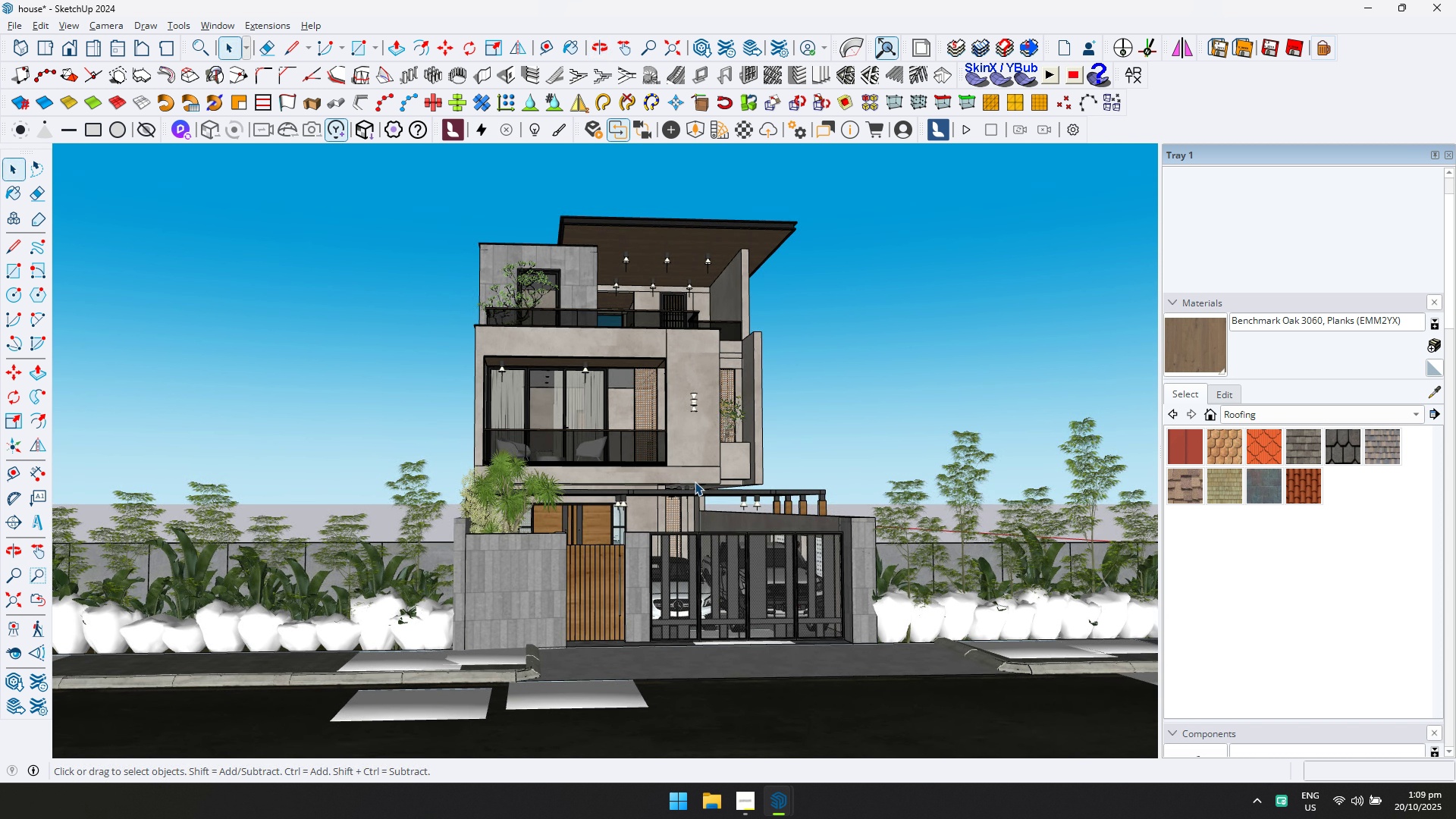 
scroll: coordinate [686, 512], scroll_direction: up, amount: 7.0
 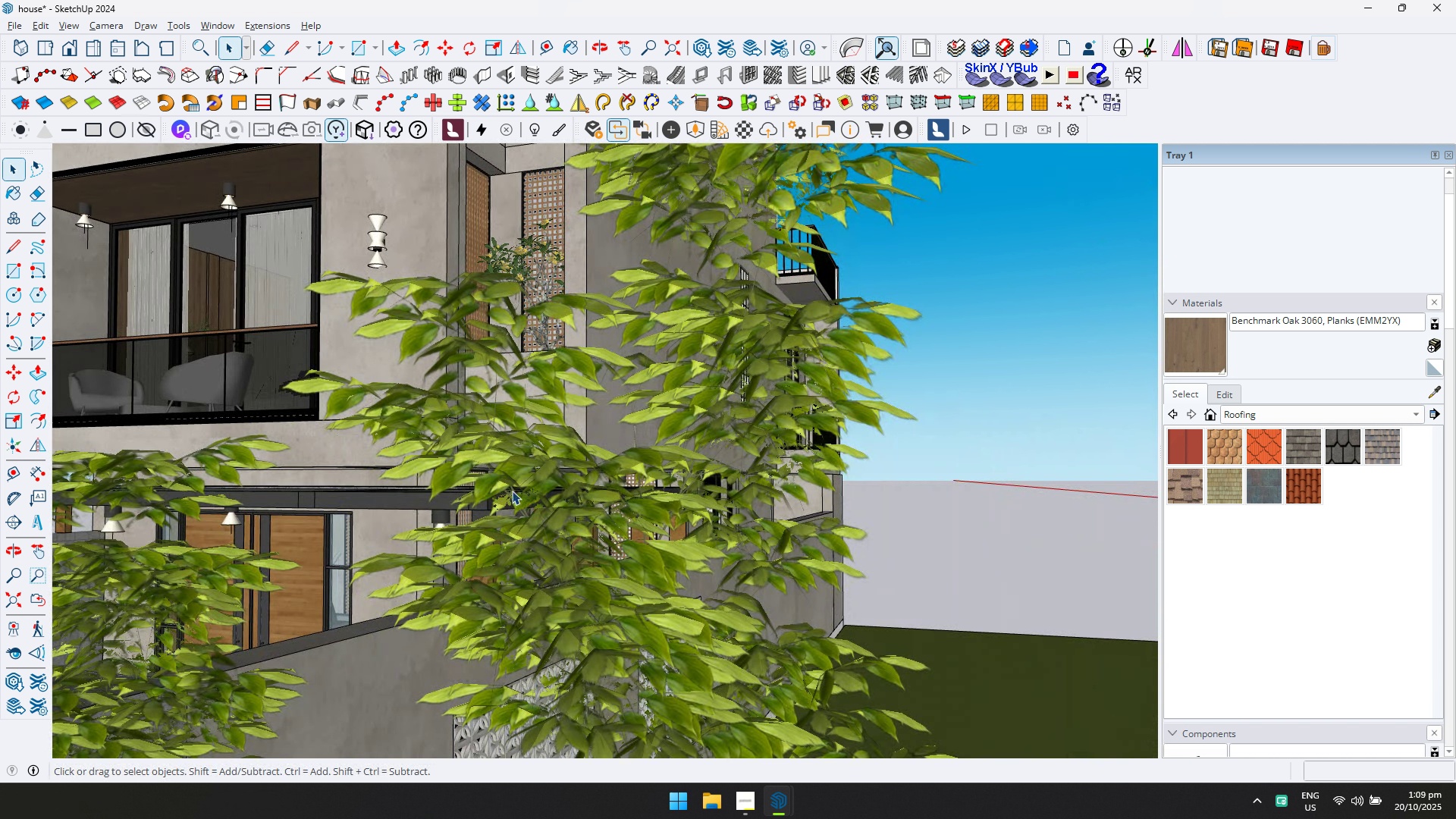 
scroll: coordinate [614, 352], scroll_direction: down, amount: 1.0
 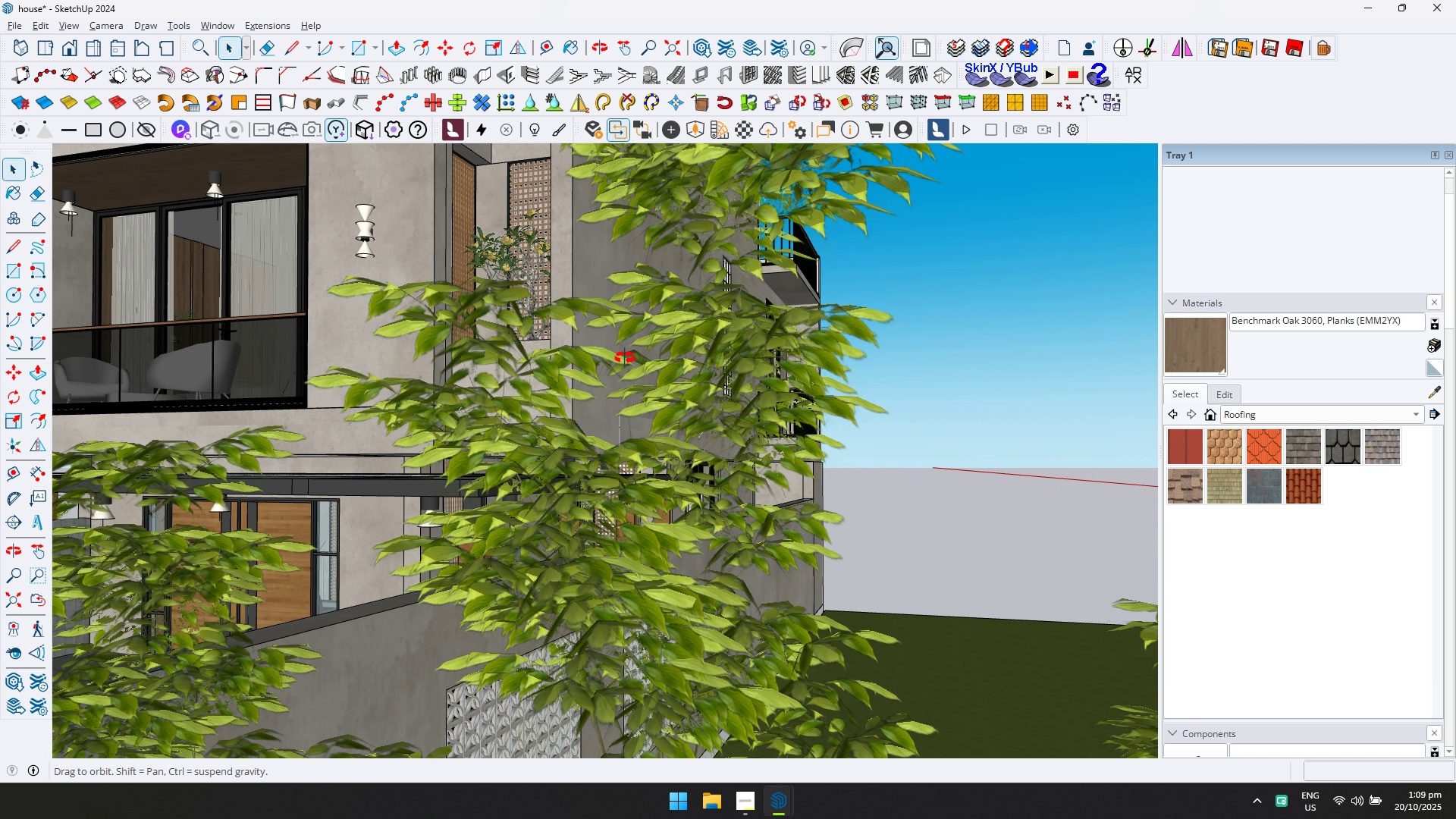 
hold_key(key=ShiftLeft, duration=0.78)
scroll: coordinate [1272, 649], scroll_direction: up, amount: 2.0
 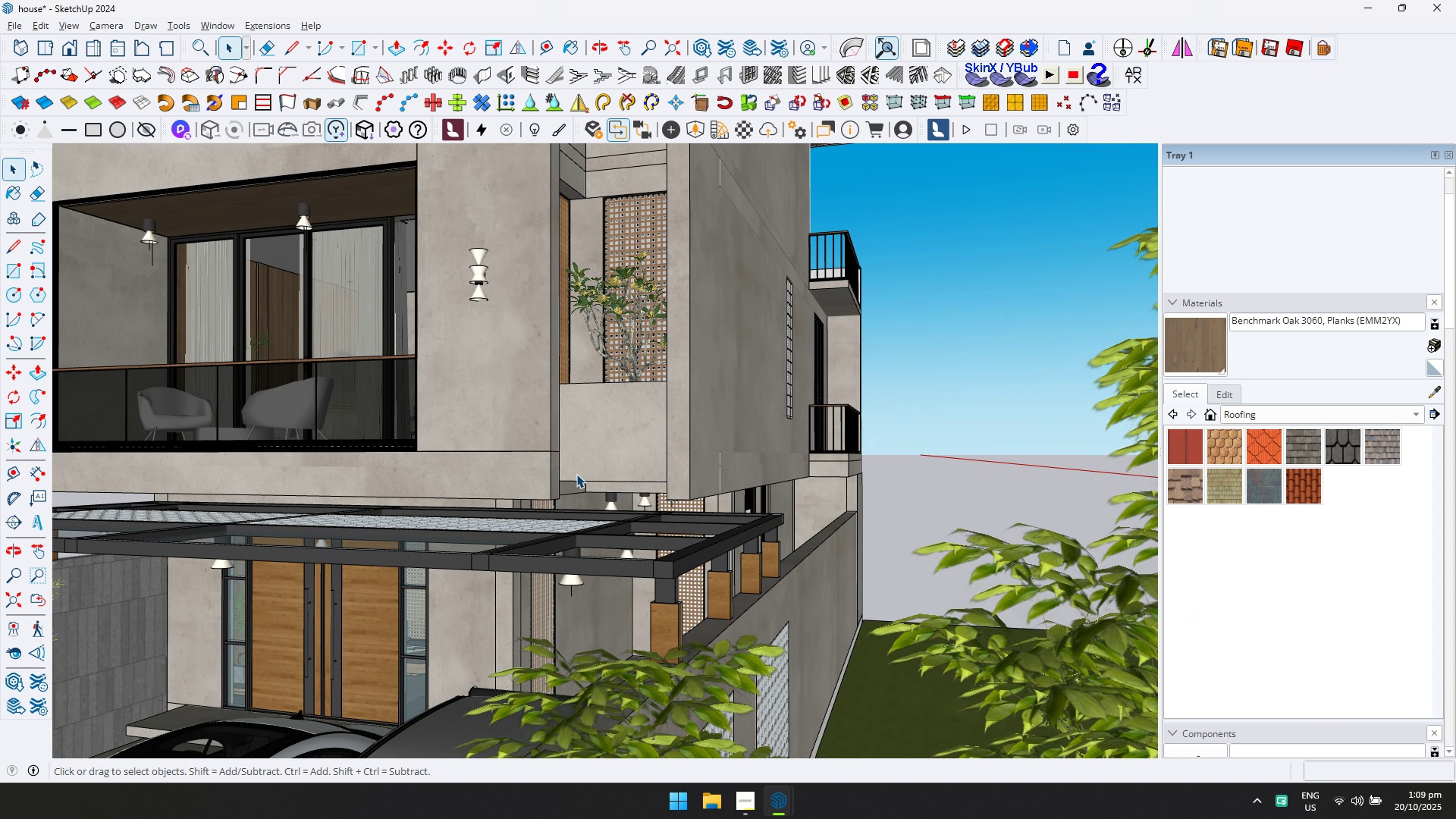 
hold_key(key=ShiftLeft, duration=0.33)
 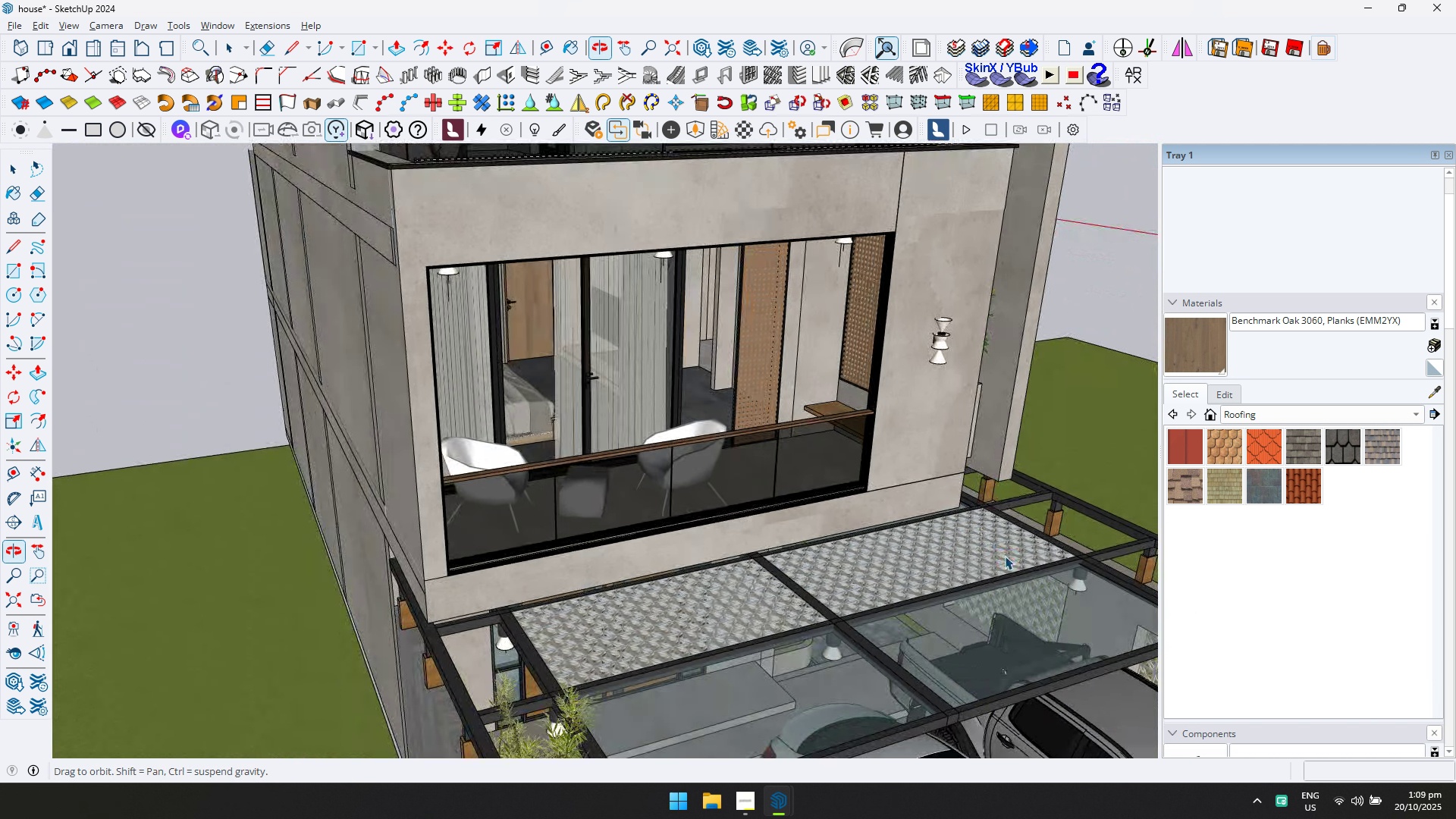 
scroll: coordinate [560, 347], scroll_direction: up, amount: 29.0
 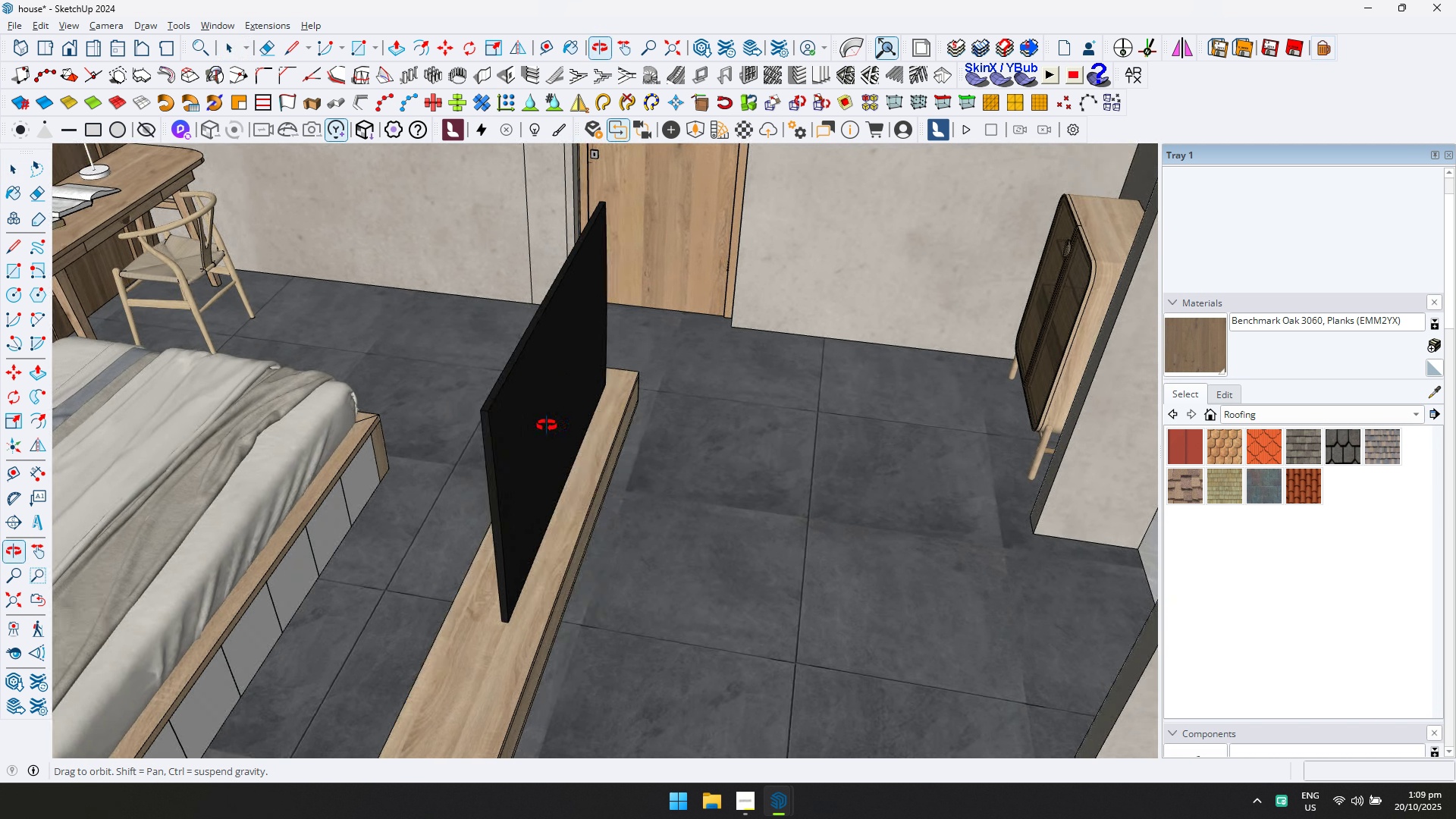 
key(Shift+ShiftLeft)
 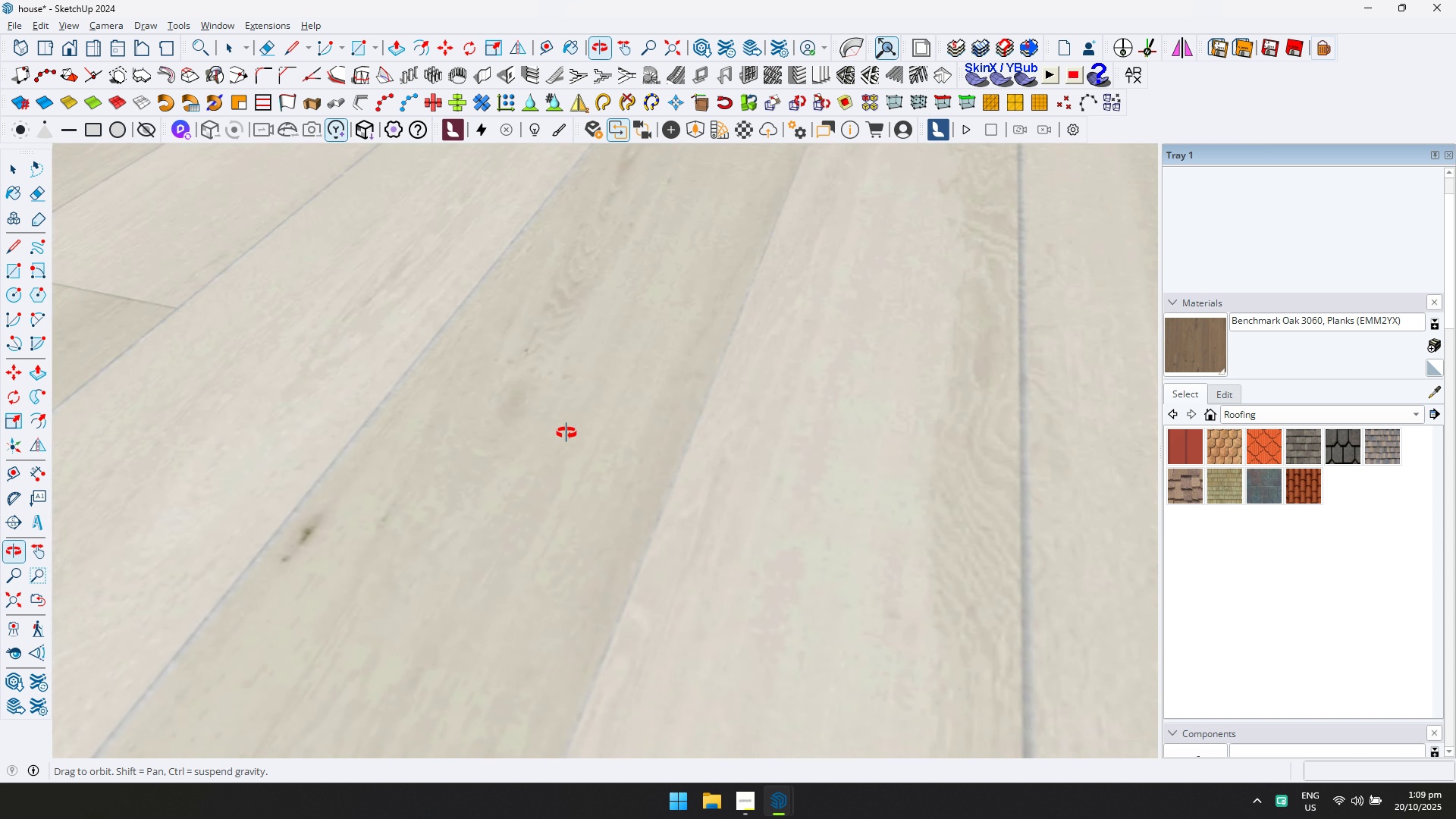 
scroll: coordinate [567, 433], scroll_direction: up, amount: 6.0
 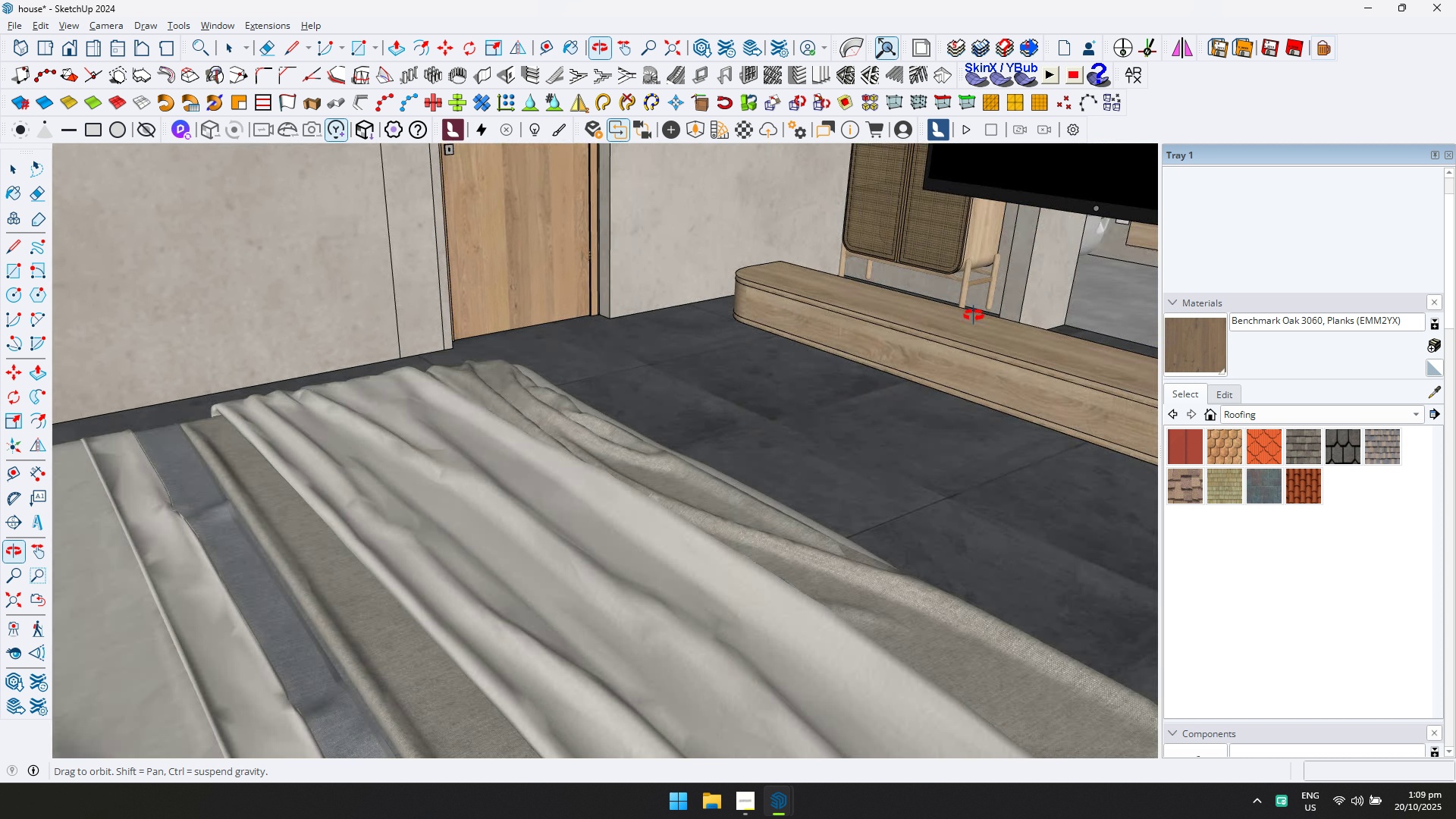 
hold_key(key=ShiftLeft, duration=0.62)
 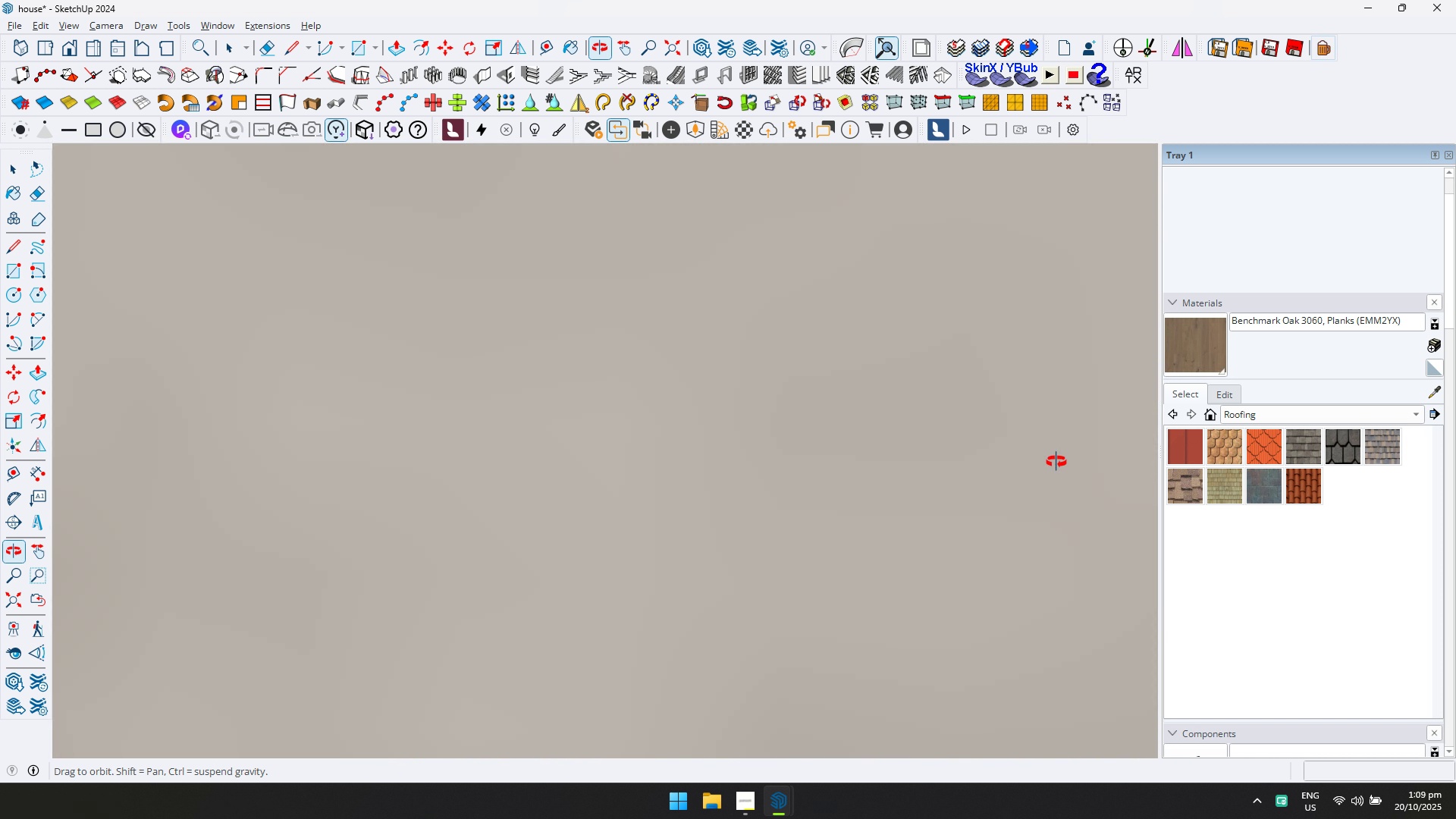 
key(Shift+ShiftLeft)
 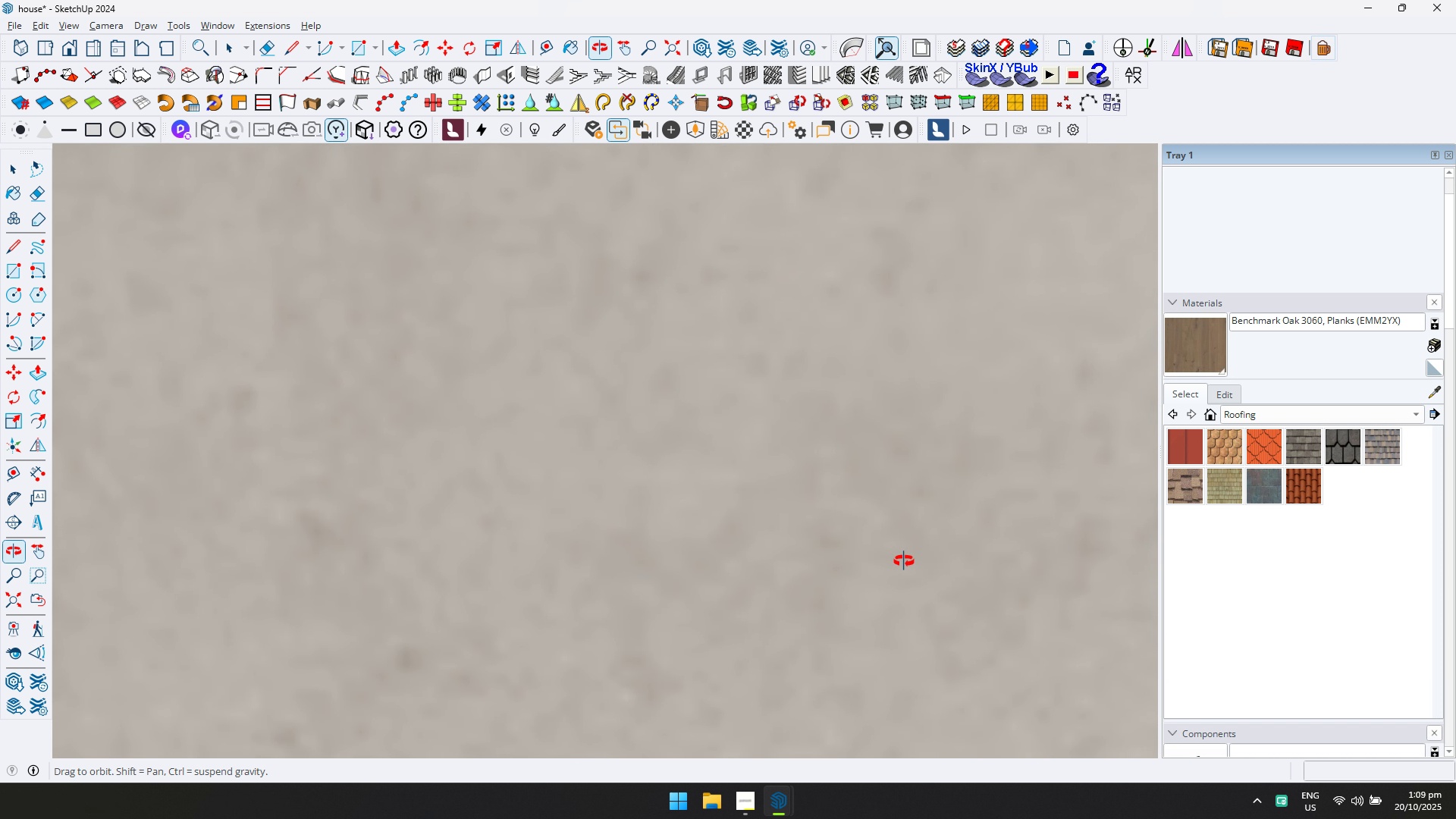 
scroll: coordinate [831, 413], scroll_direction: up, amount: 6.0
 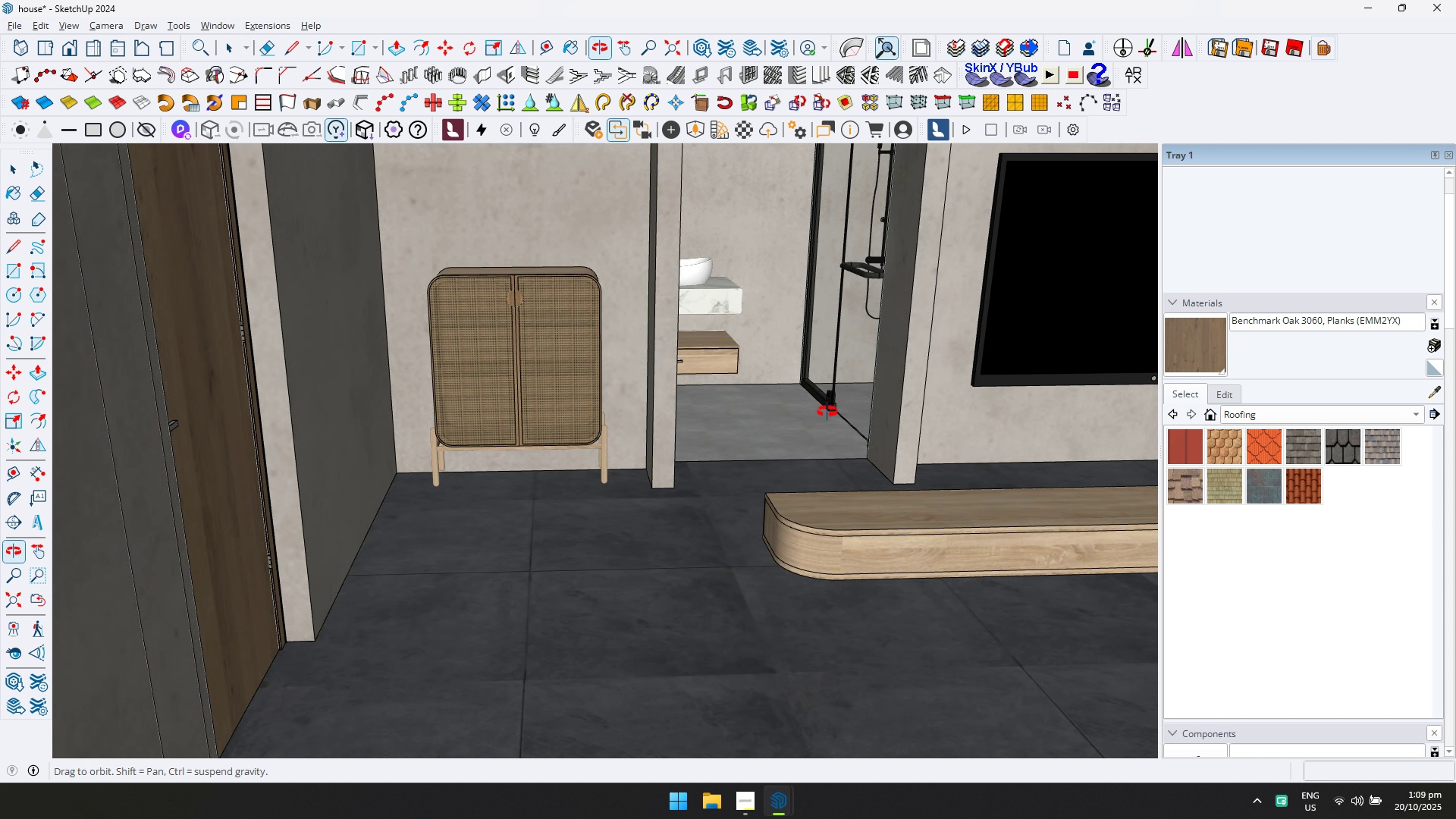 
hold_key(key=ShiftLeft, duration=0.62)
 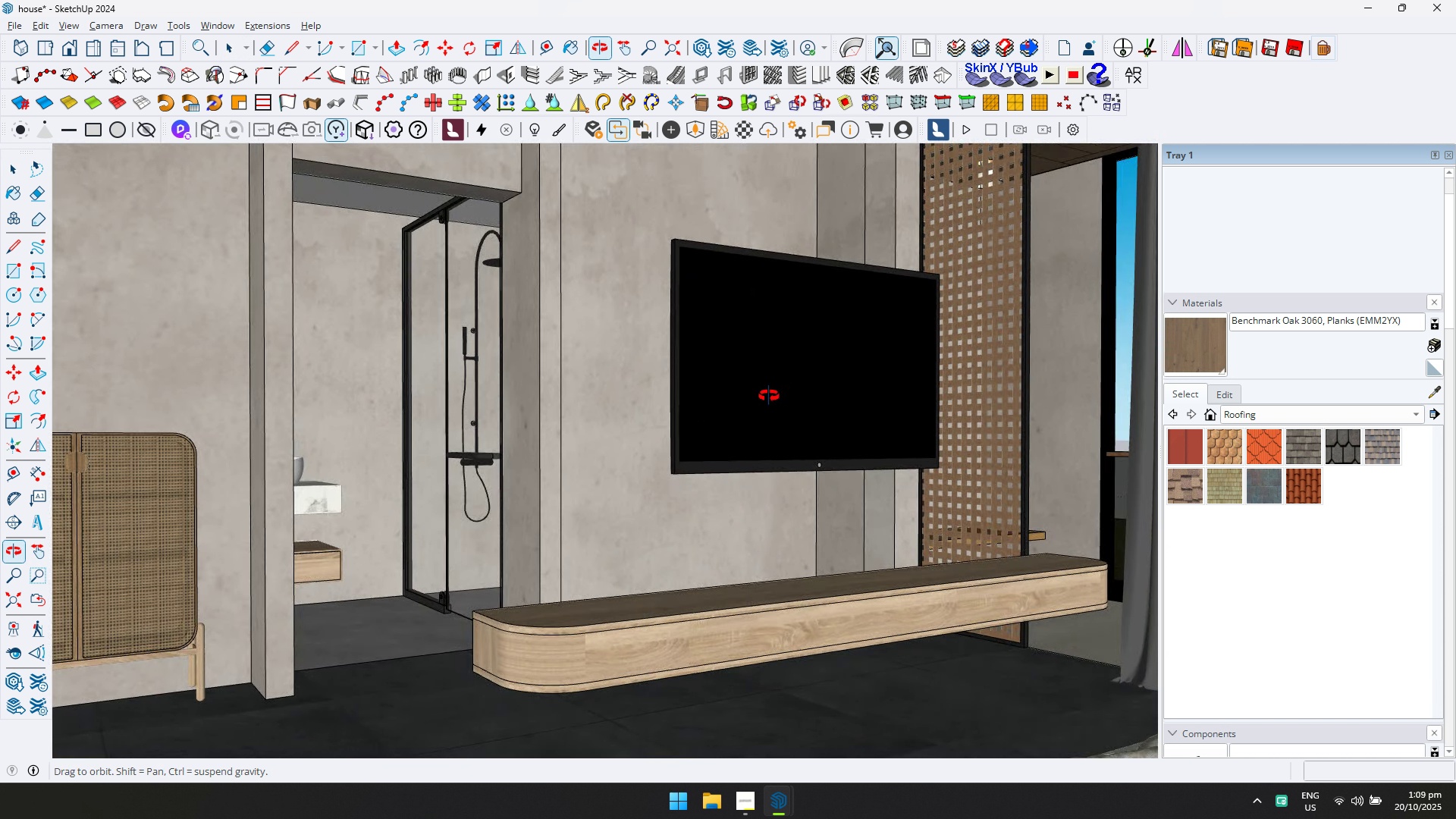 
scroll: coordinate [768, 397], scroll_direction: down, amount: 1.0
 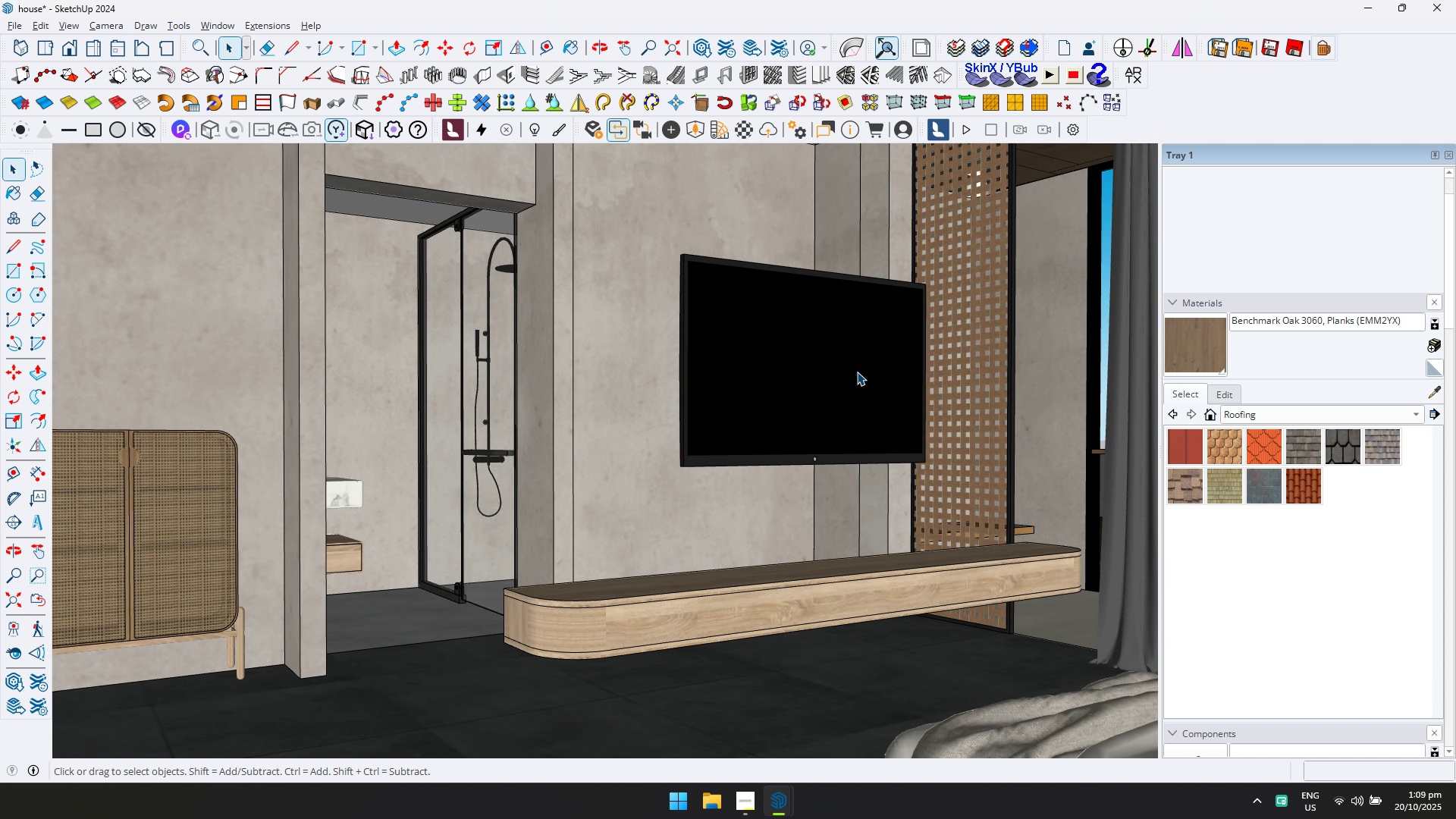 
hold_key(key=ShiftLeft, duration=0.41)
 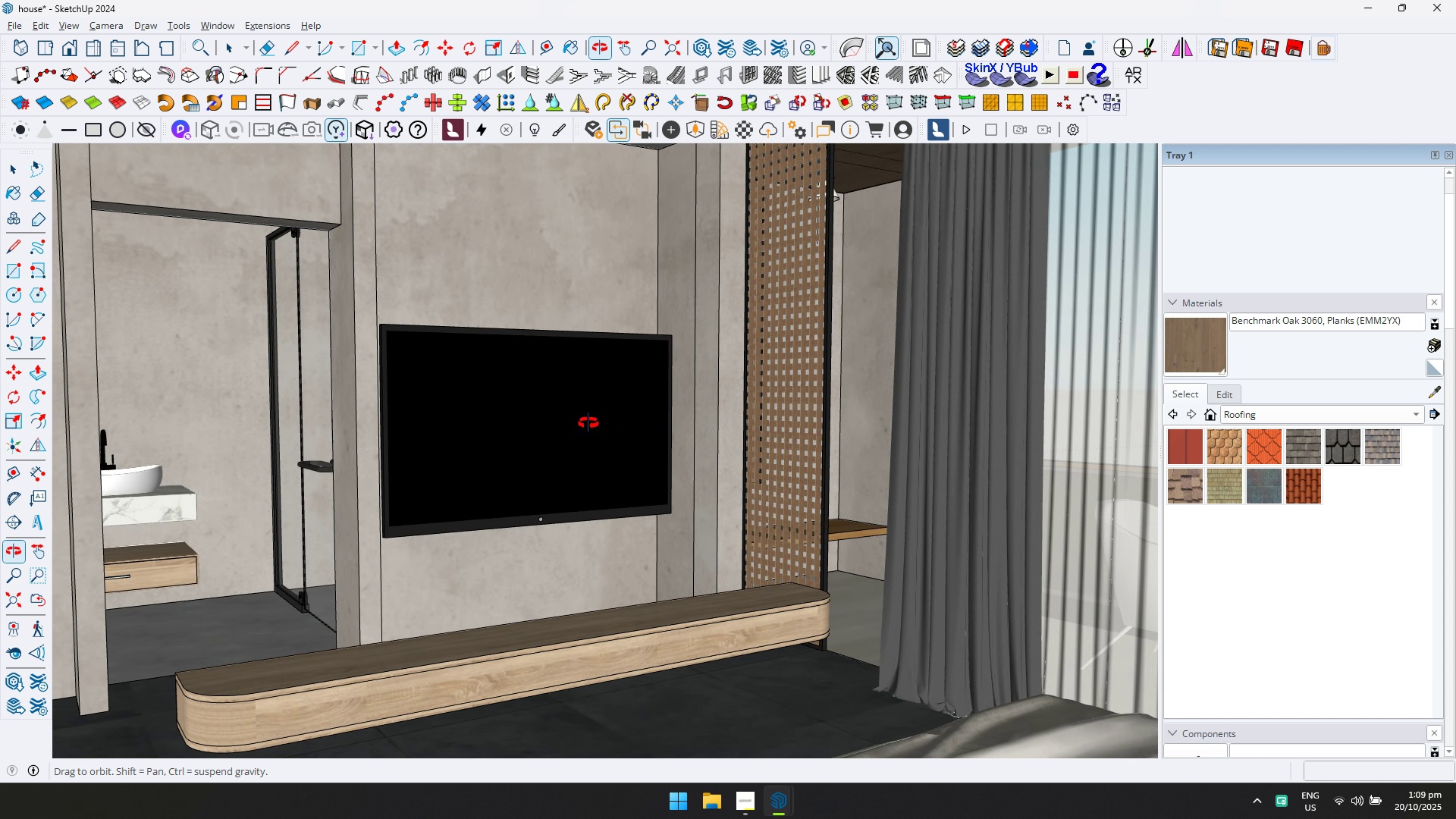 
hold_key(key=ShiftLeft, duration=0.35)
 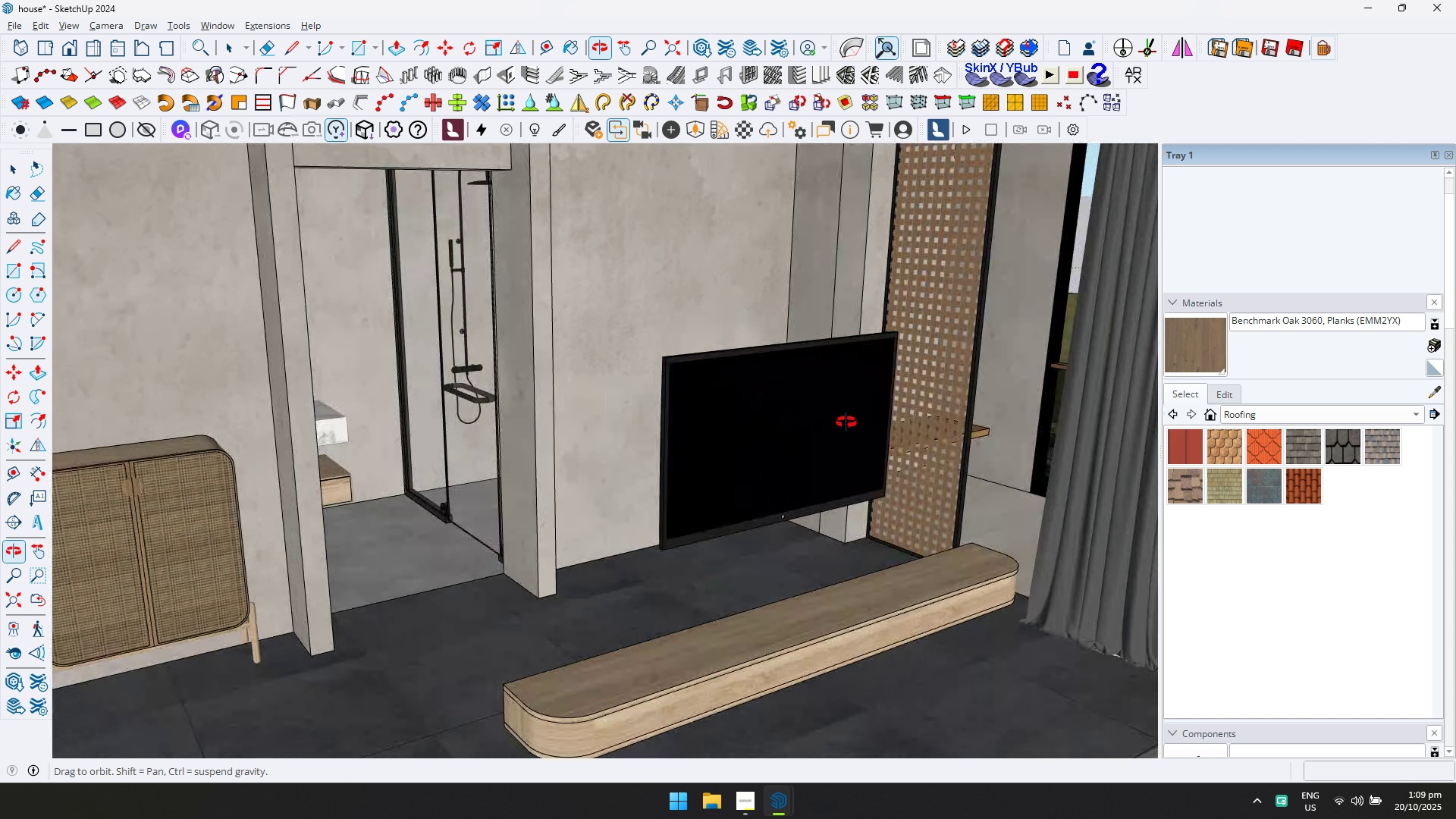 
key(Shift+ShiftLeft)
 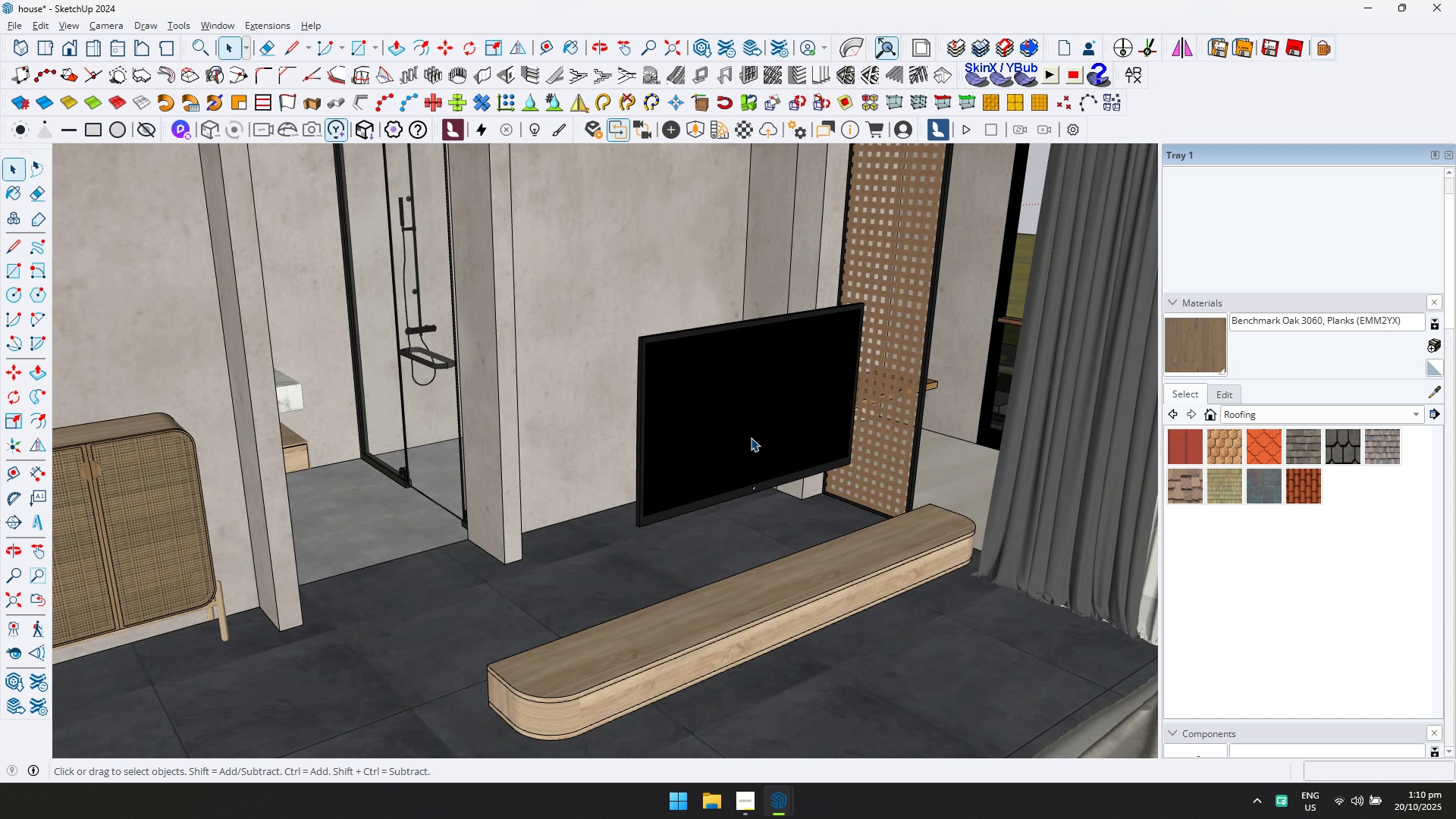 
scroll: coordinate [682, 526], scroll_direction: up, amount: 3.0
 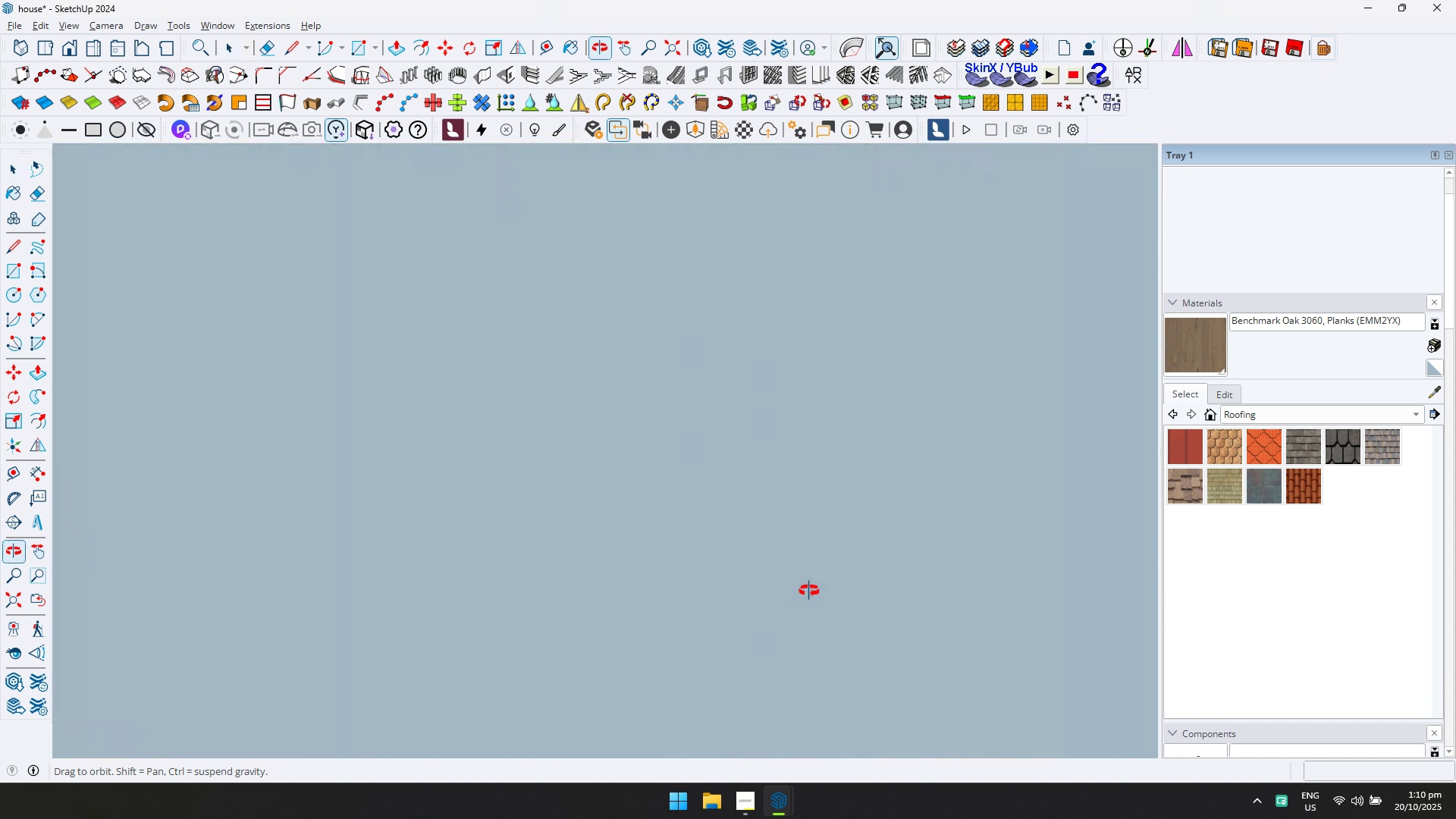 
key(Shift+ShiftLeft)
 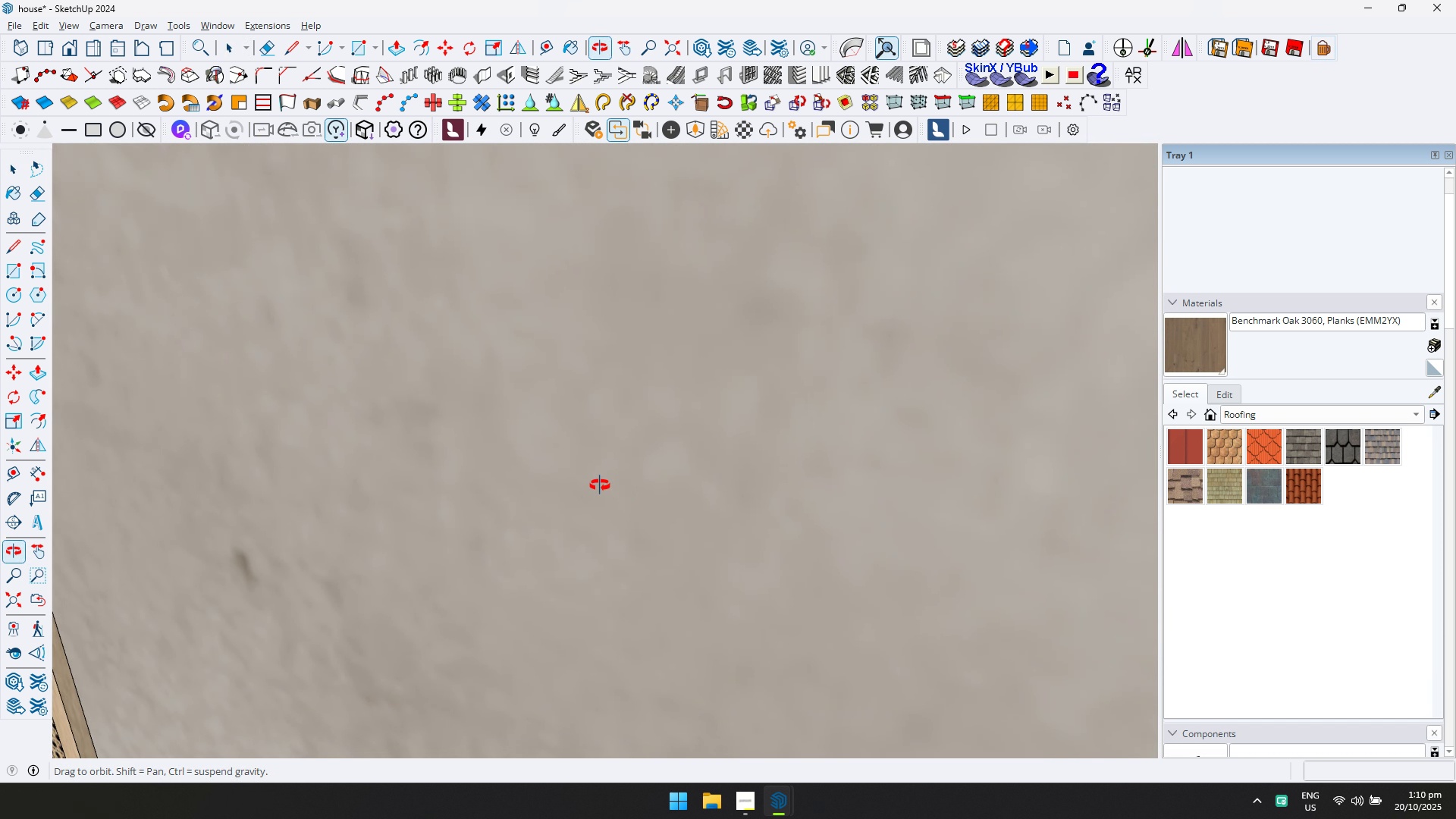 
scroll: coordinate [619, 494], scroll_direction: up, amount: 6.0
 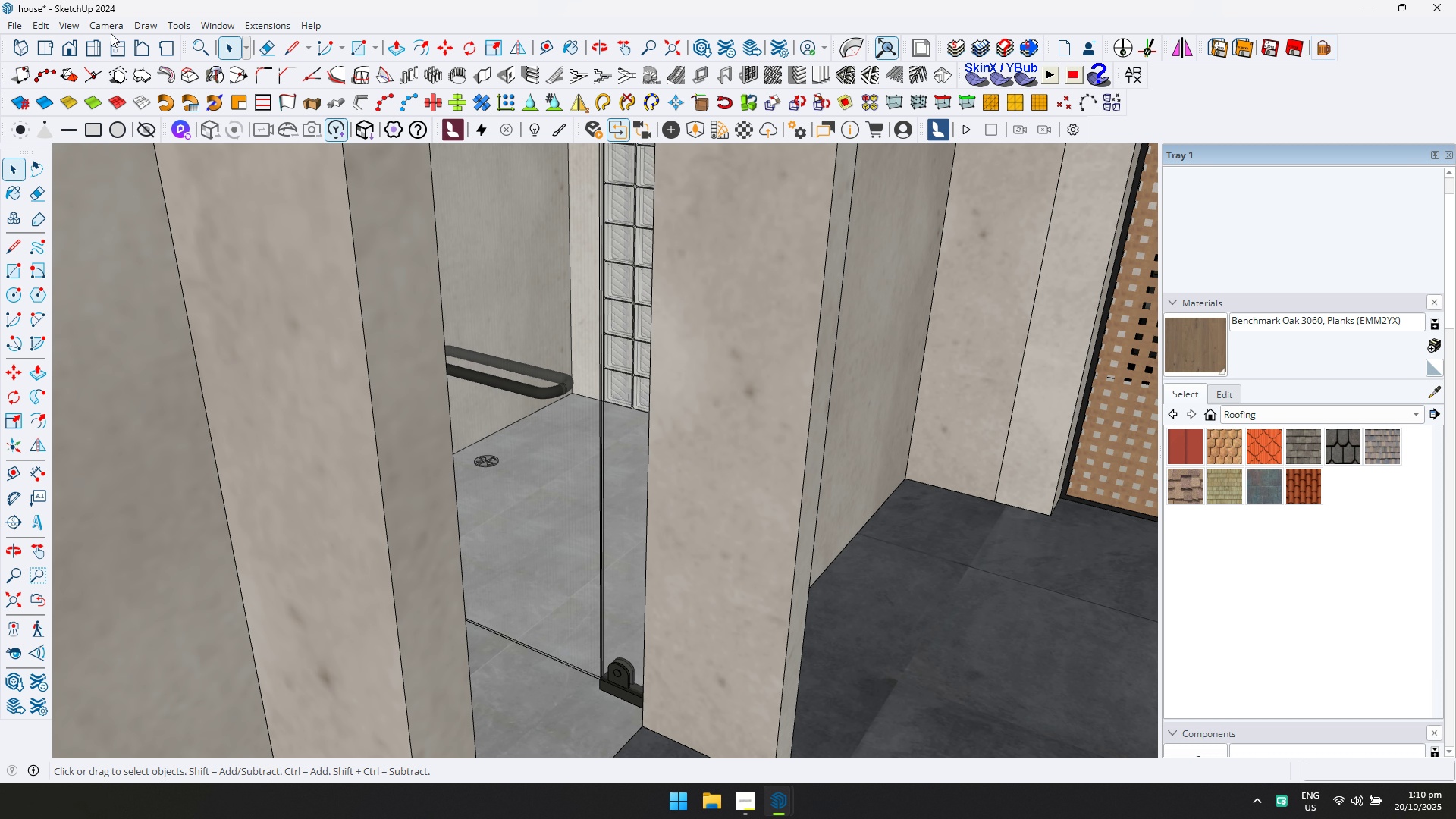 
left_click([117, 33])
 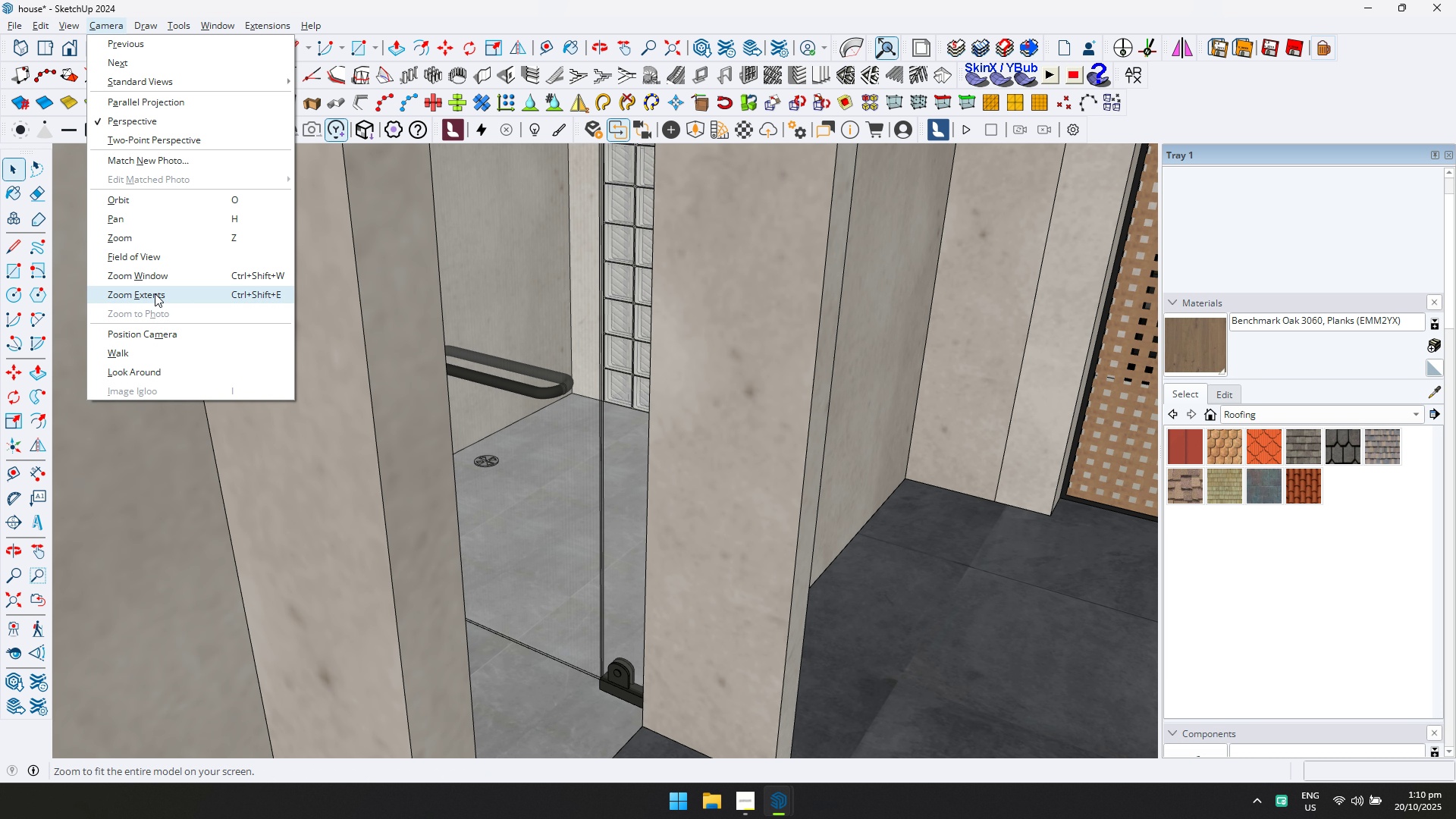 
left_click([155, 259])
 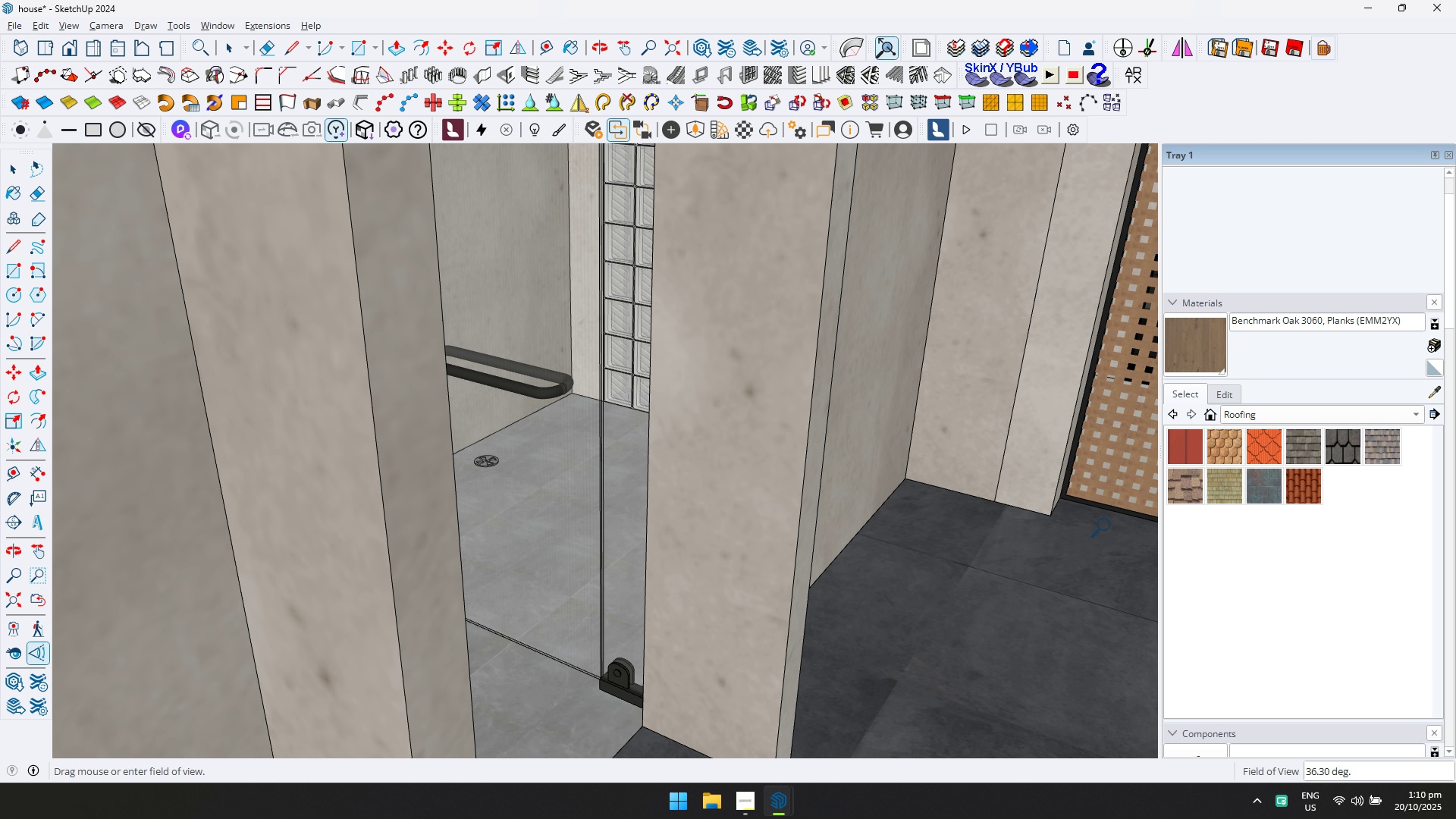 
type(90)
 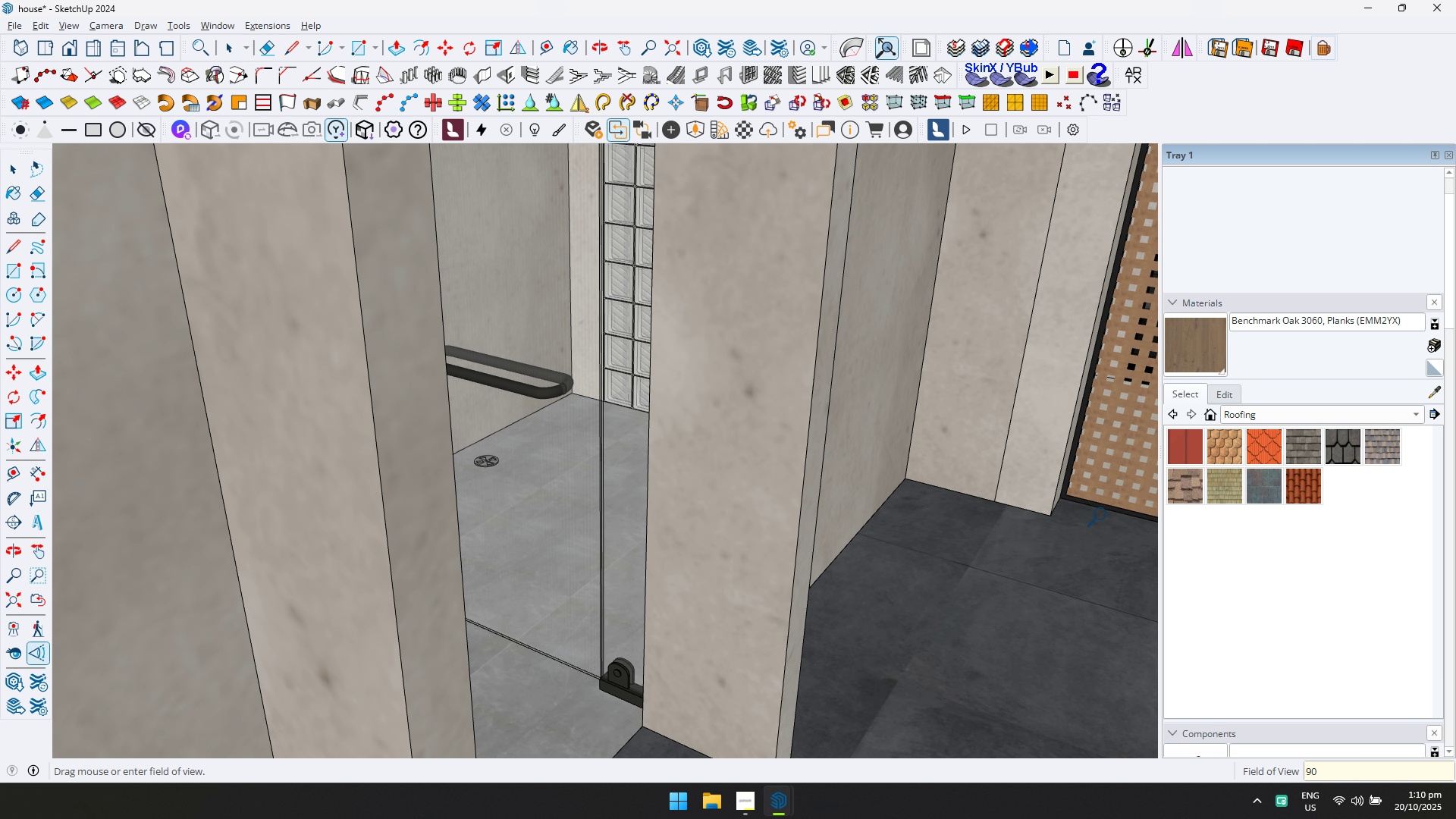 
key(Enter)
 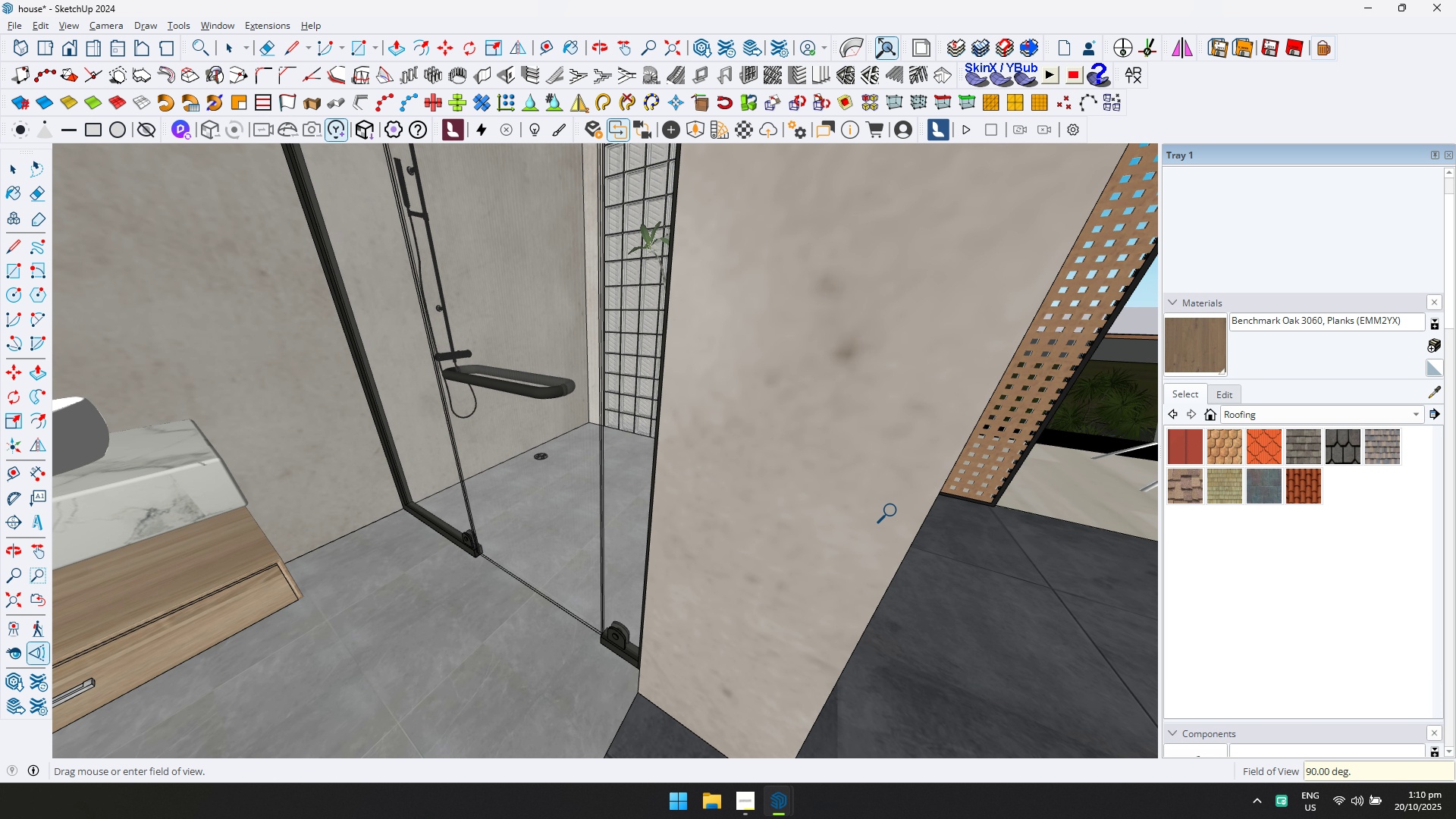 
scroll: coordinate [673, 467], scroll_direction: down, amount: 3.0
 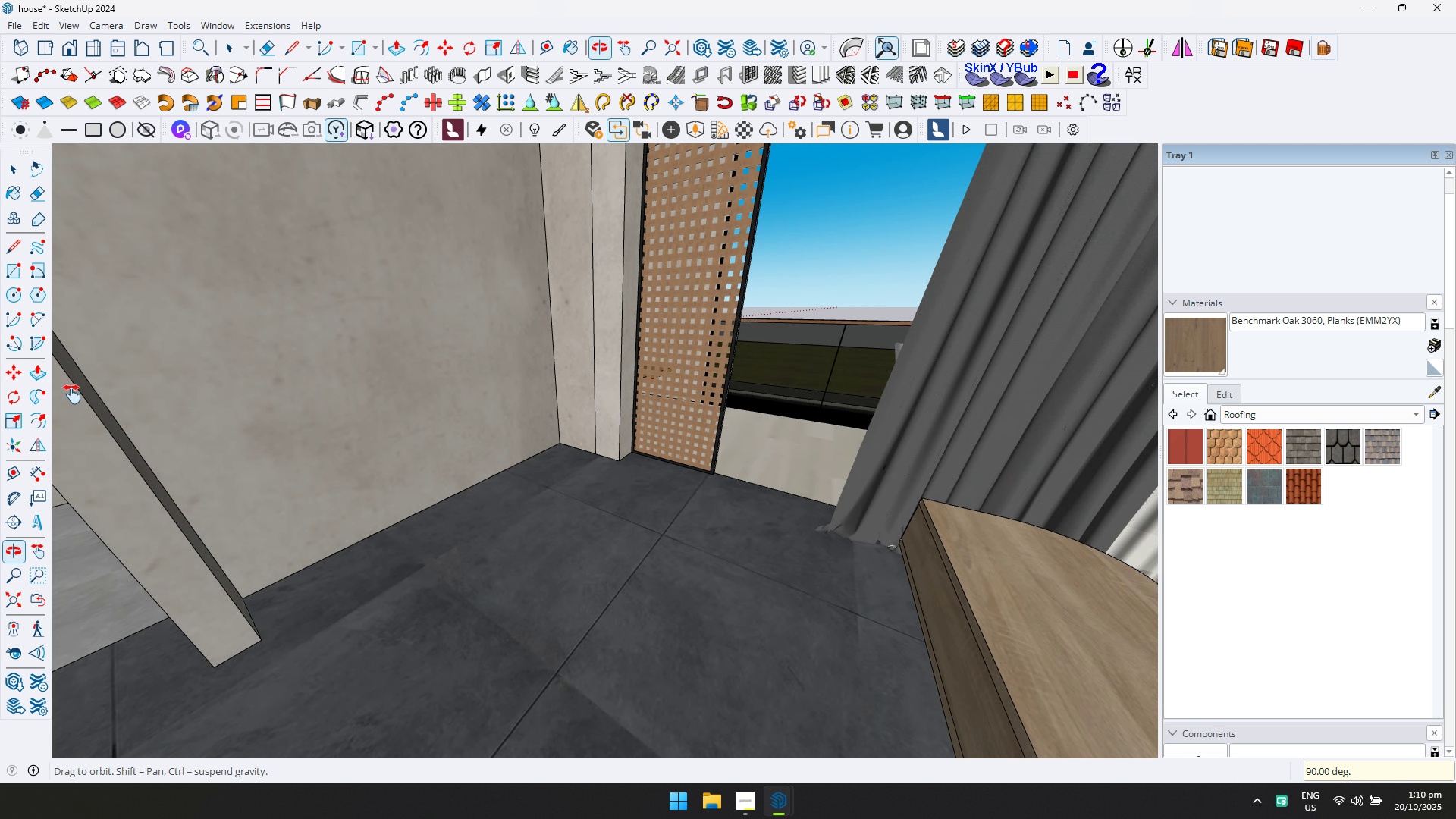 
hold_key(key=ShiftLeft, duration=0.59)
 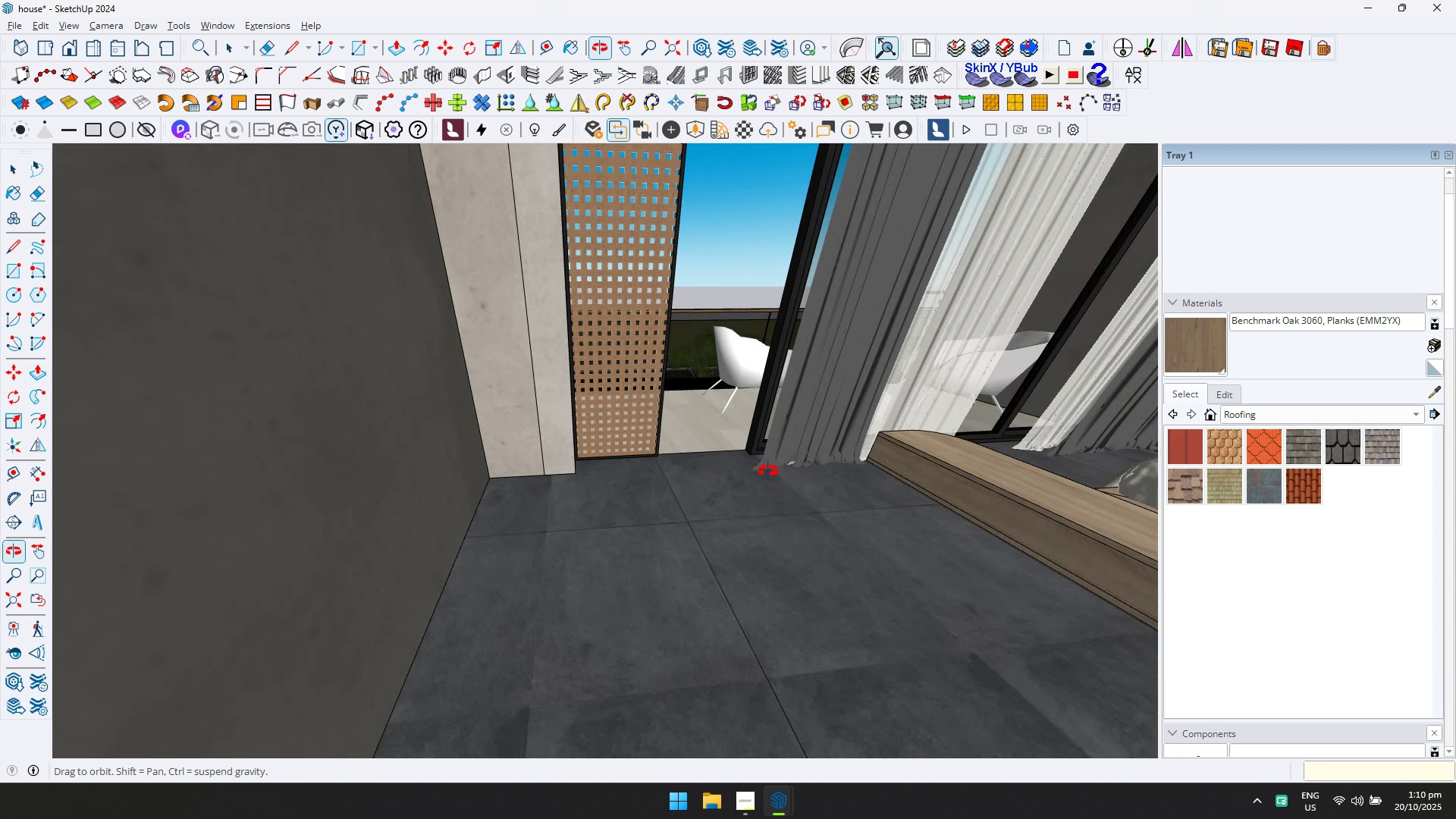 
hold_key(key=ShiftLeft, duration=0.43)
 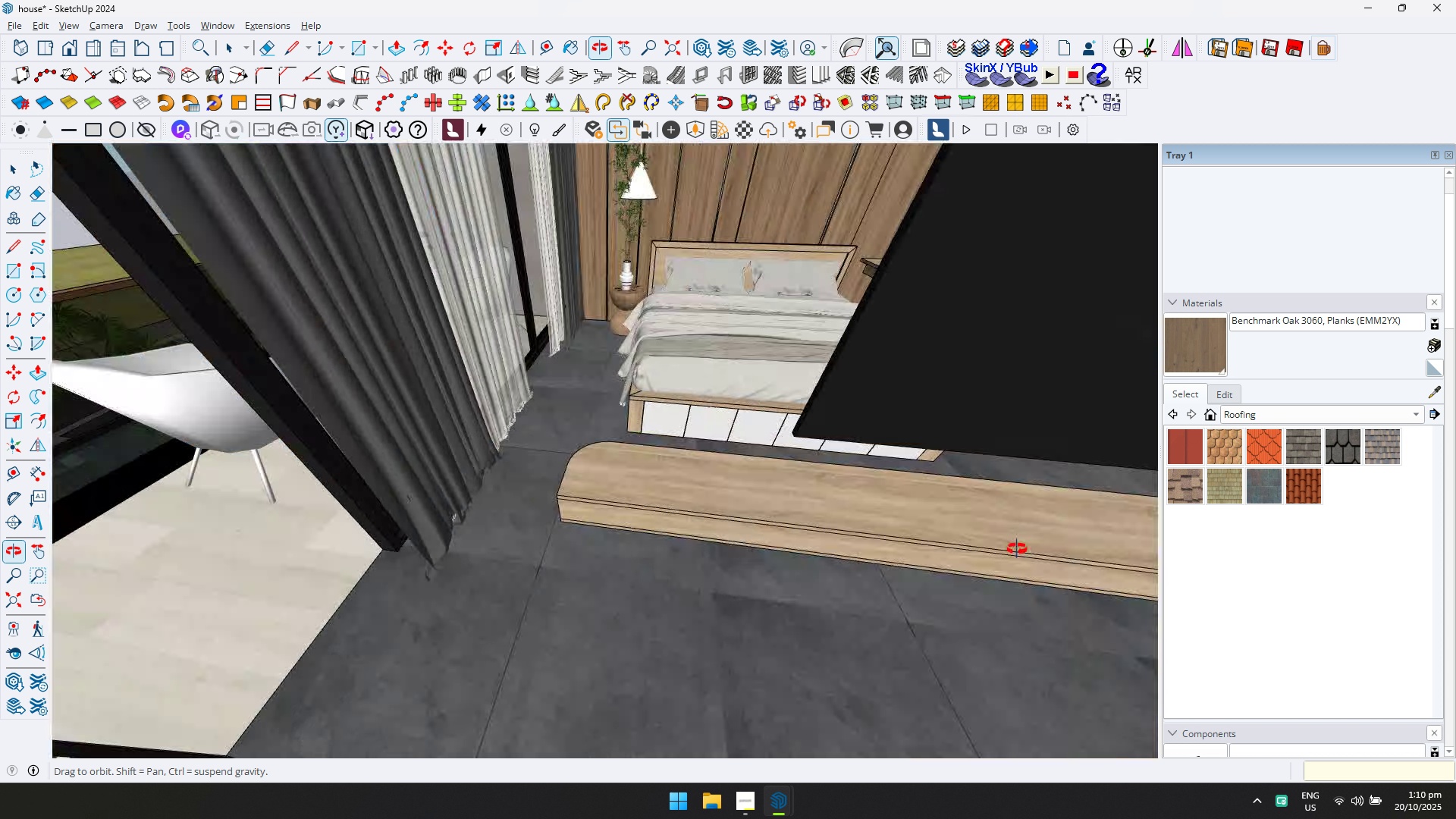 
hold_key(key=ShiftLeft, duration=0.41)
 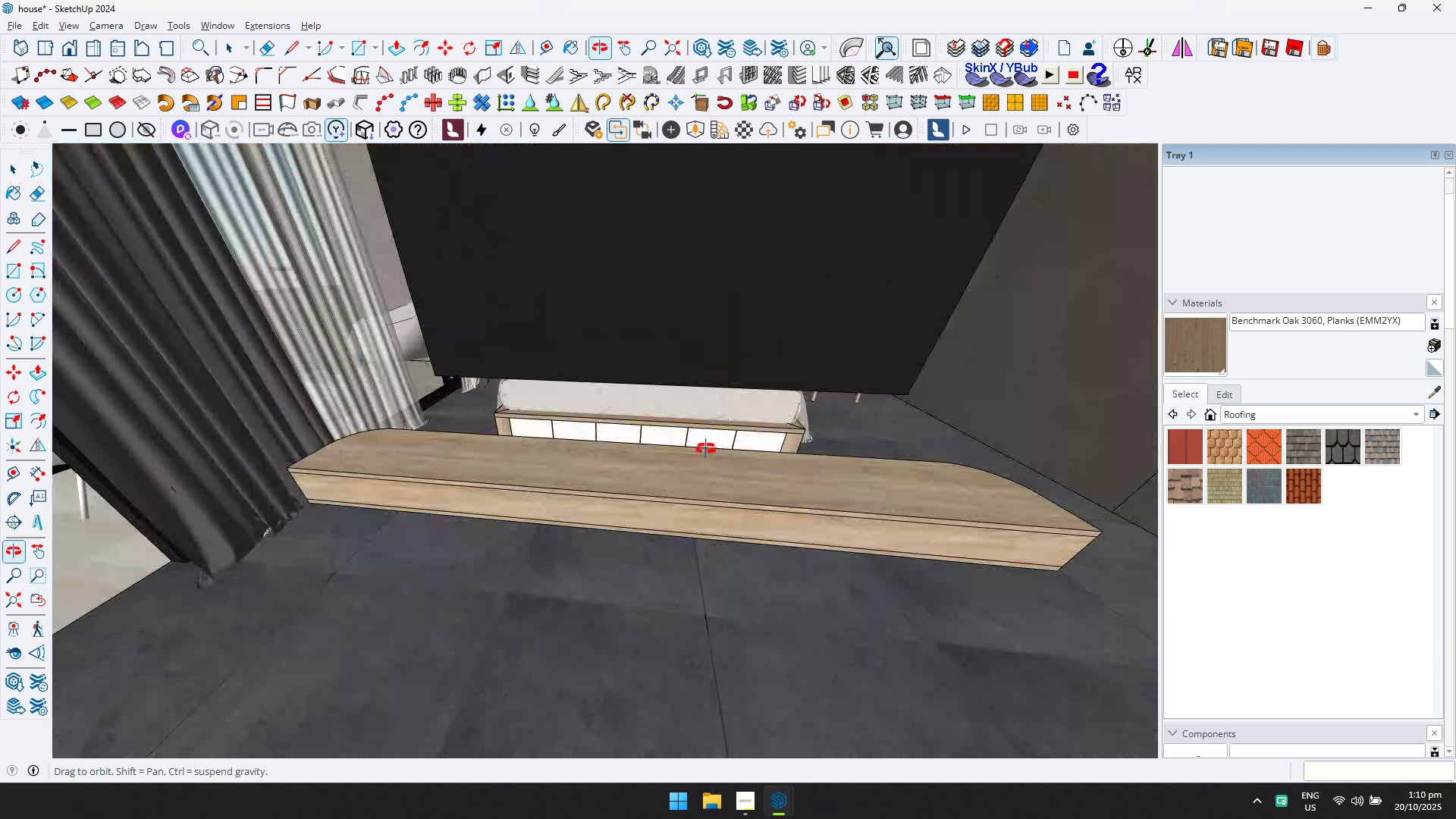 
key(Shift+ShiftLeft)
 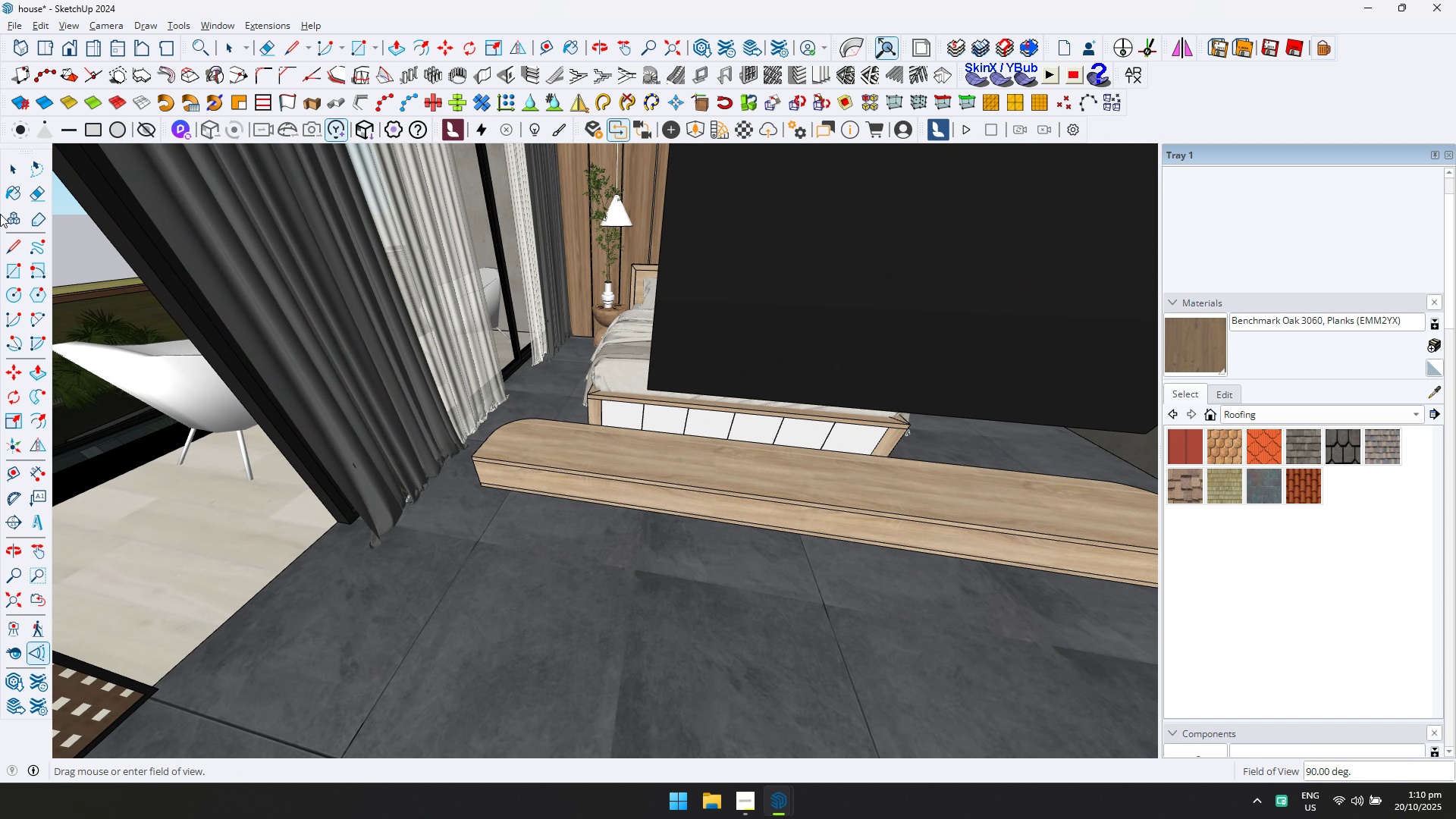 
left_click([14, 174])
 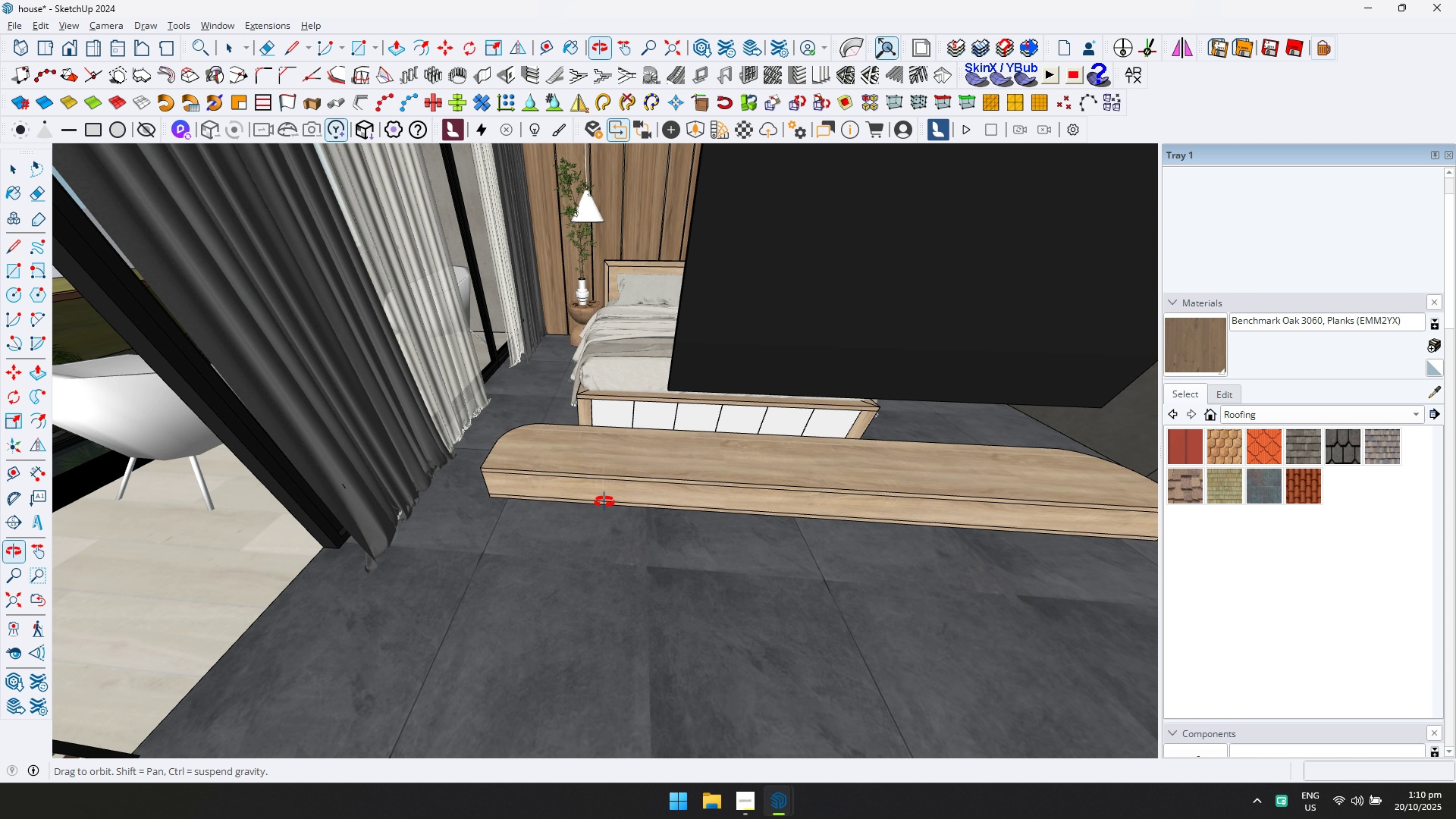 
scroll: coordinate [539, 503], scroll_direction: up, amount: 2.0
 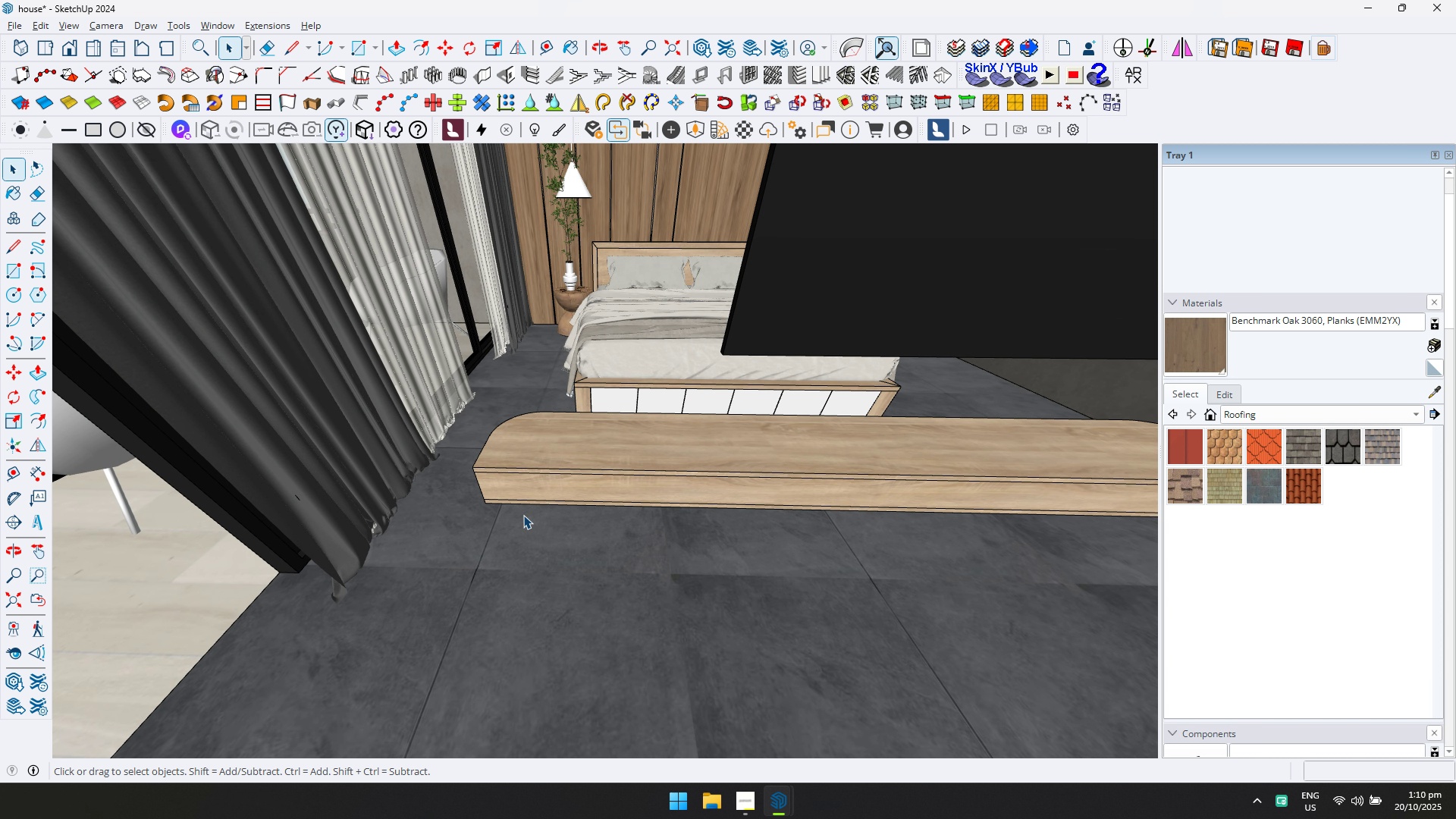 
key(R)
 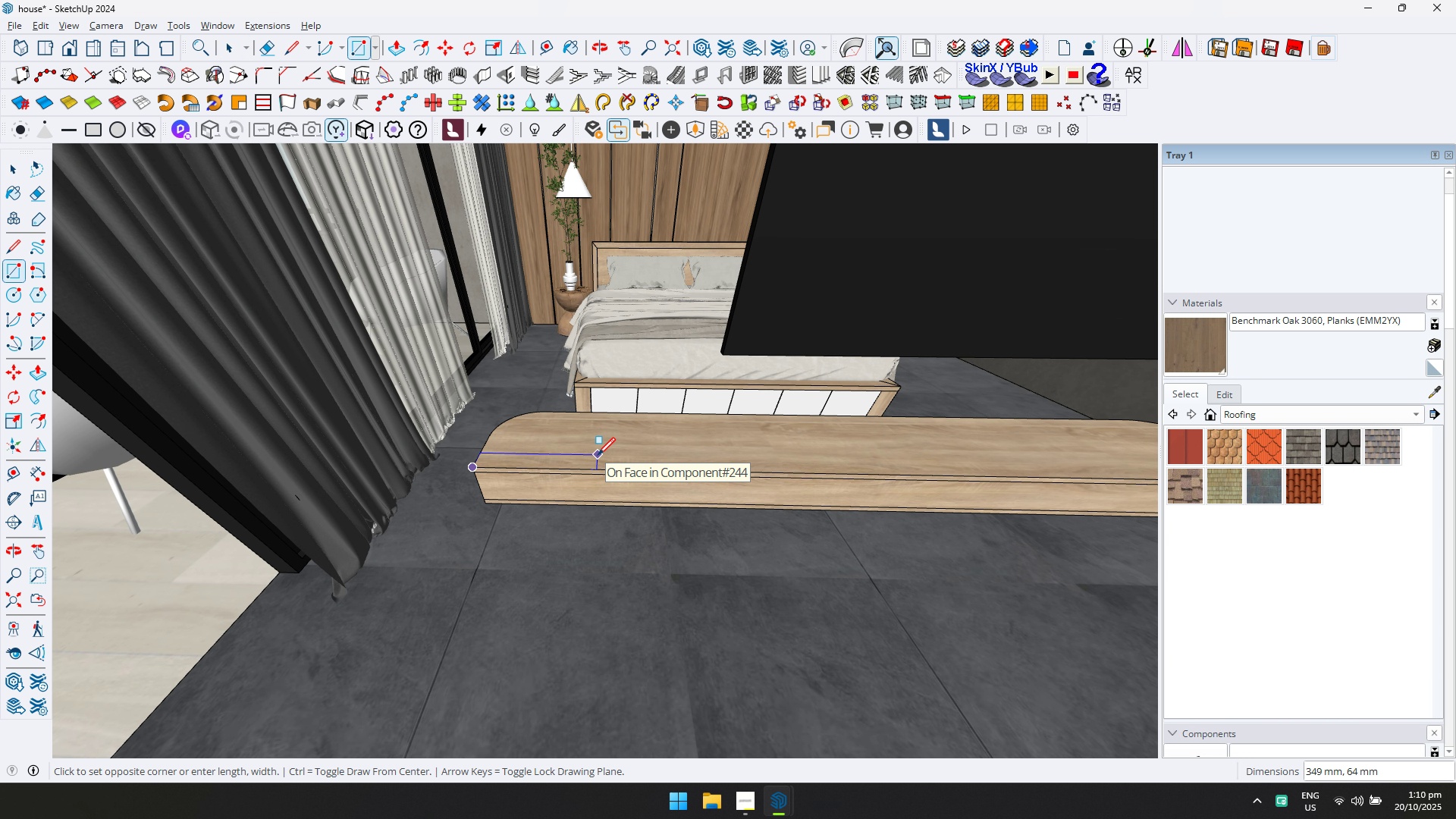 
wait(6.0)
 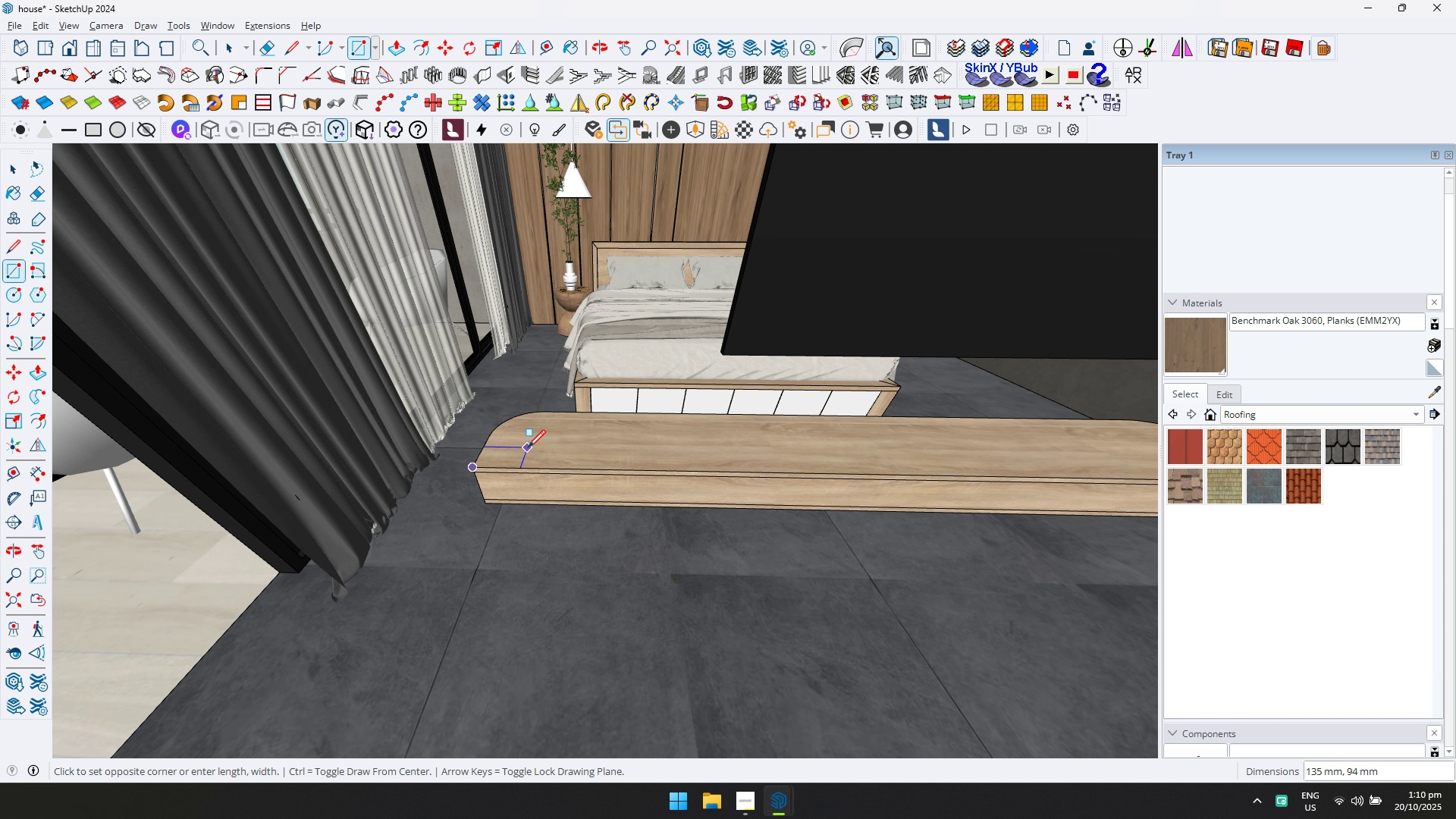 
type(300,50)
 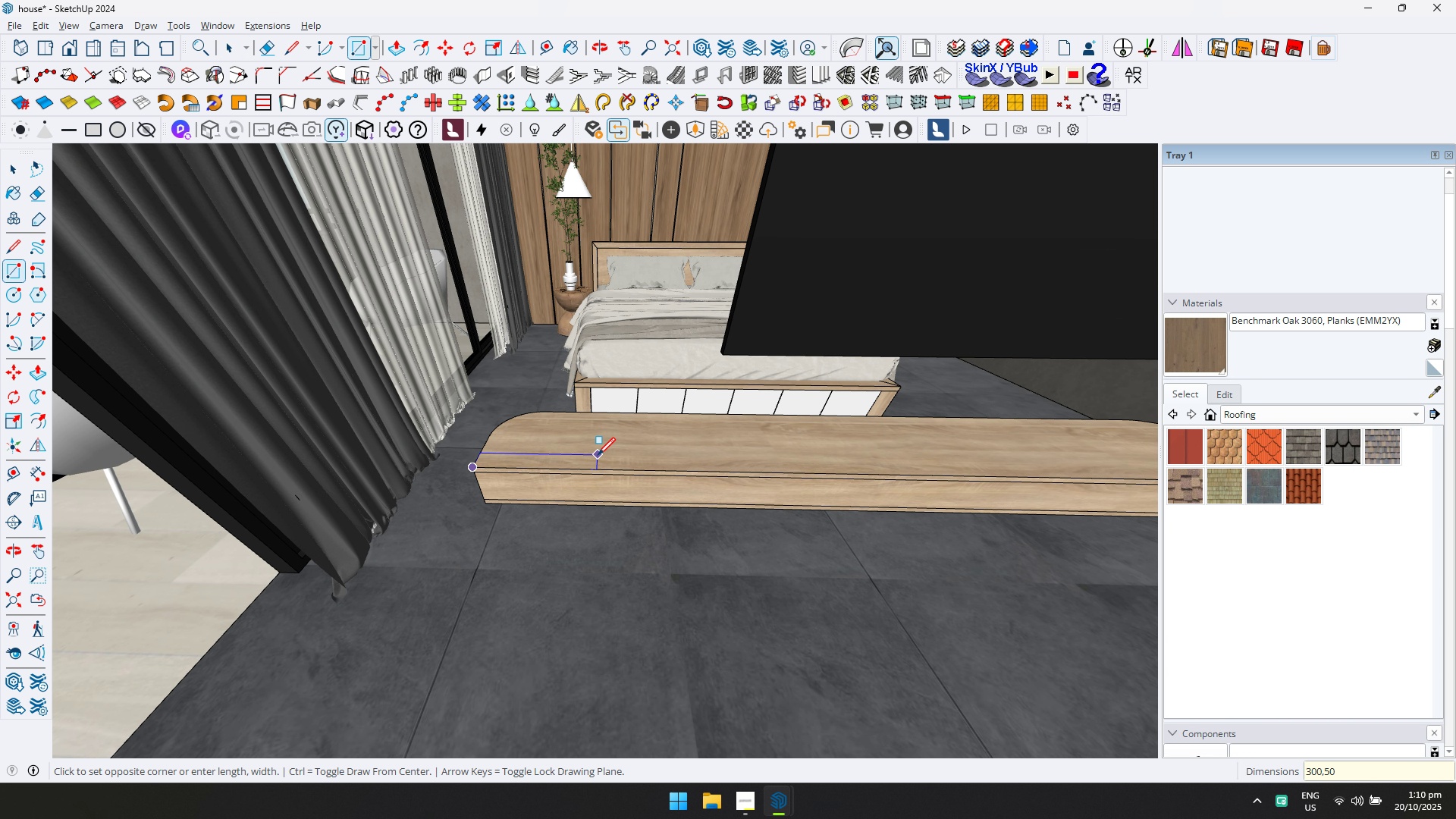 
key(Enter)
 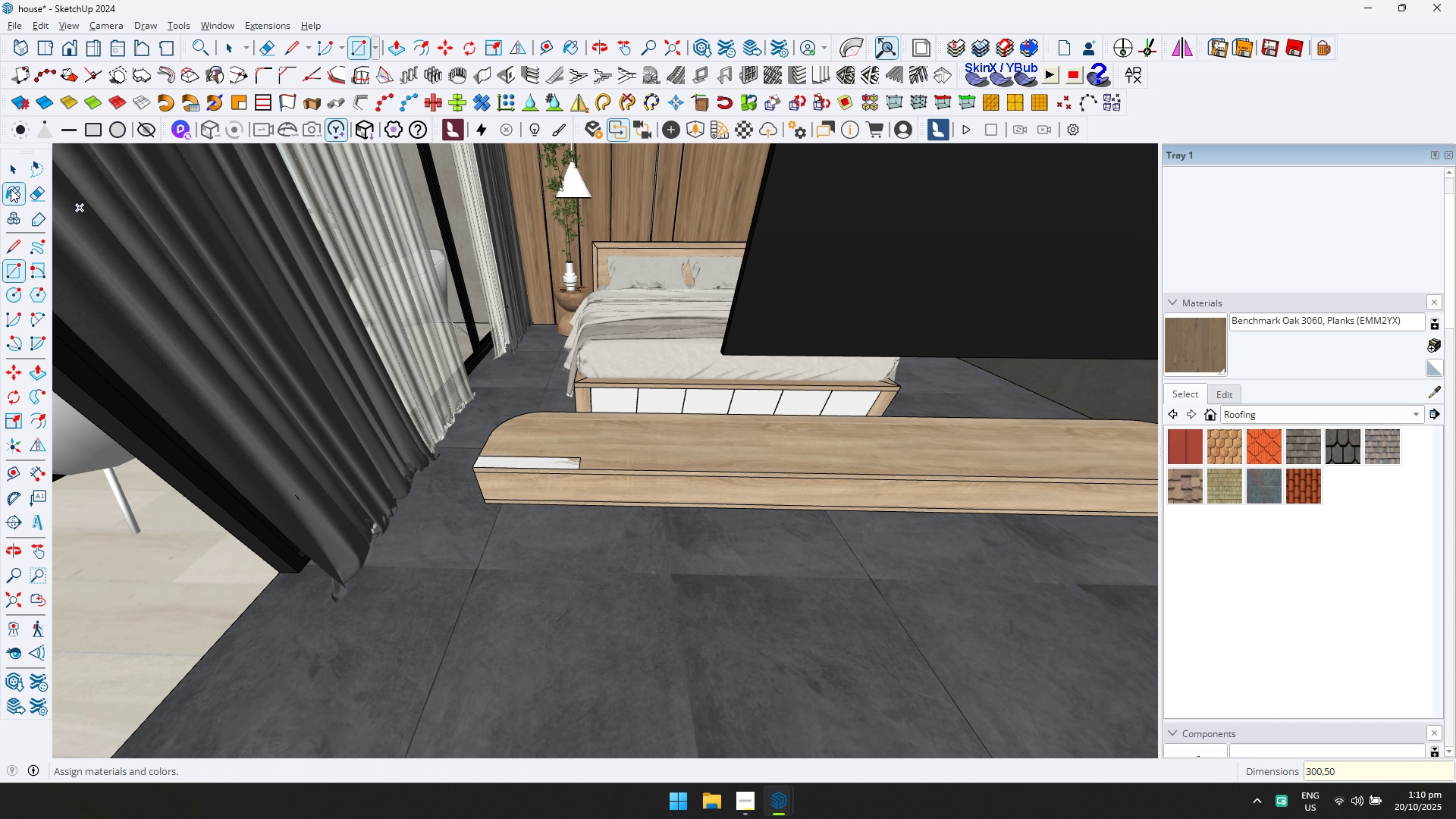 
left_click([16, 177])
 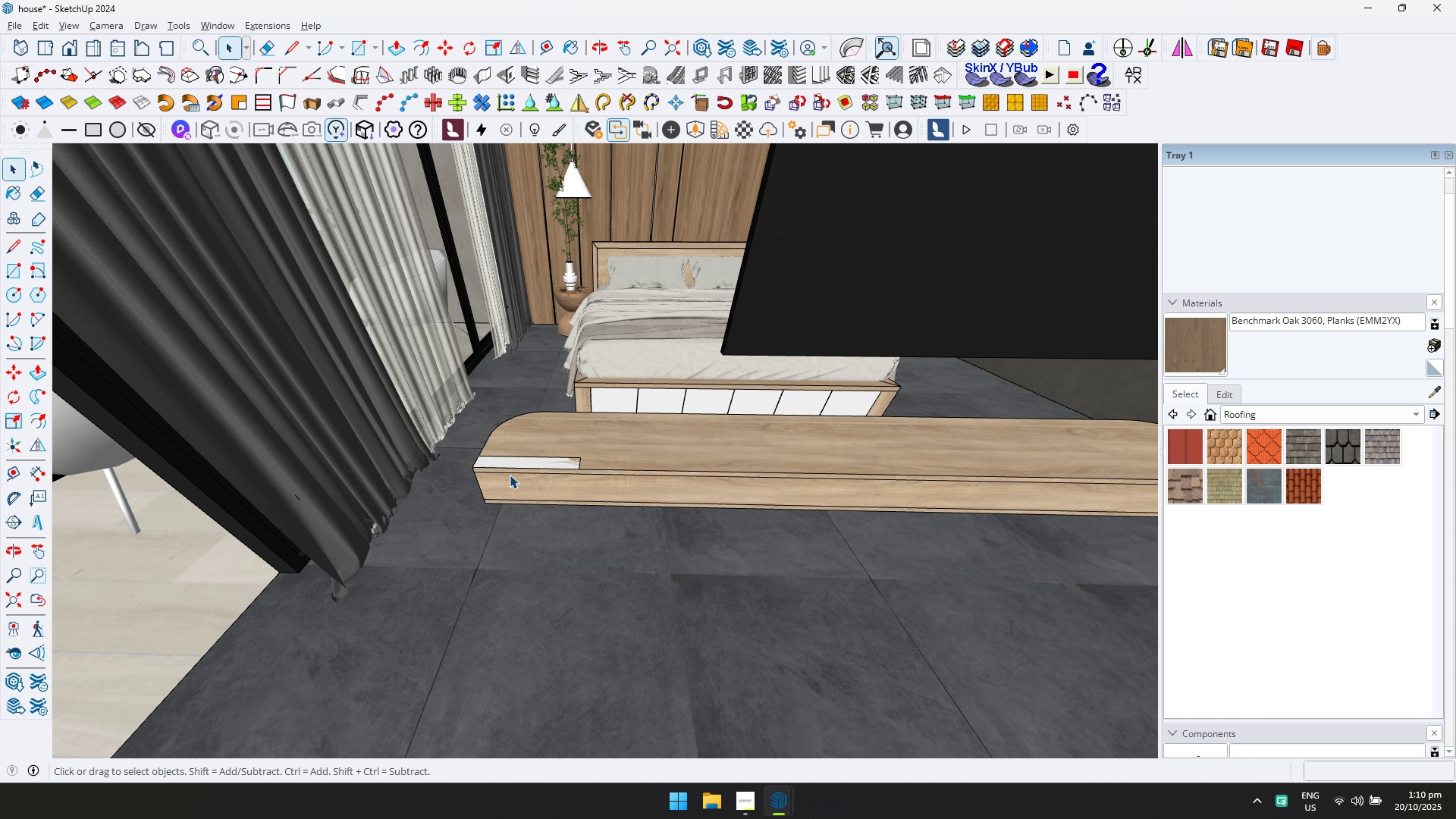 
scroll: coordinate [547, 471], scroll_direction: up, amount: 2.0
 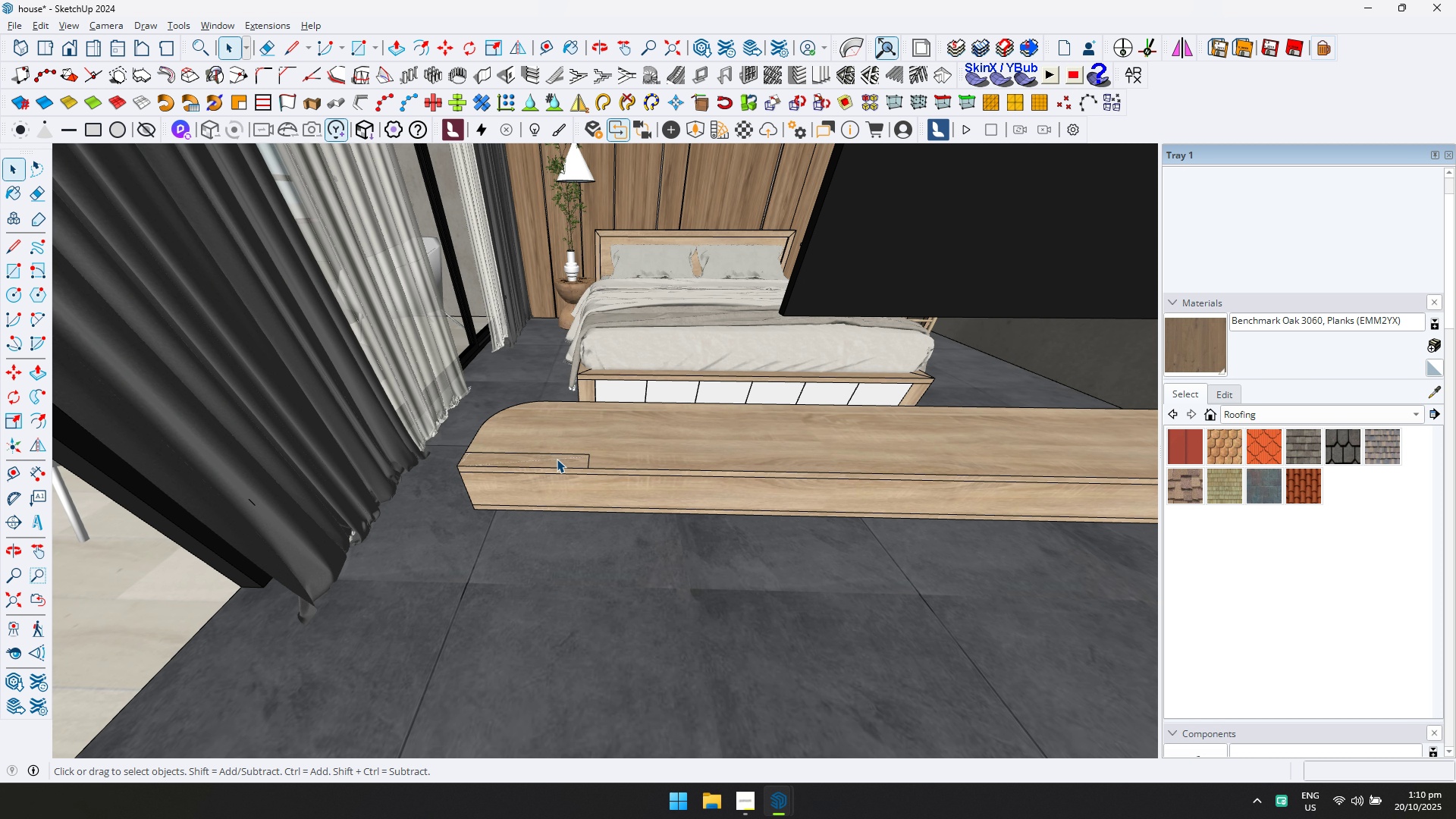 
double_click([557, 459])
 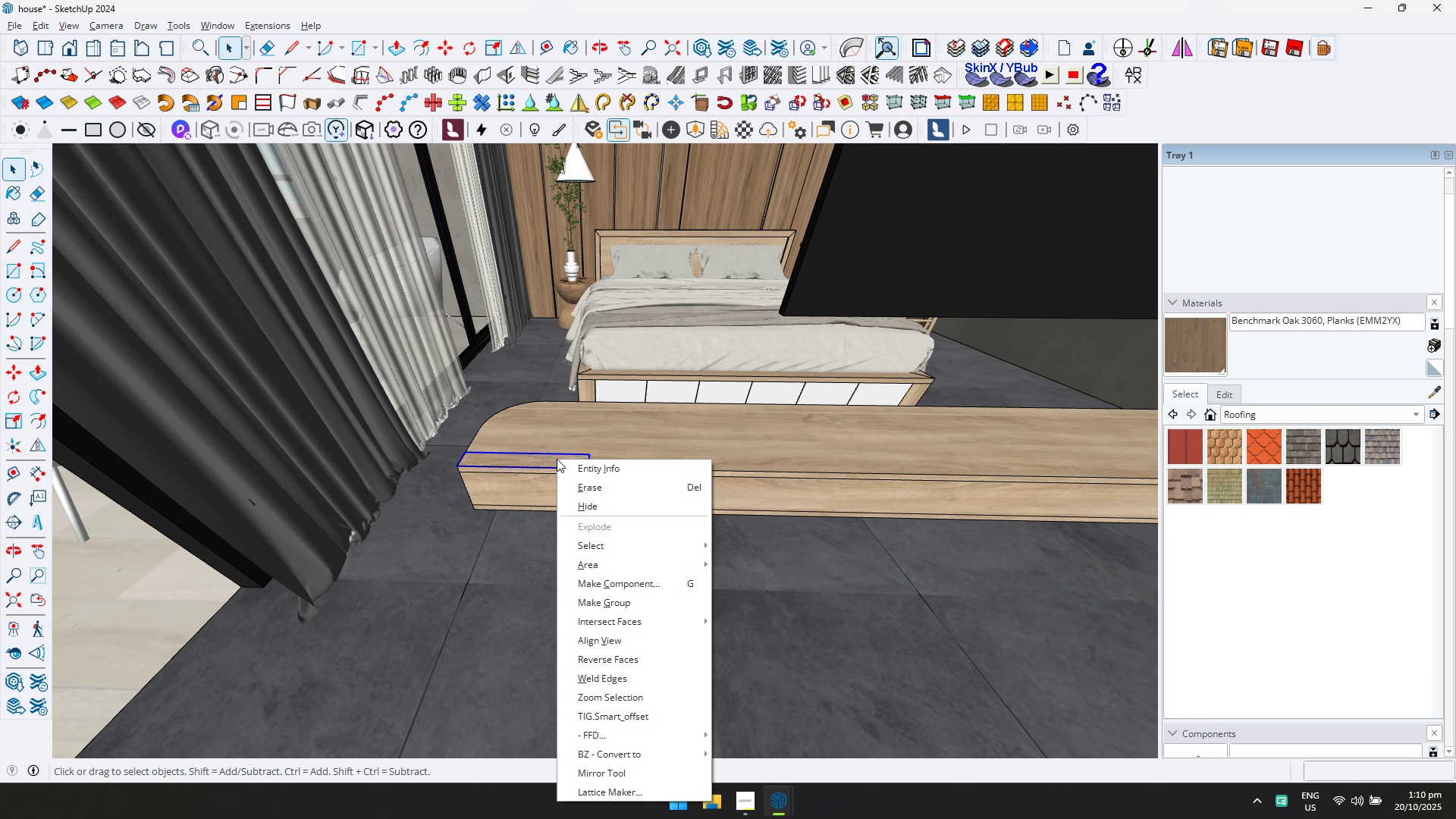 
right_click([557, 459])
 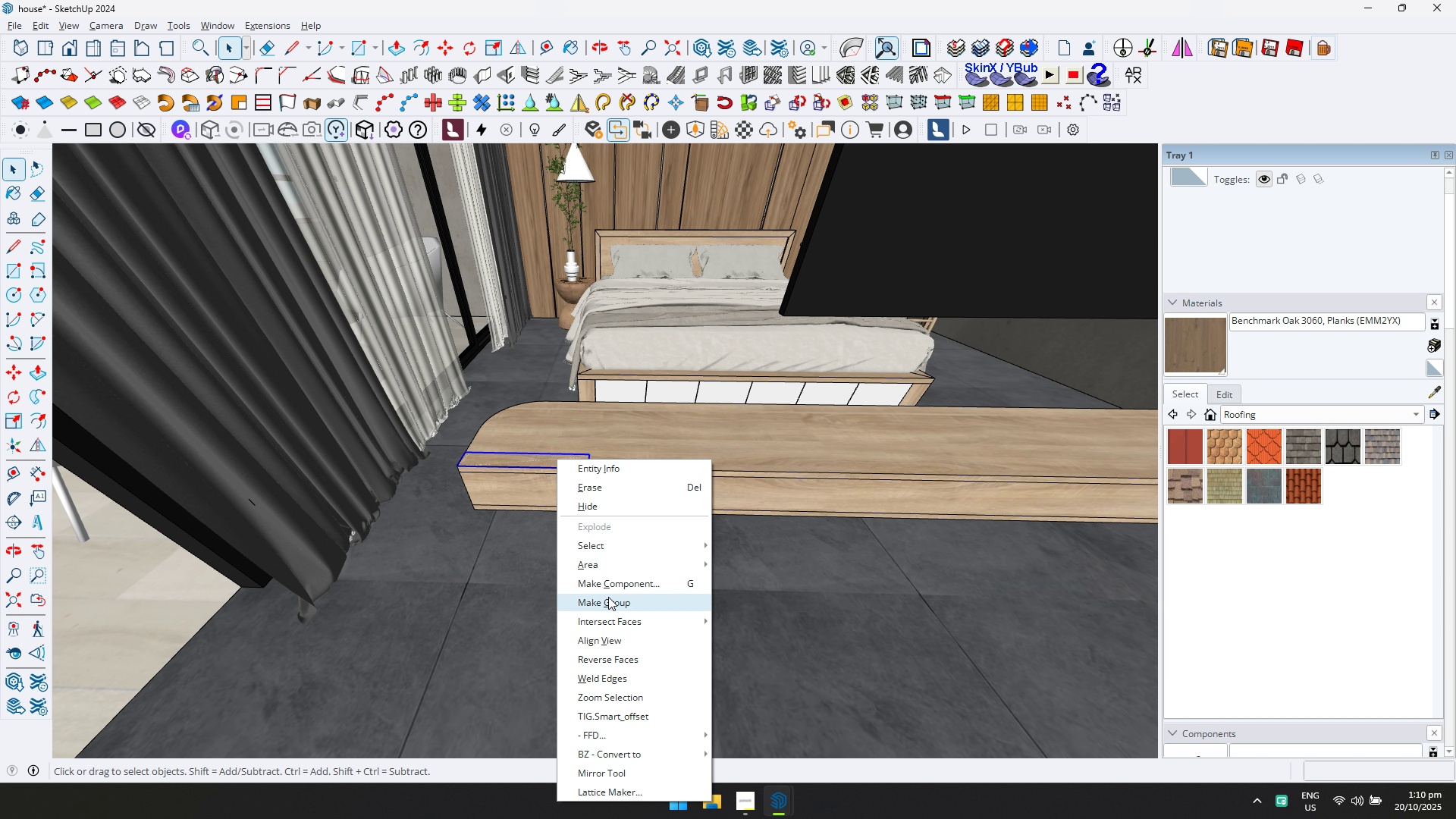 
left_click([609, 598])
 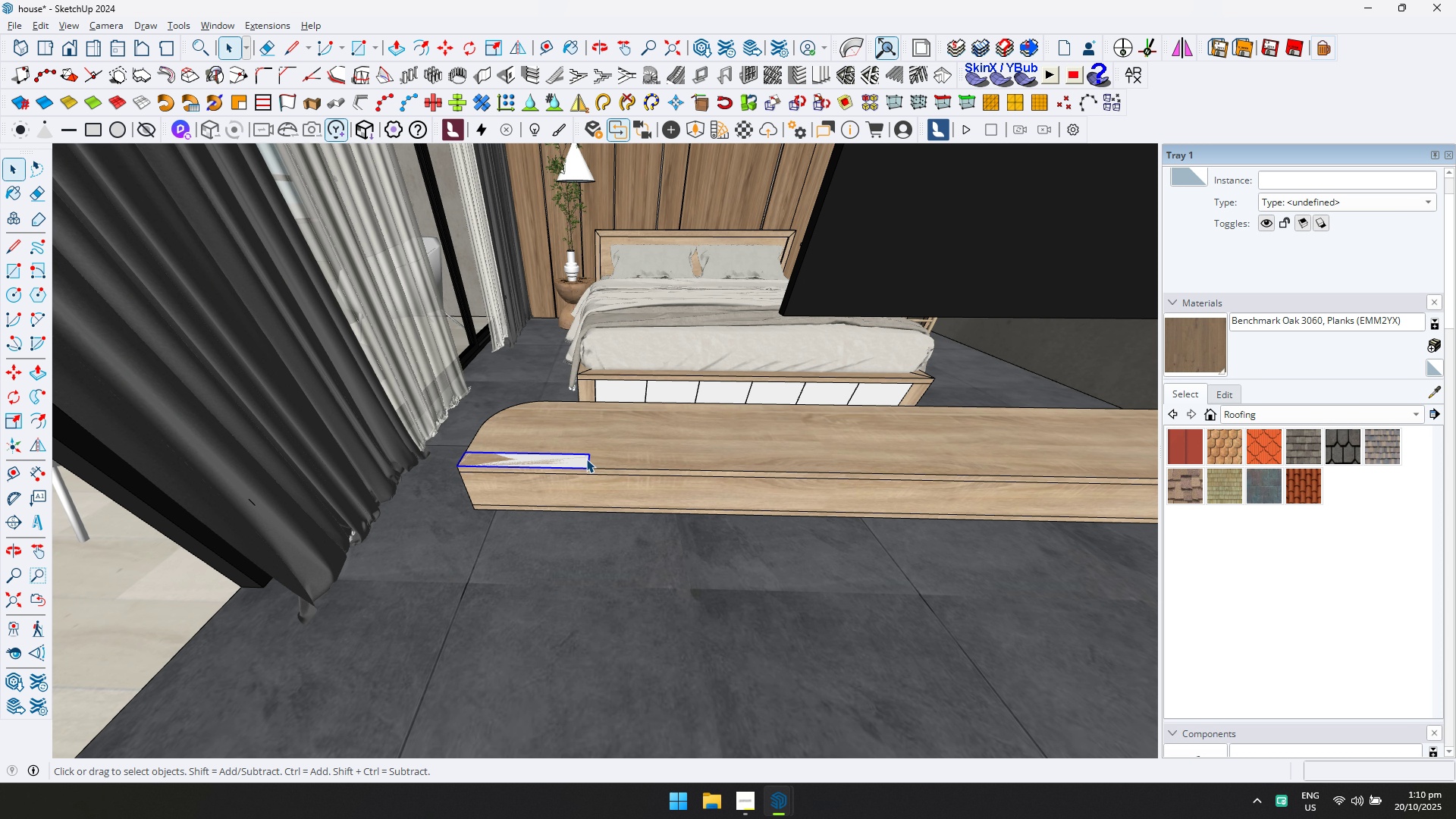 
double_click([585, 459])
 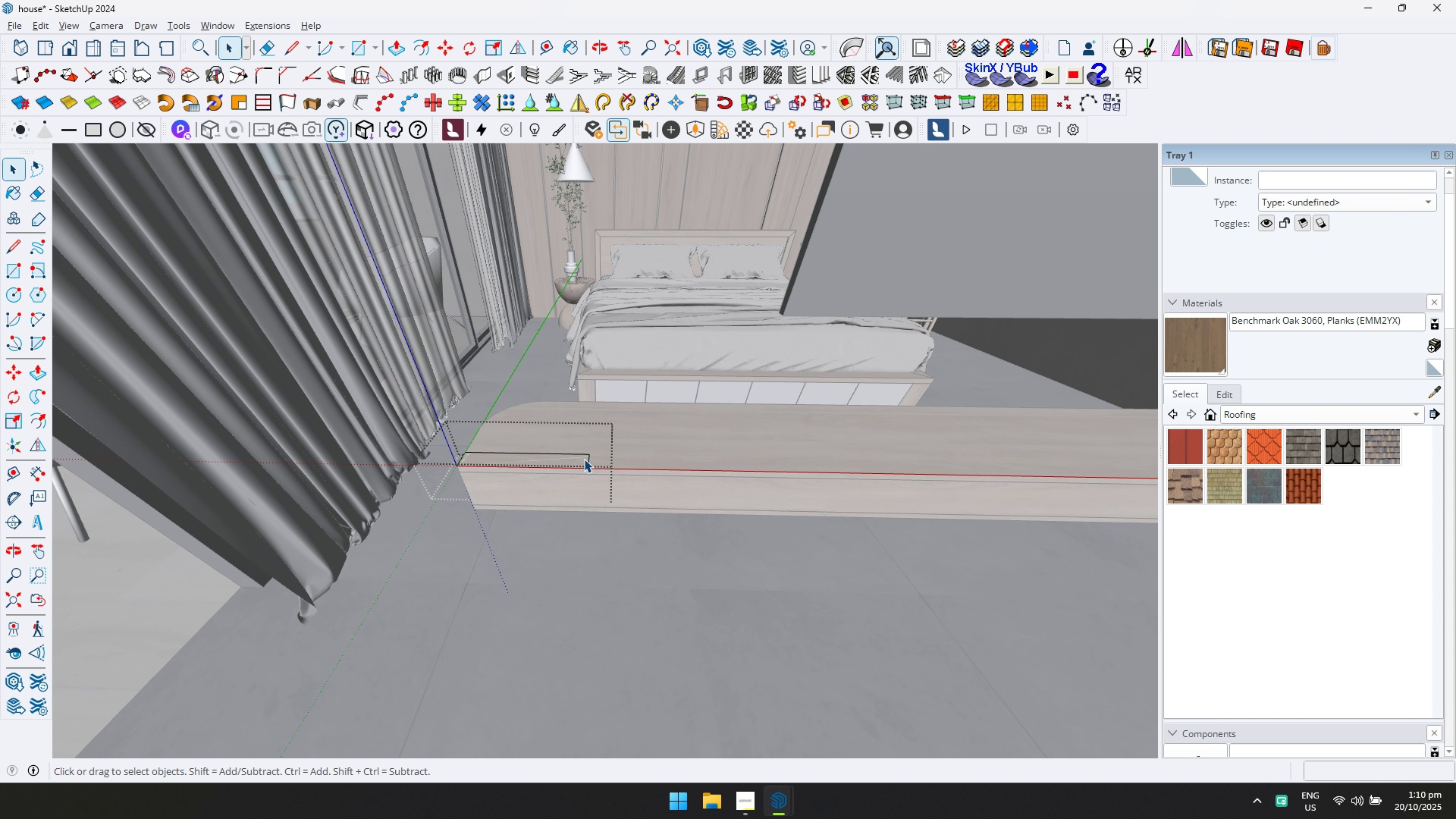 
key(P)
 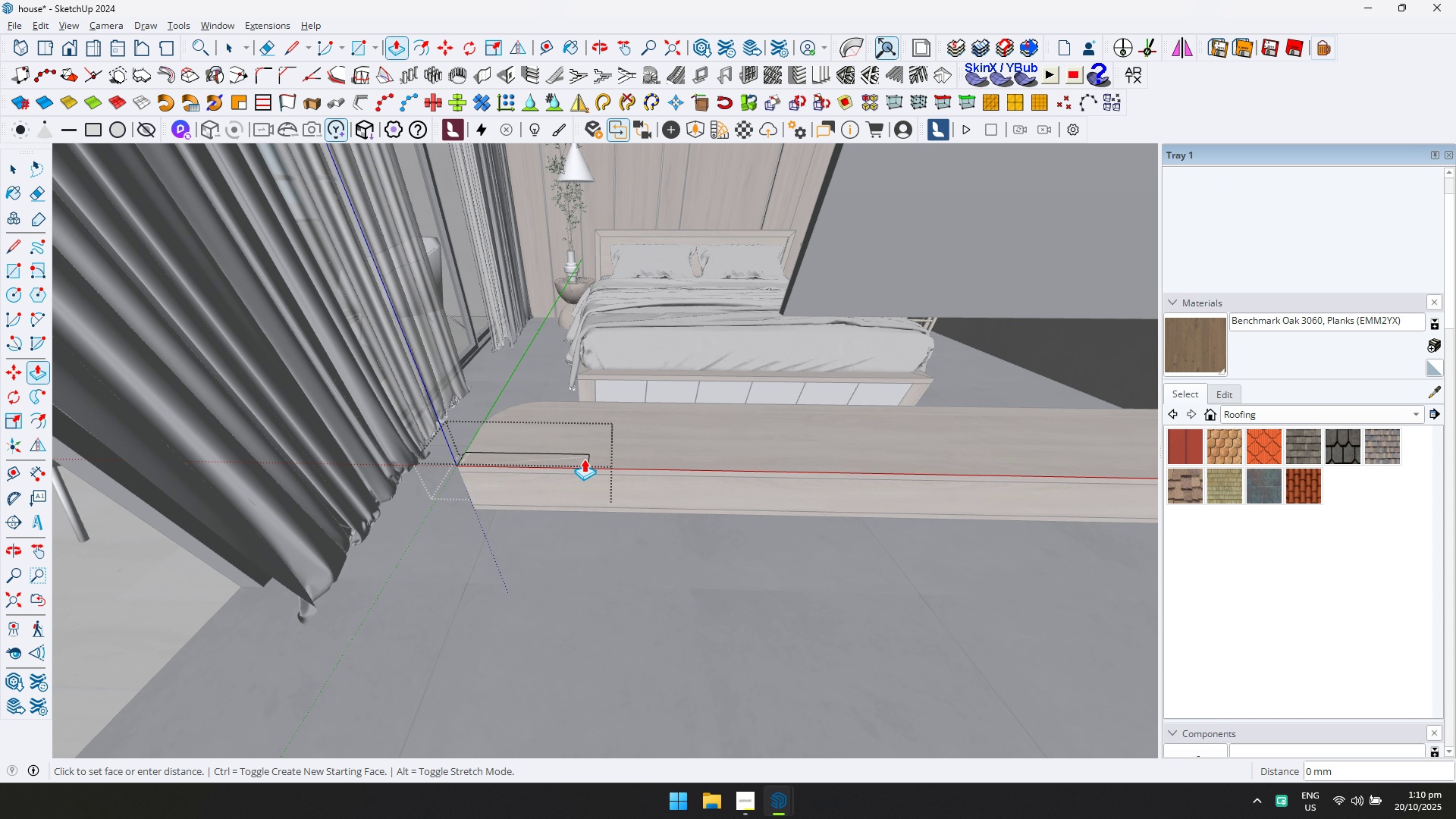 
left_click([584, 459])
 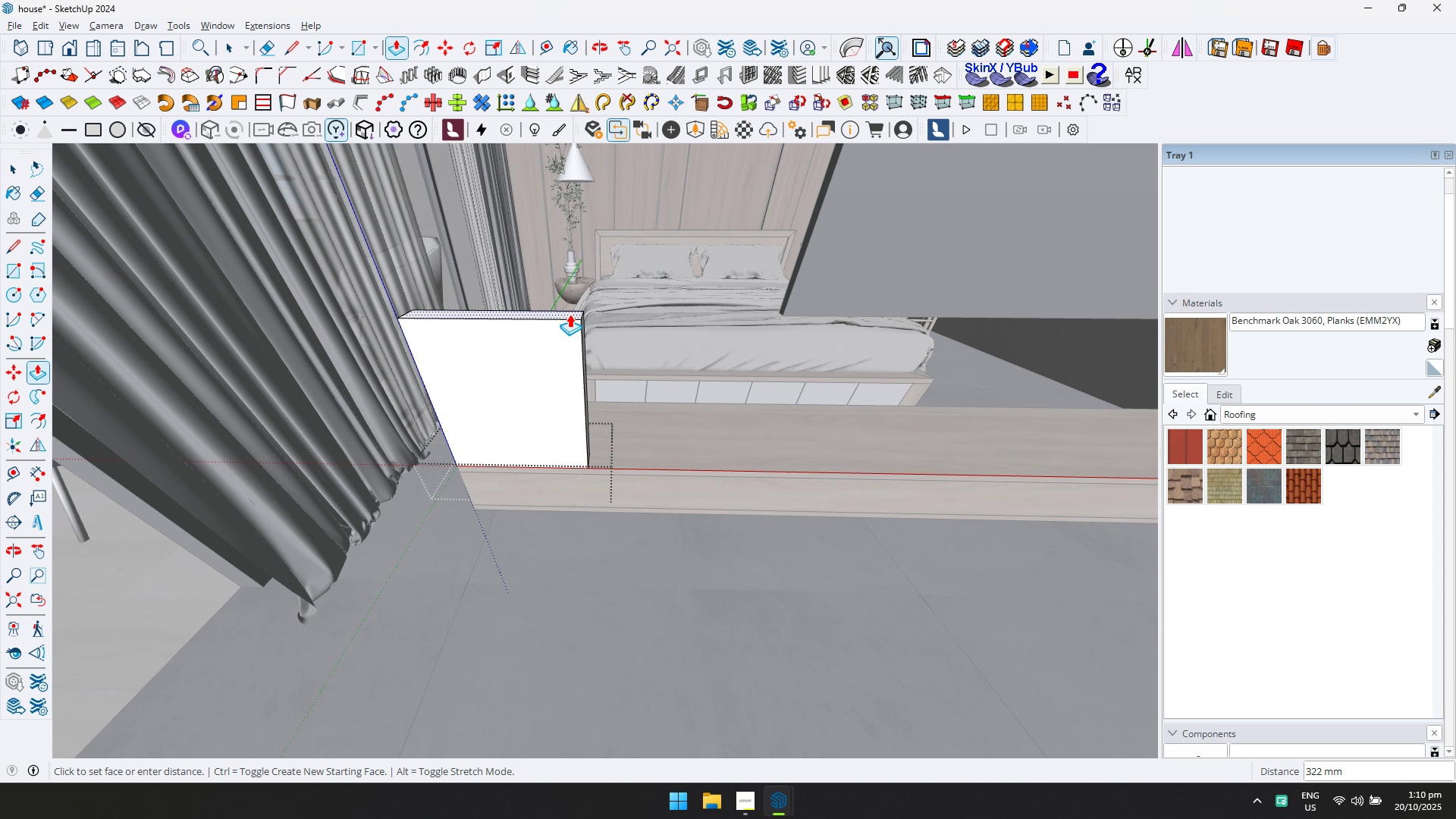 
scroll: coordinate [569, 318], scroll_direction: up, amount: 2.0
 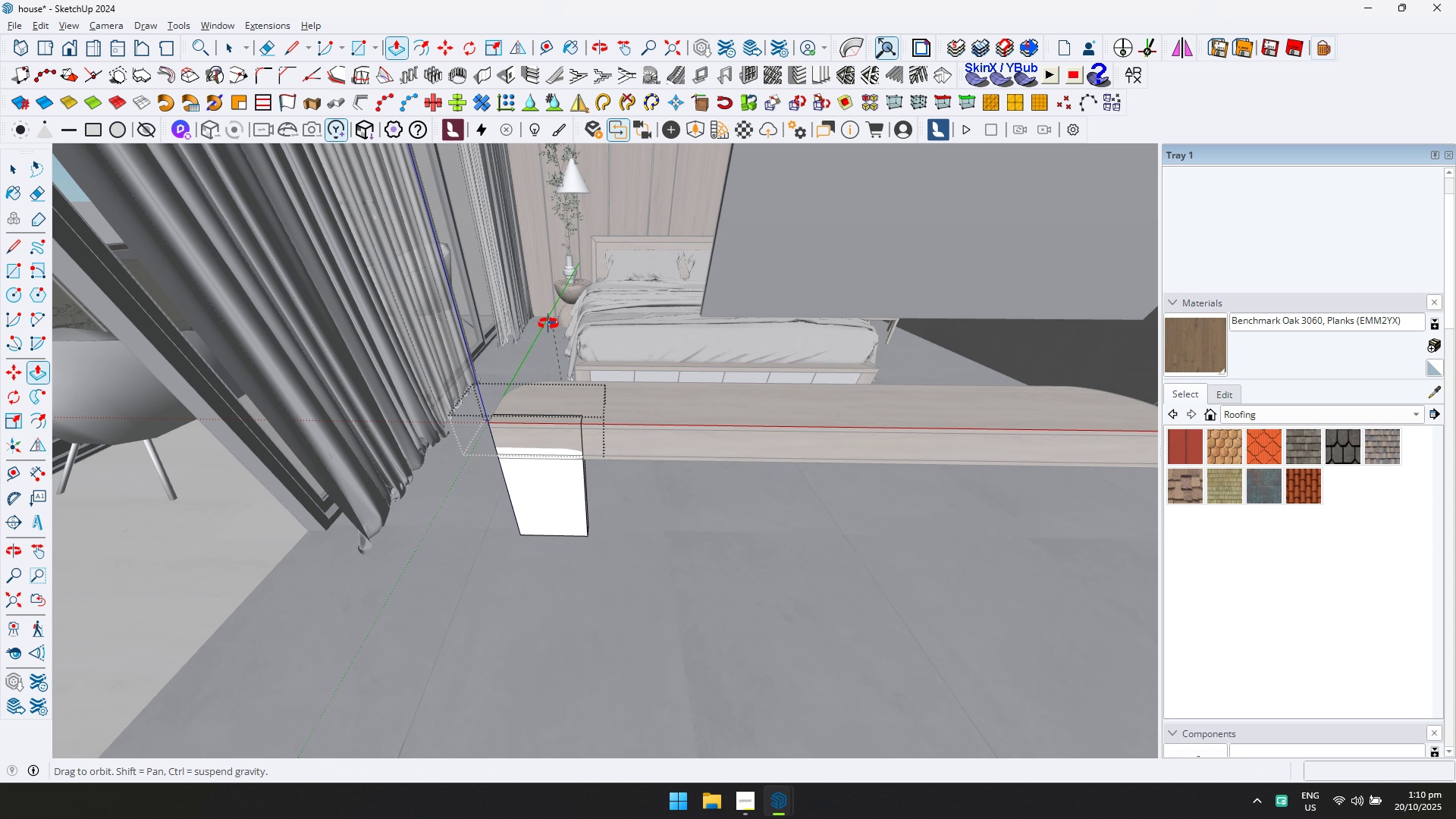 
key(D)
 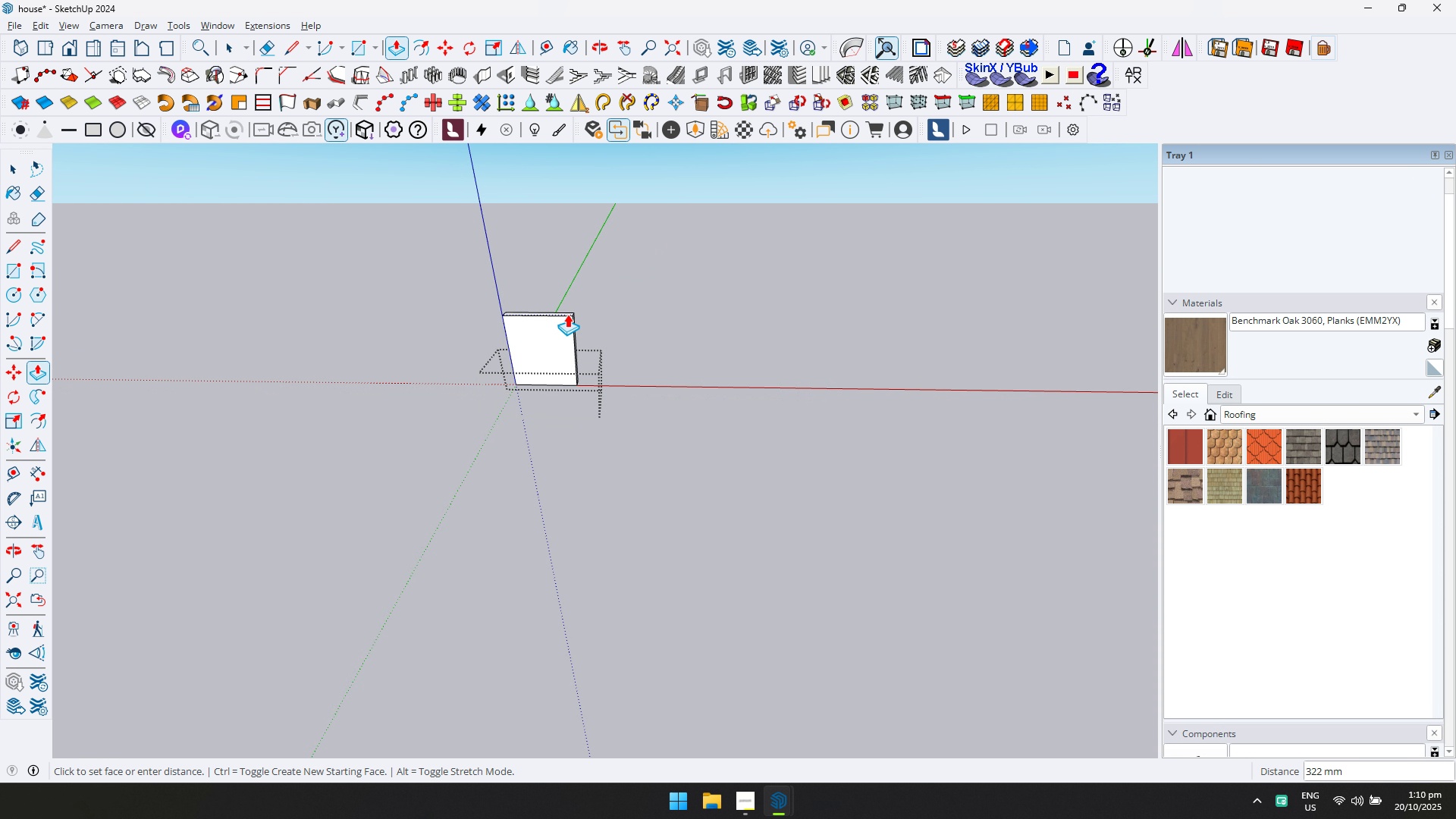 
key(Shift+ShiftLeft)
 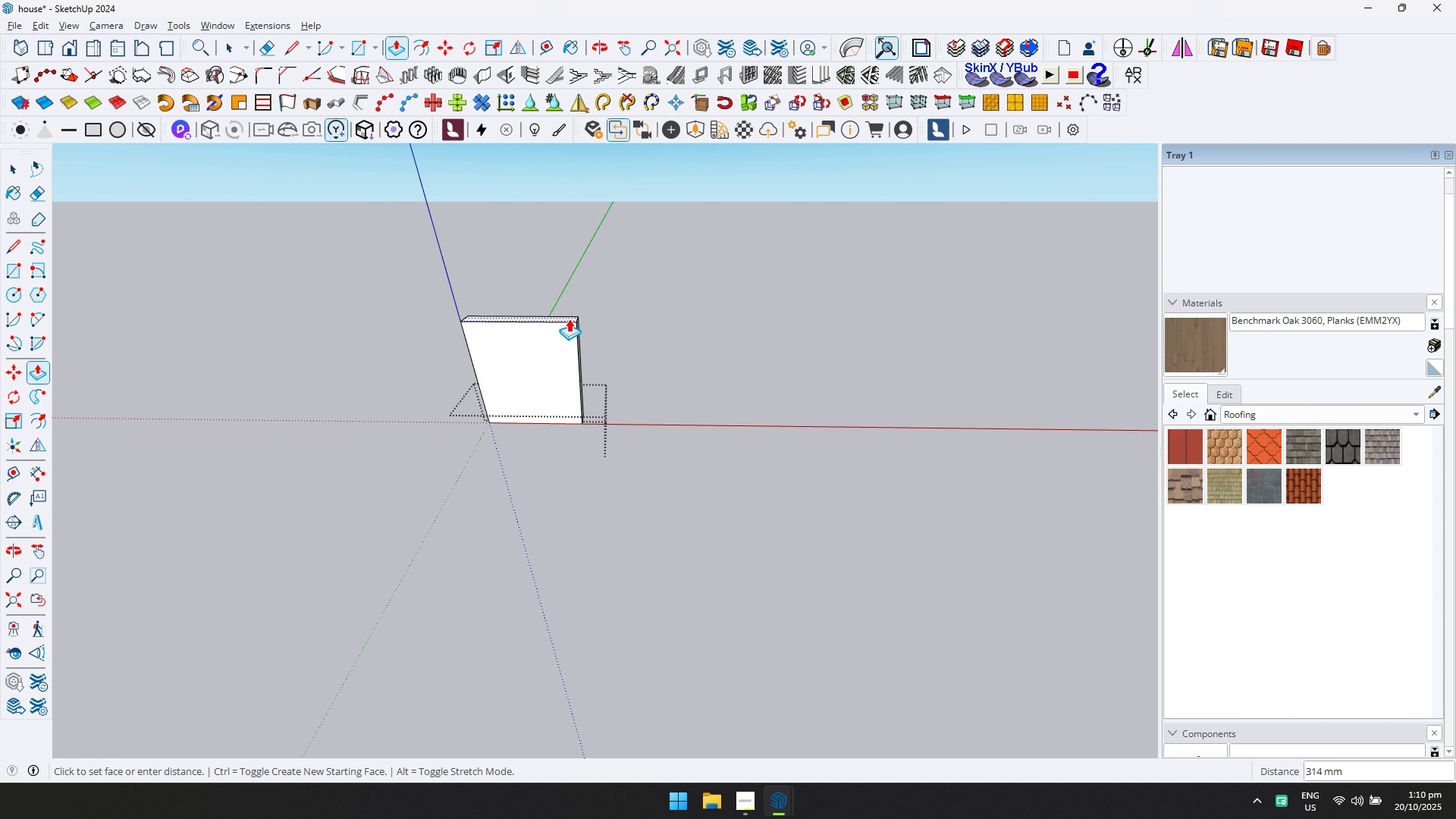 
key(D)
 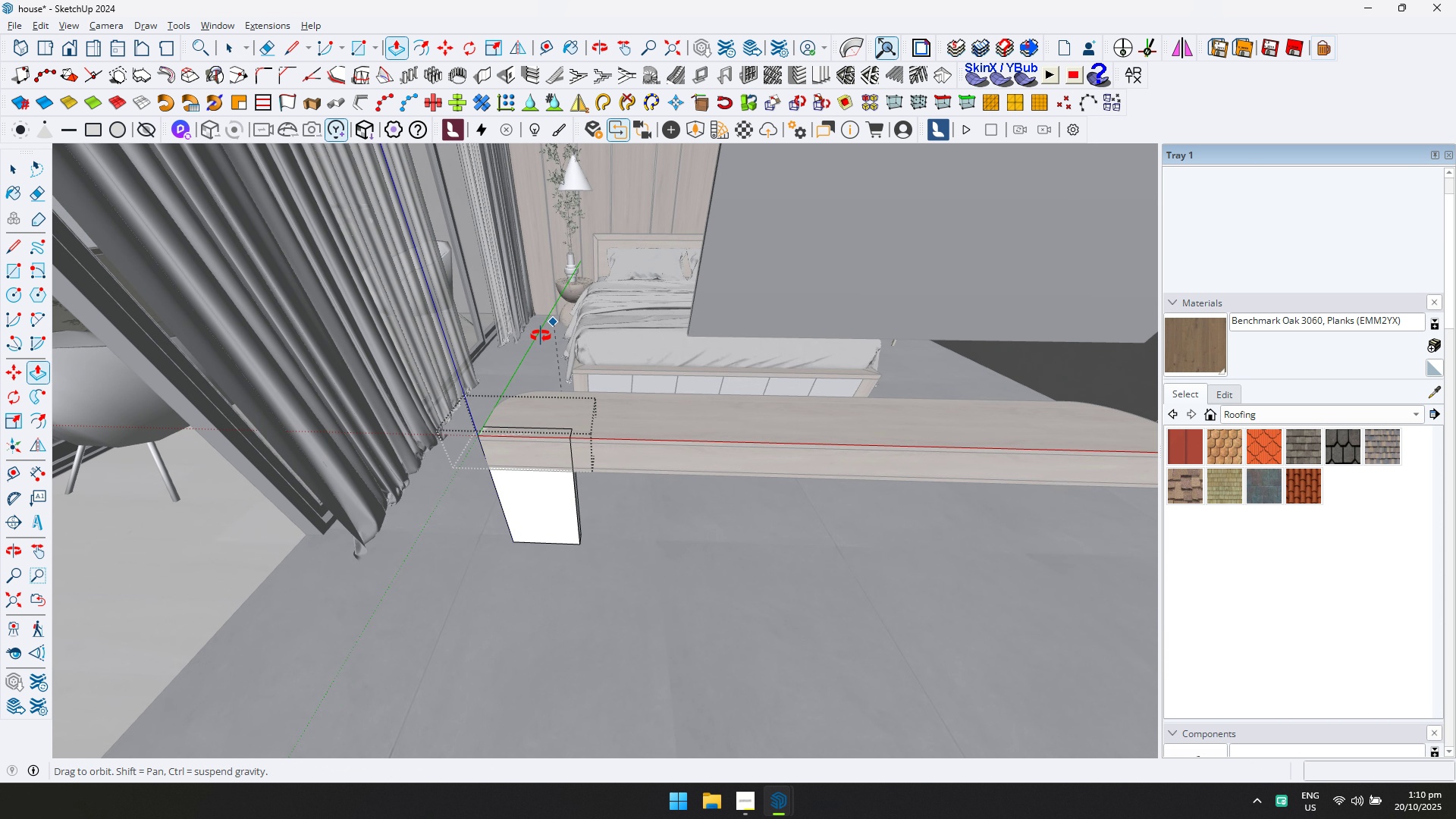 
hold_key(key=ShiftLeft, duration=0.39)
 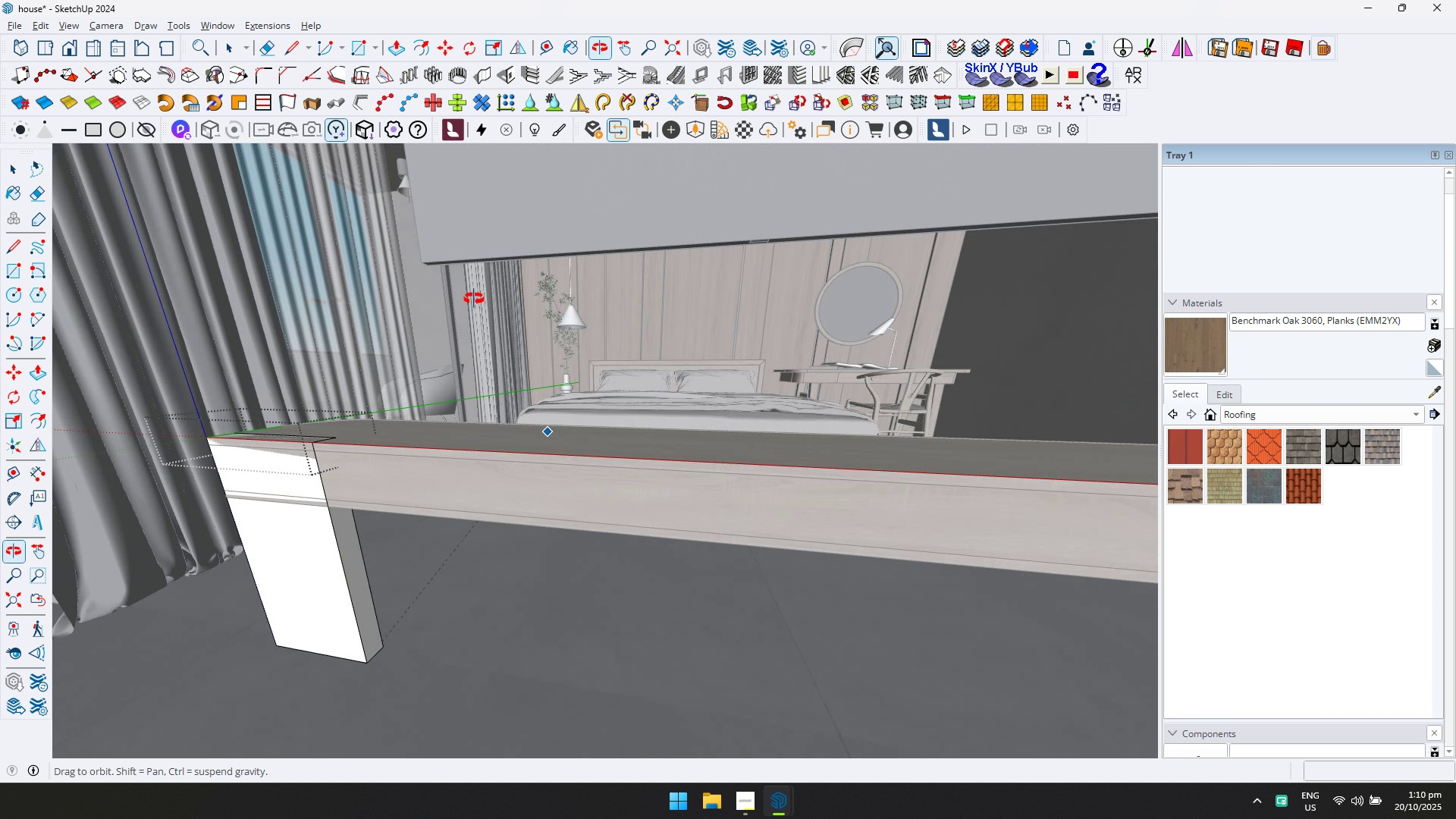 
hold_key(key=ShiftLeft, duration=0.83)
 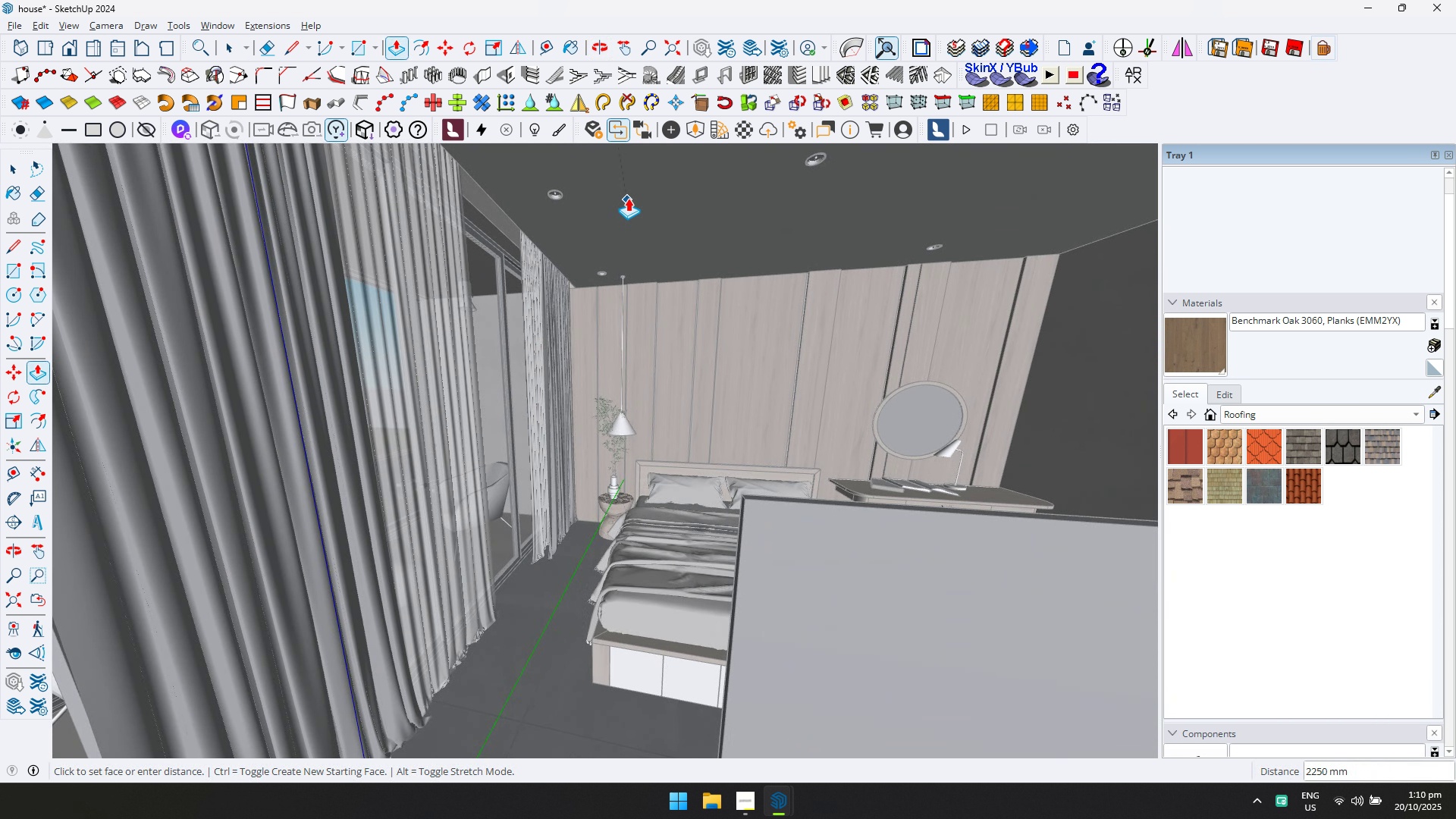 
scroll: coordinate [617, 196], scroll_direction: down, amount: 2.0
 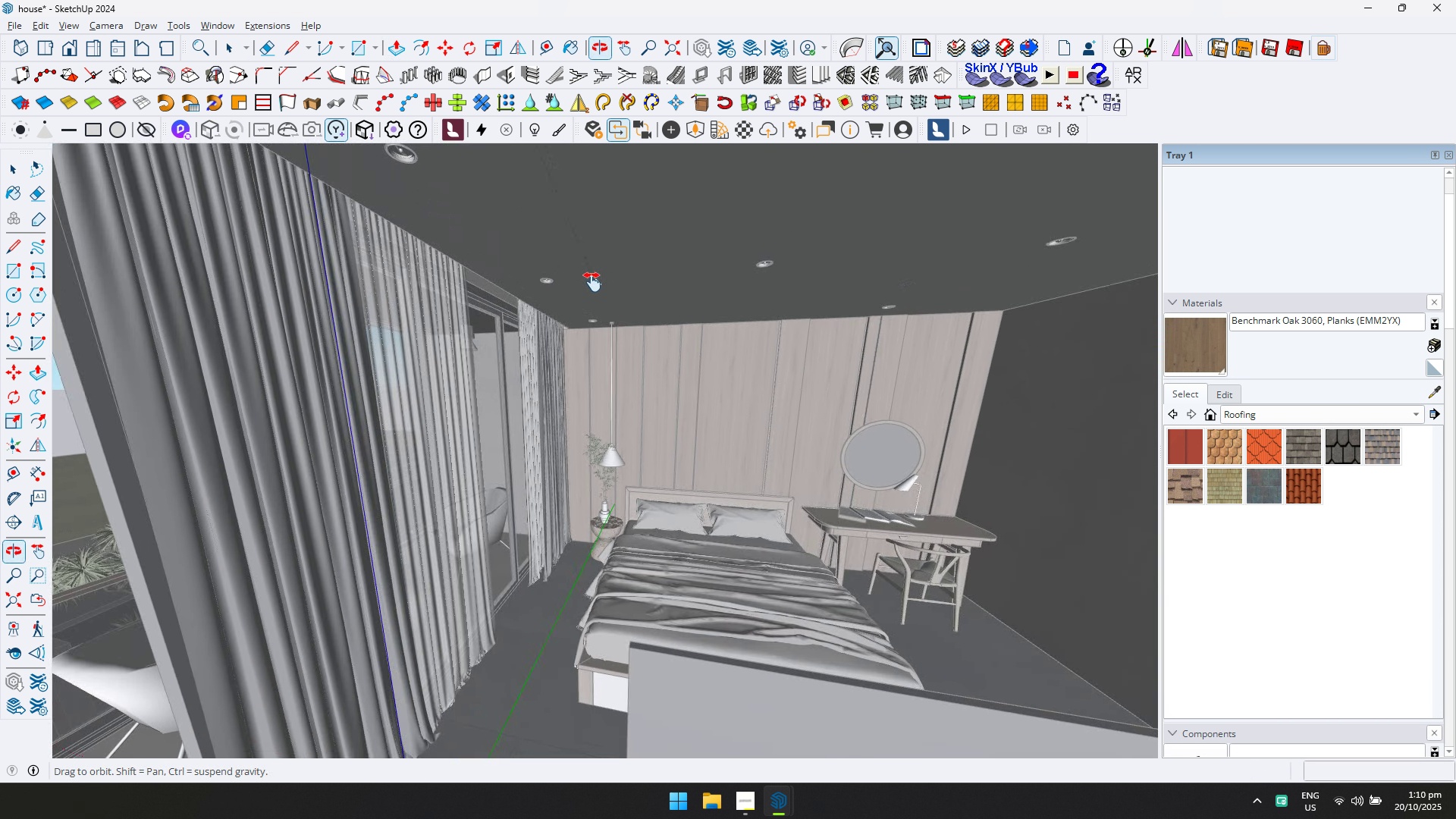 
hold_key(key=ShiftLeft, duration=0.6)
 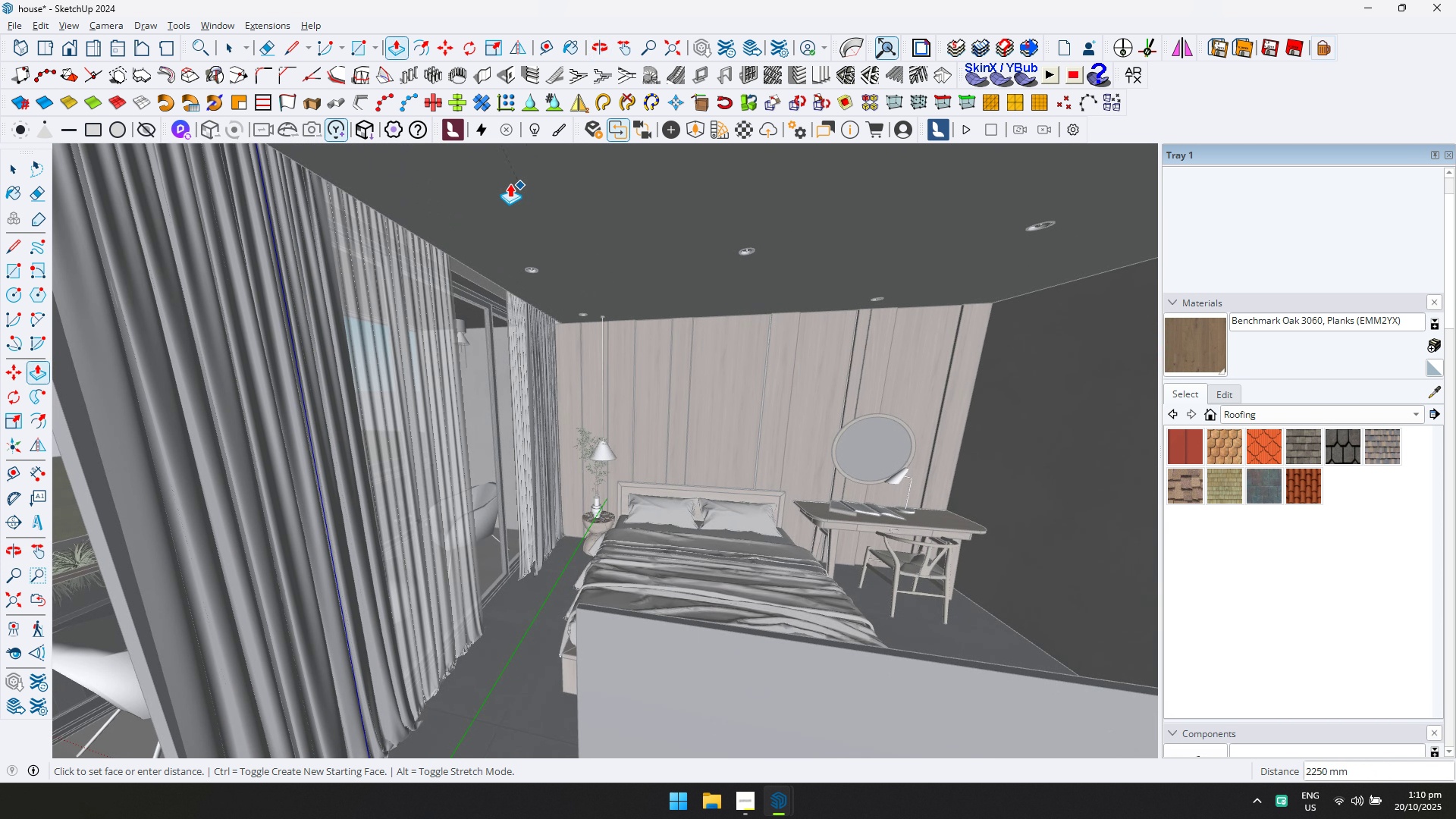 
hold_key(key=ShiftLeft, duration=0.31)
 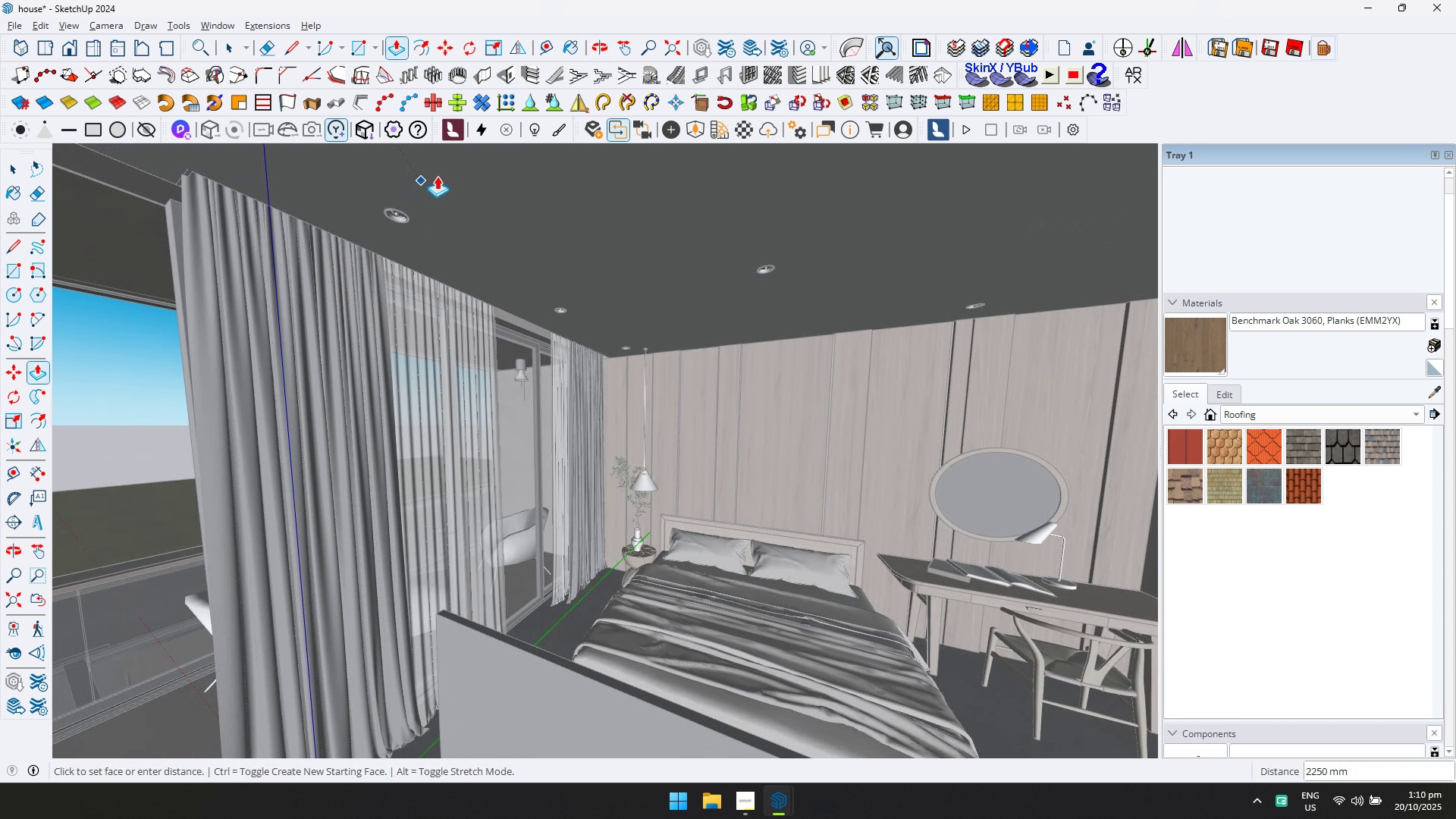 
scroll: coordinate [439, 243], scroll_direction: down, amount: 1.0
 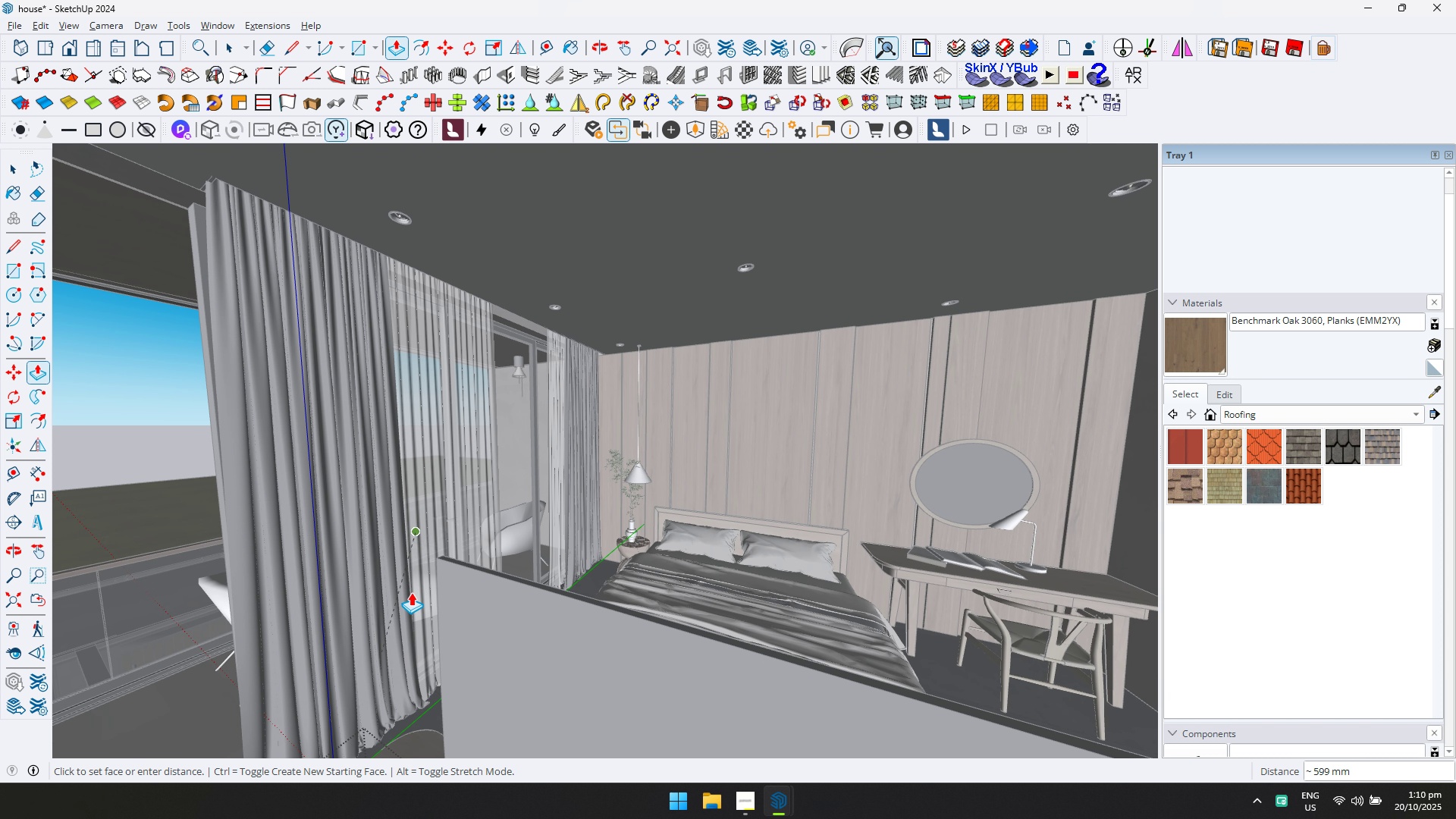 
key(Escape)
 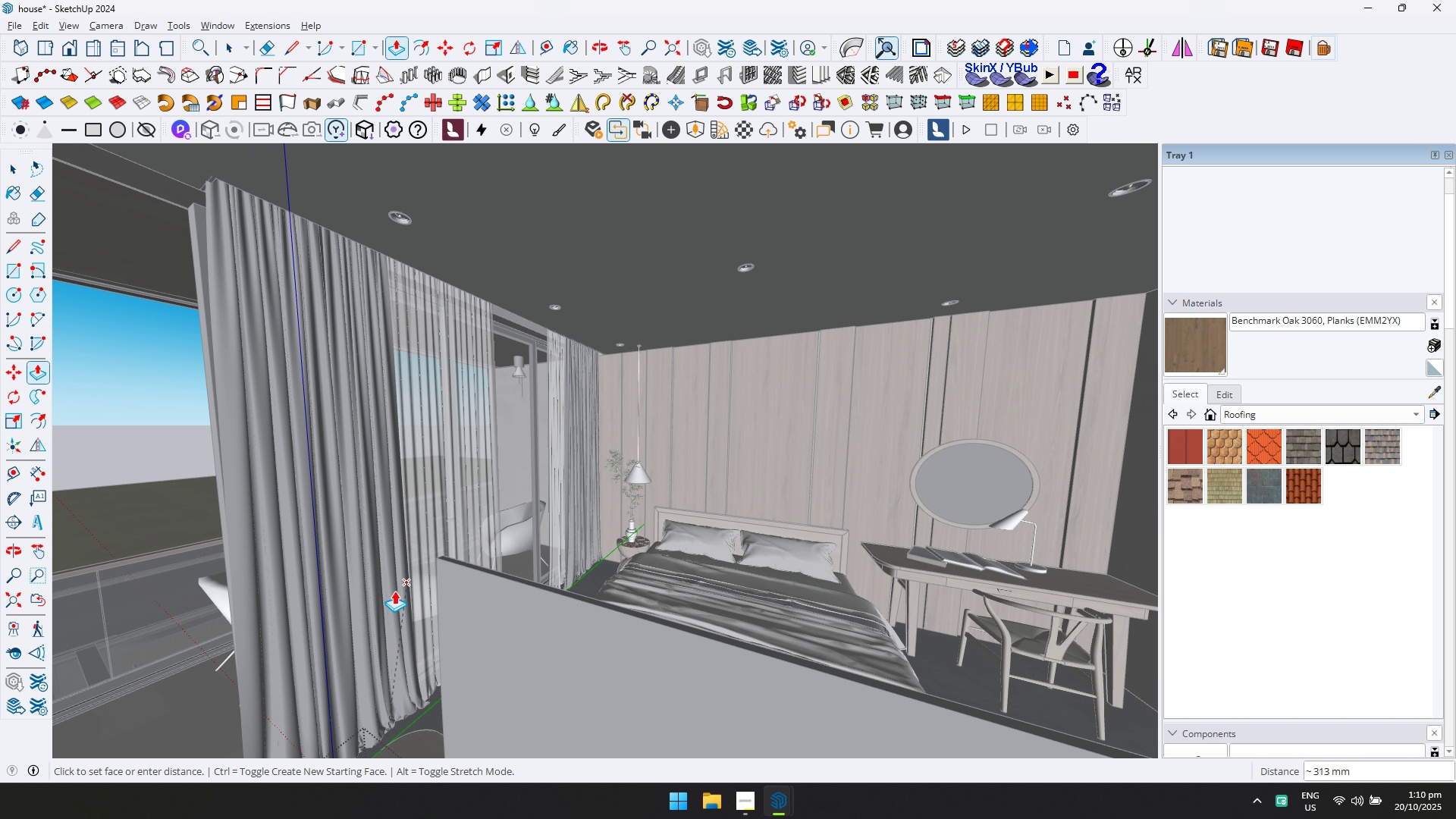 
hold_key(key=ShiftLeft, duration=0.31)
 